 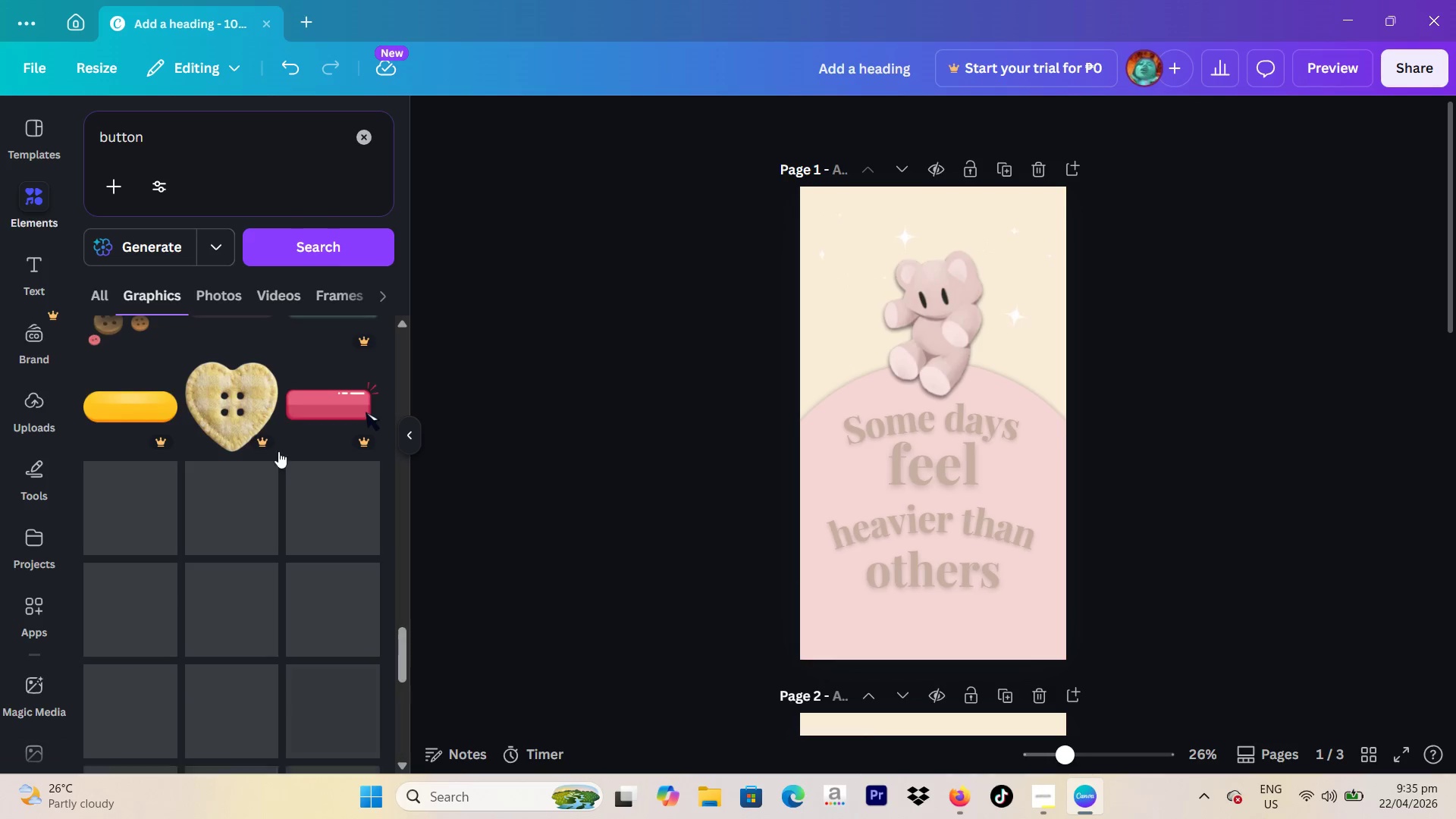 
scroll: coordinate [282, 449], scroll_direction: down, amount: 9.0
 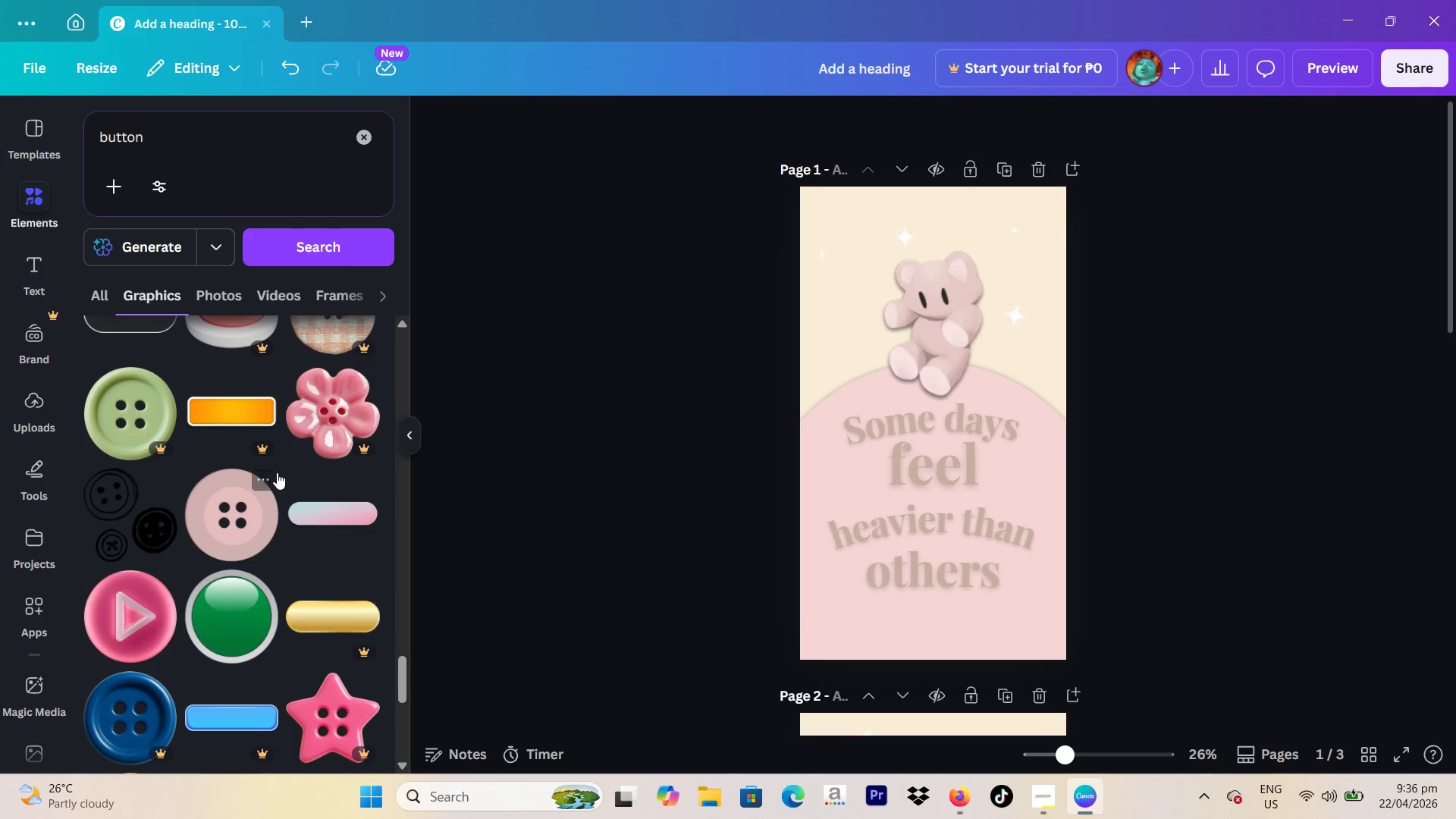 
left_click([244, 522])
 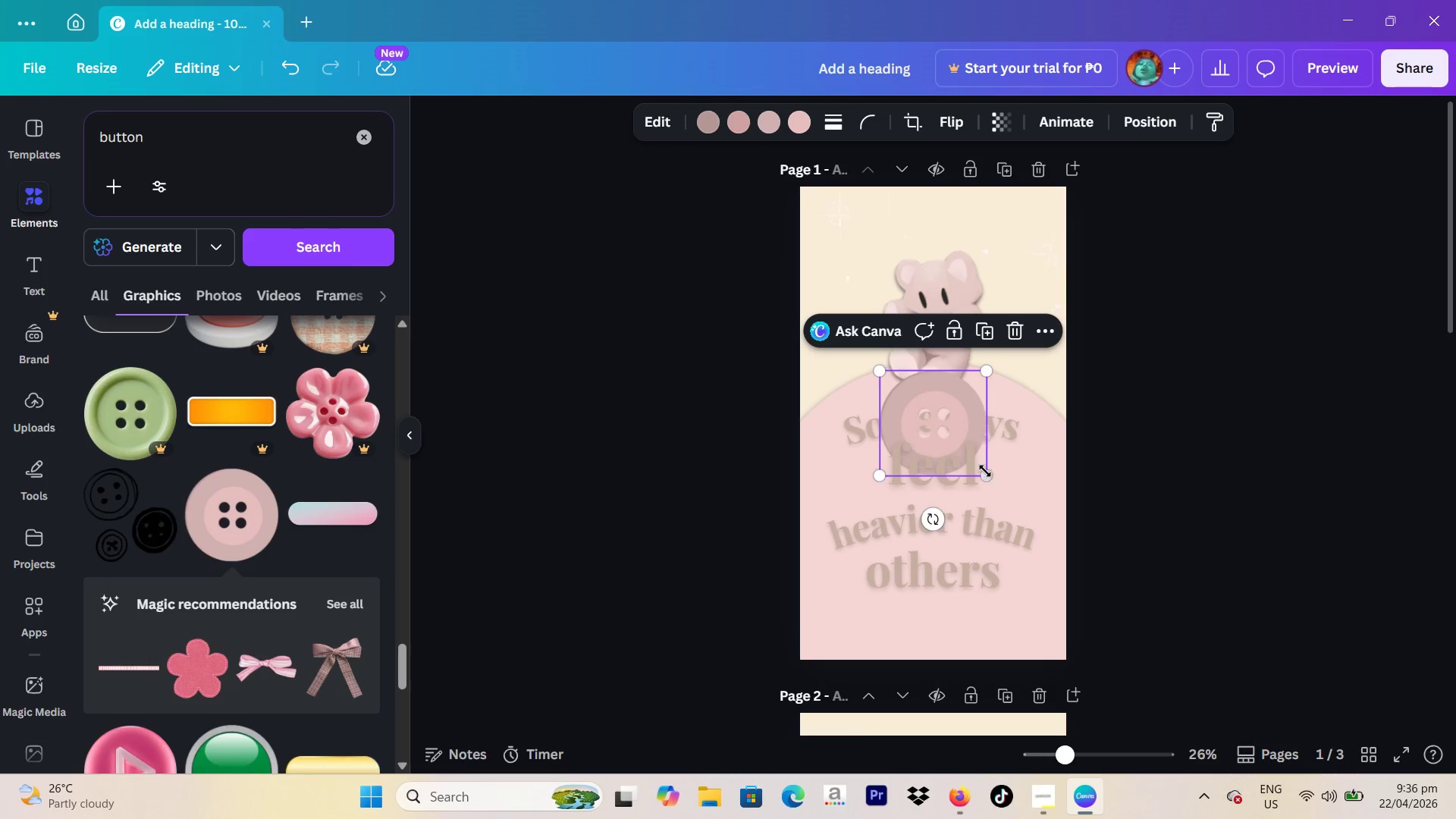 
left_click_drag(start_coordinate=[985, 471], to_coordinate=[1198, 537])
 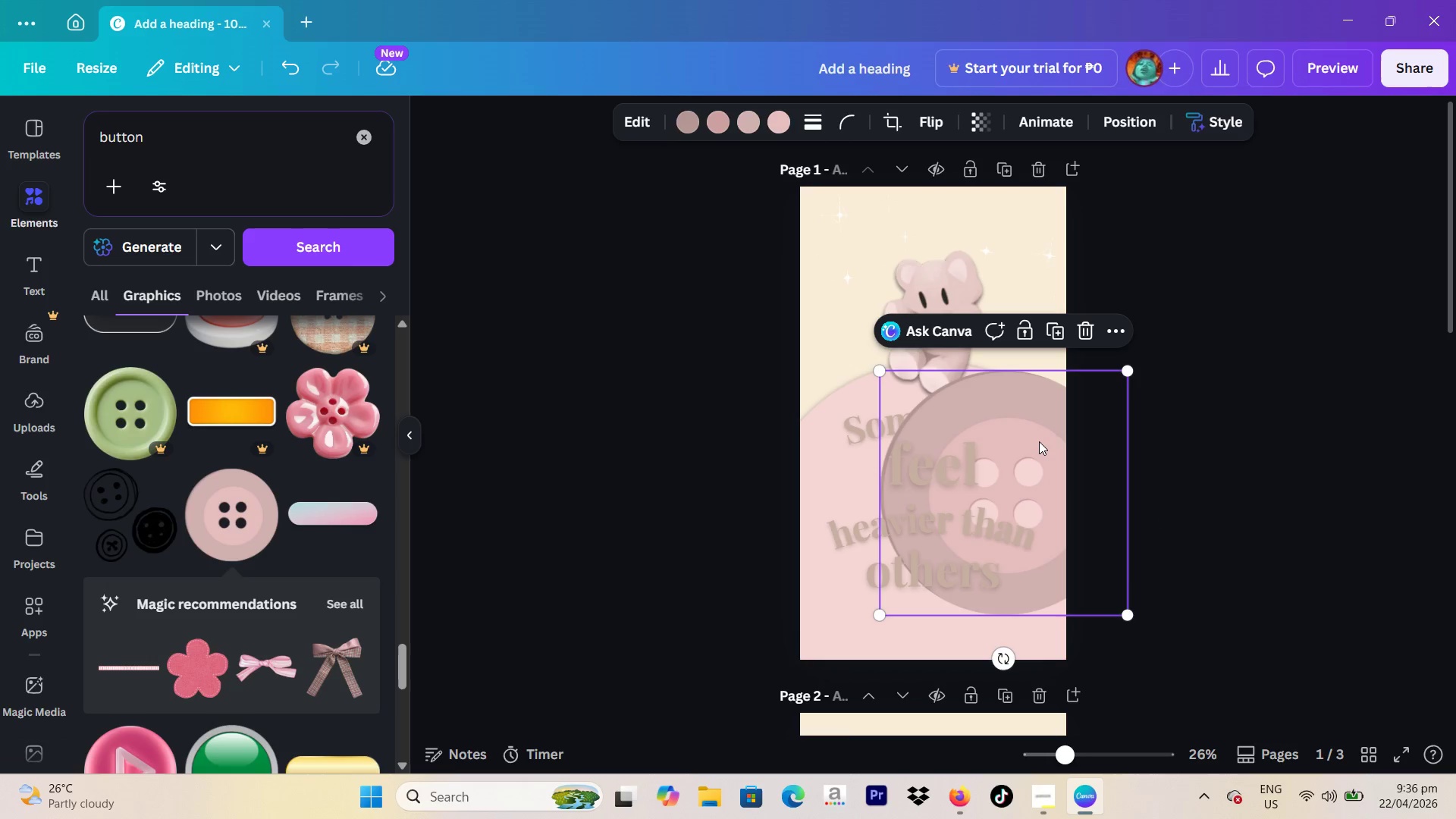 
left_click_drag(start_coordinate=[1039, 441], to_coordinate=[965, 425])
 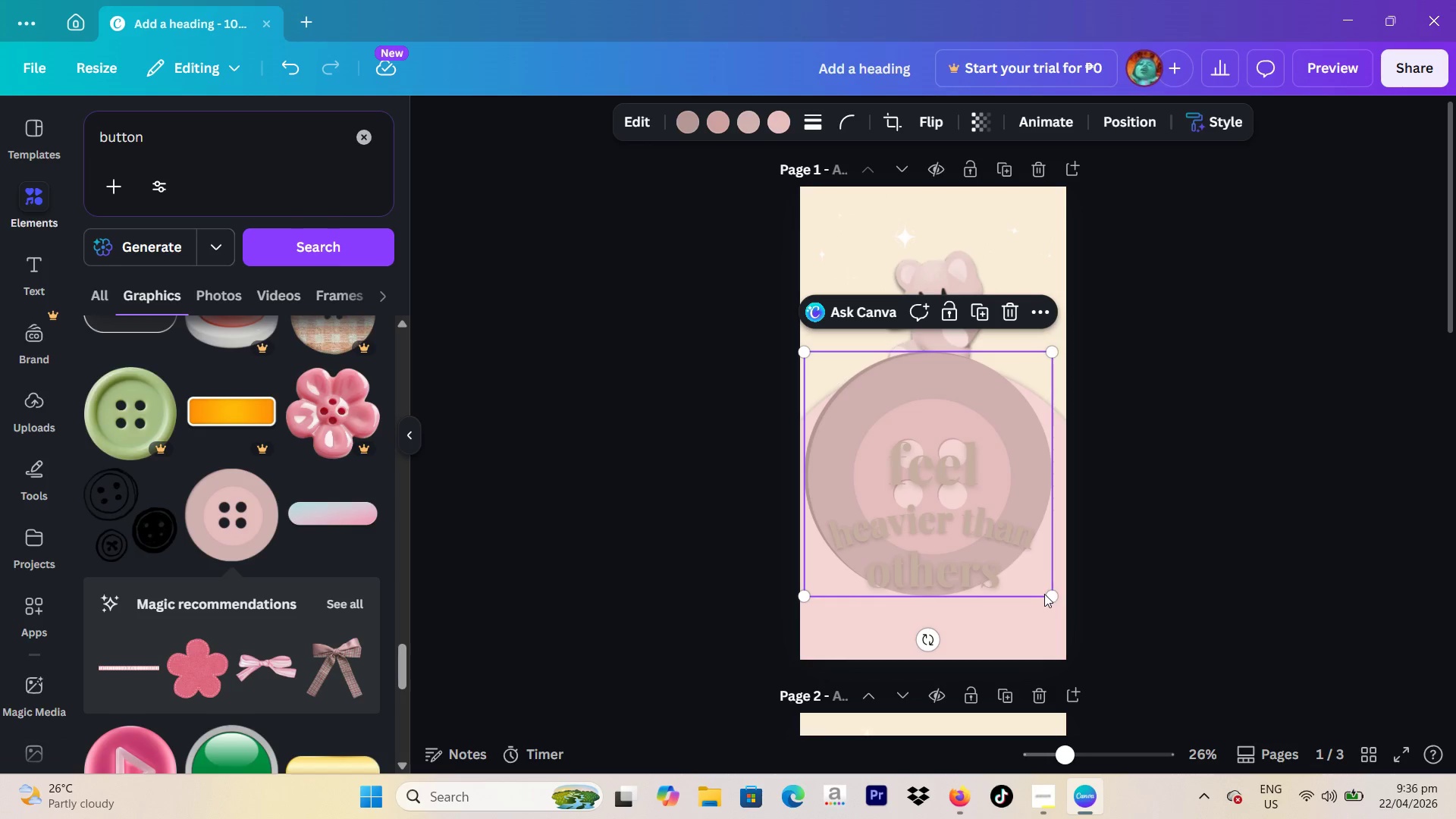 
left_click_drag(start_coordinate=[1050, 591], to_coordinate=[1236, 699])
 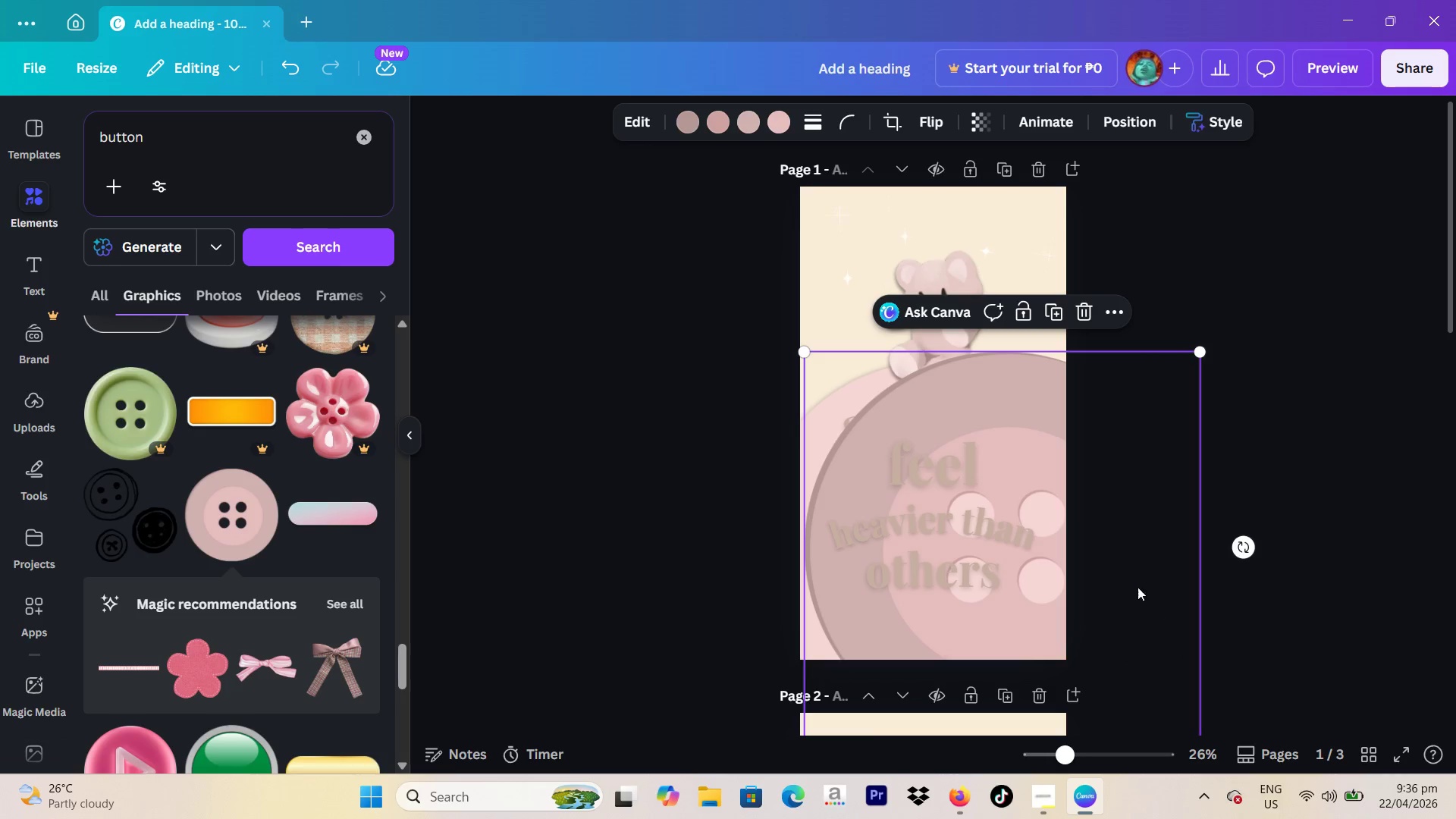 
left_click_drag(start_coordinate=[1138, 587], to_coordinate=[1071, 595])
 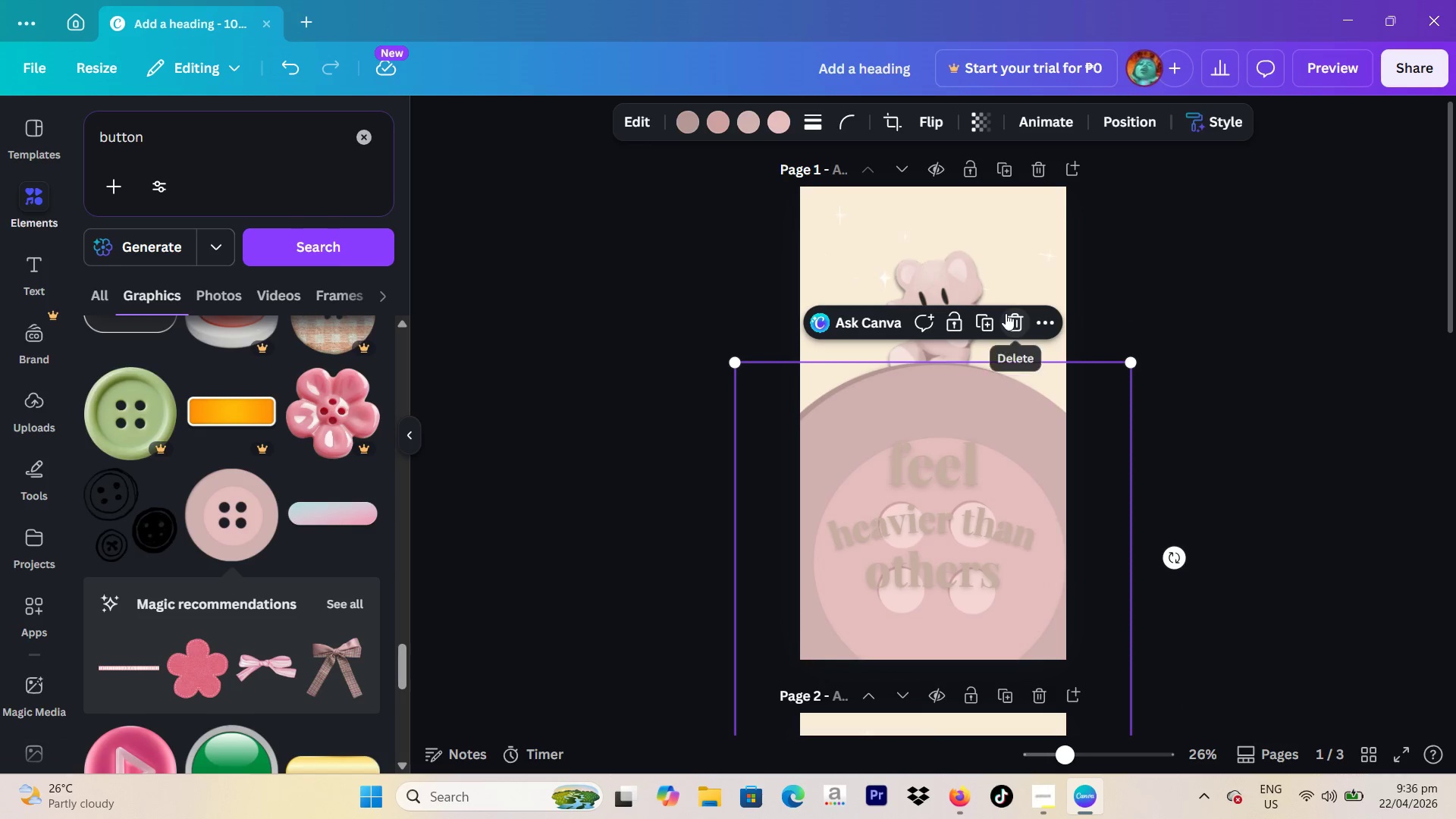 
left_click([1012, 316])
 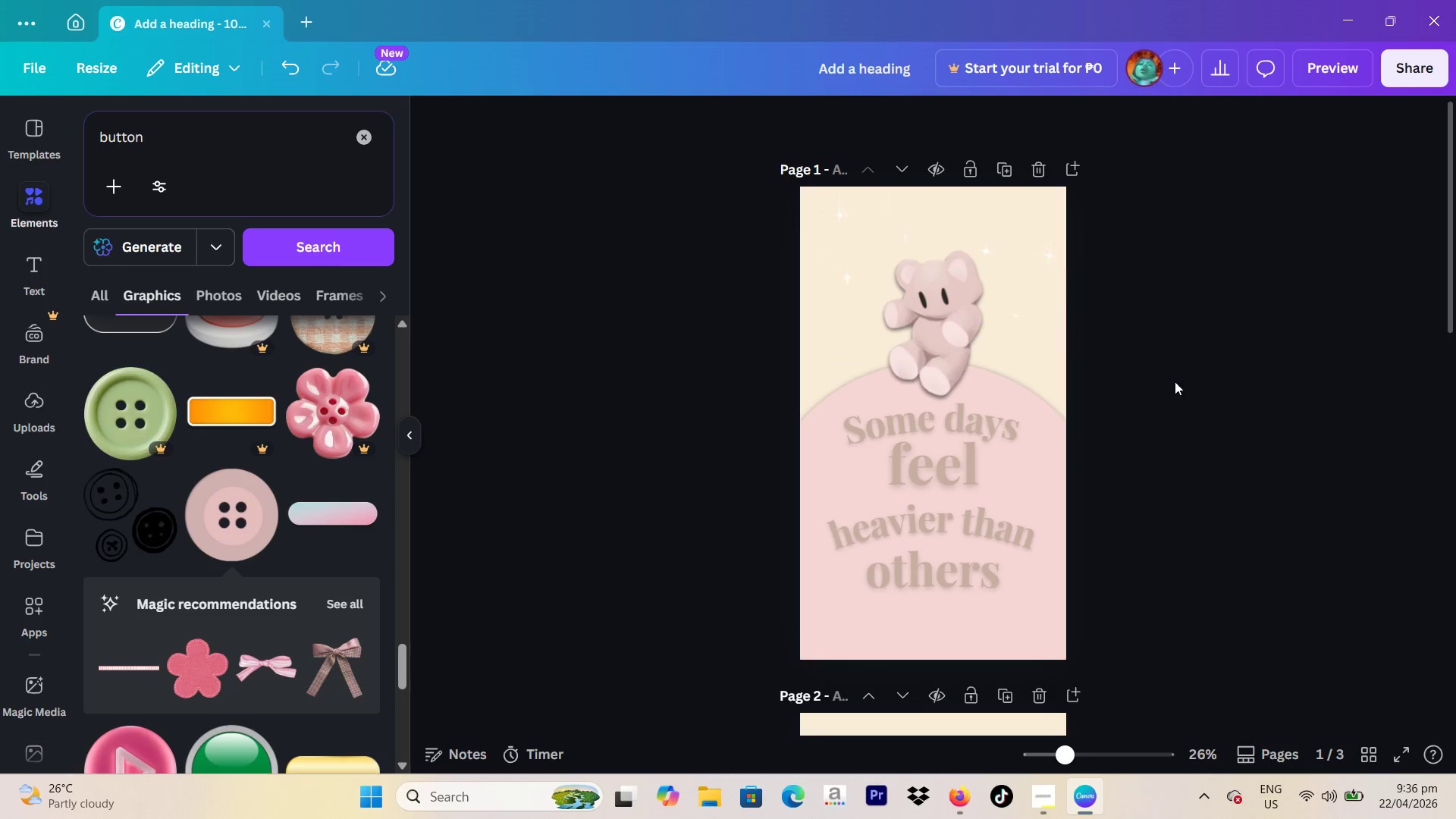 
scroll: coordinate [1207, 381], scroll_direction: down, amount: 13.0
 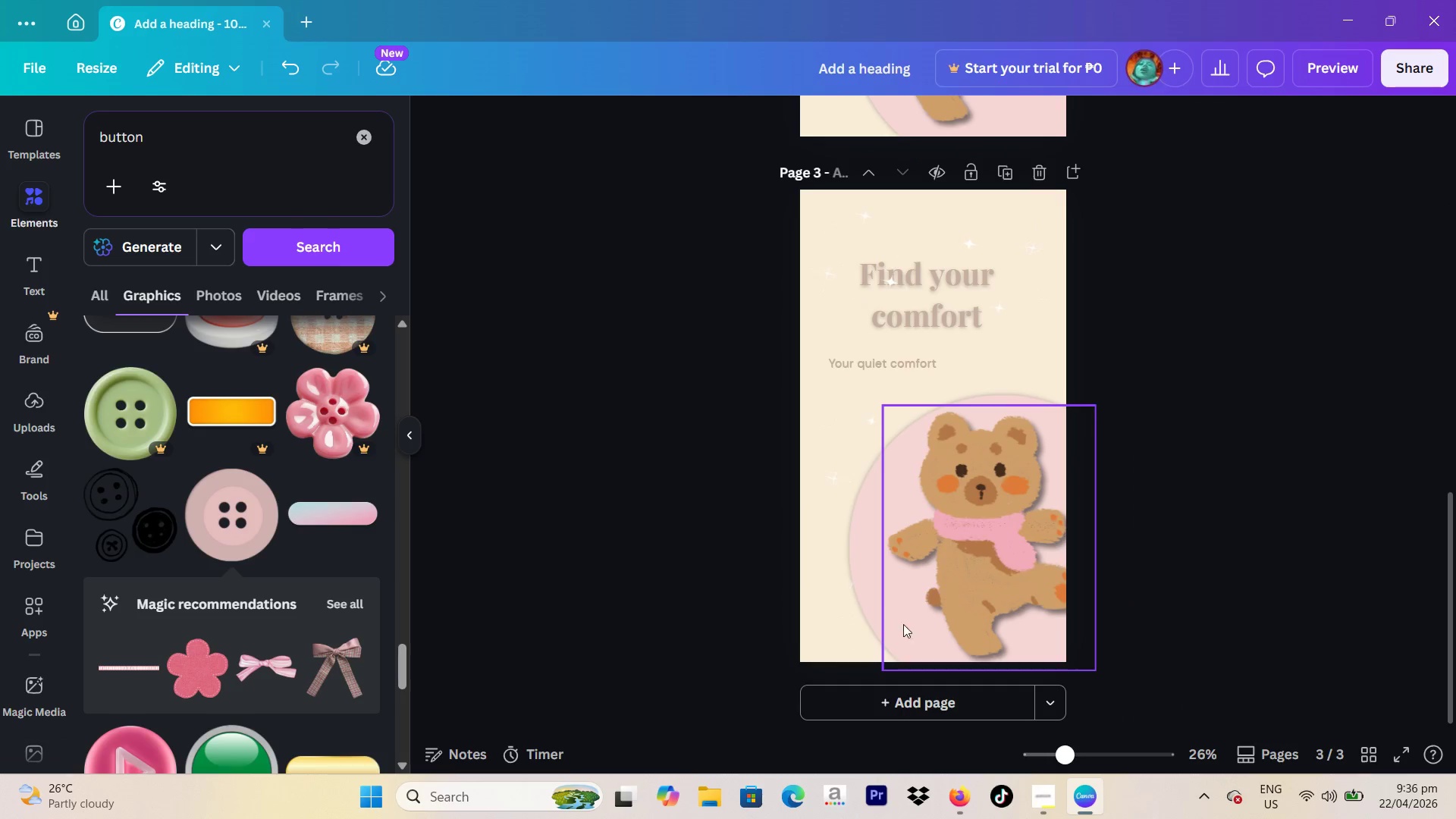 
left_click_drag(start_coordinate=[871, 532], to_coordinate=[799, 340])
 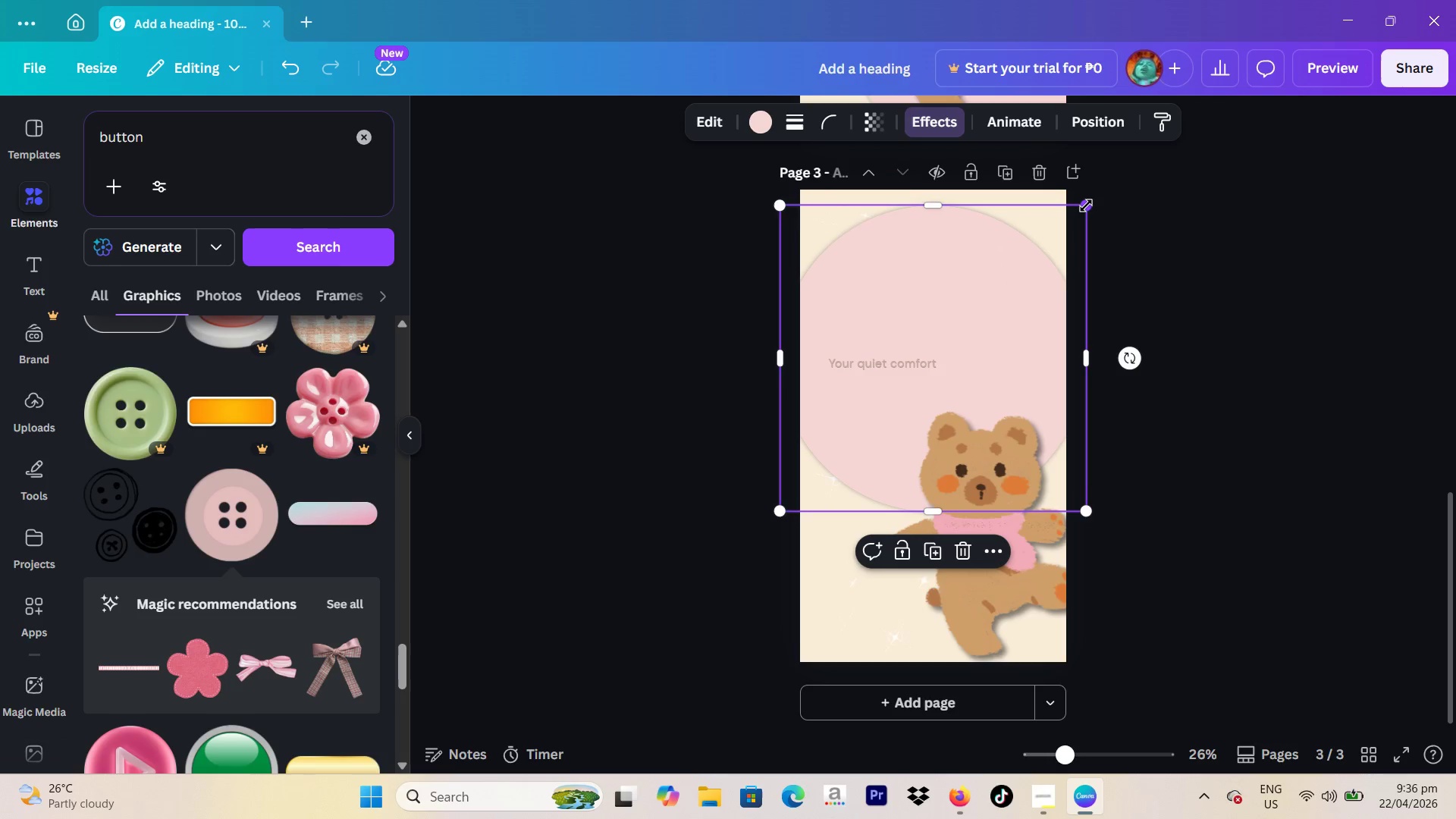 
left_click_drag(start_coordinate=[1086, 206], to_coordinate=[958, 314])
 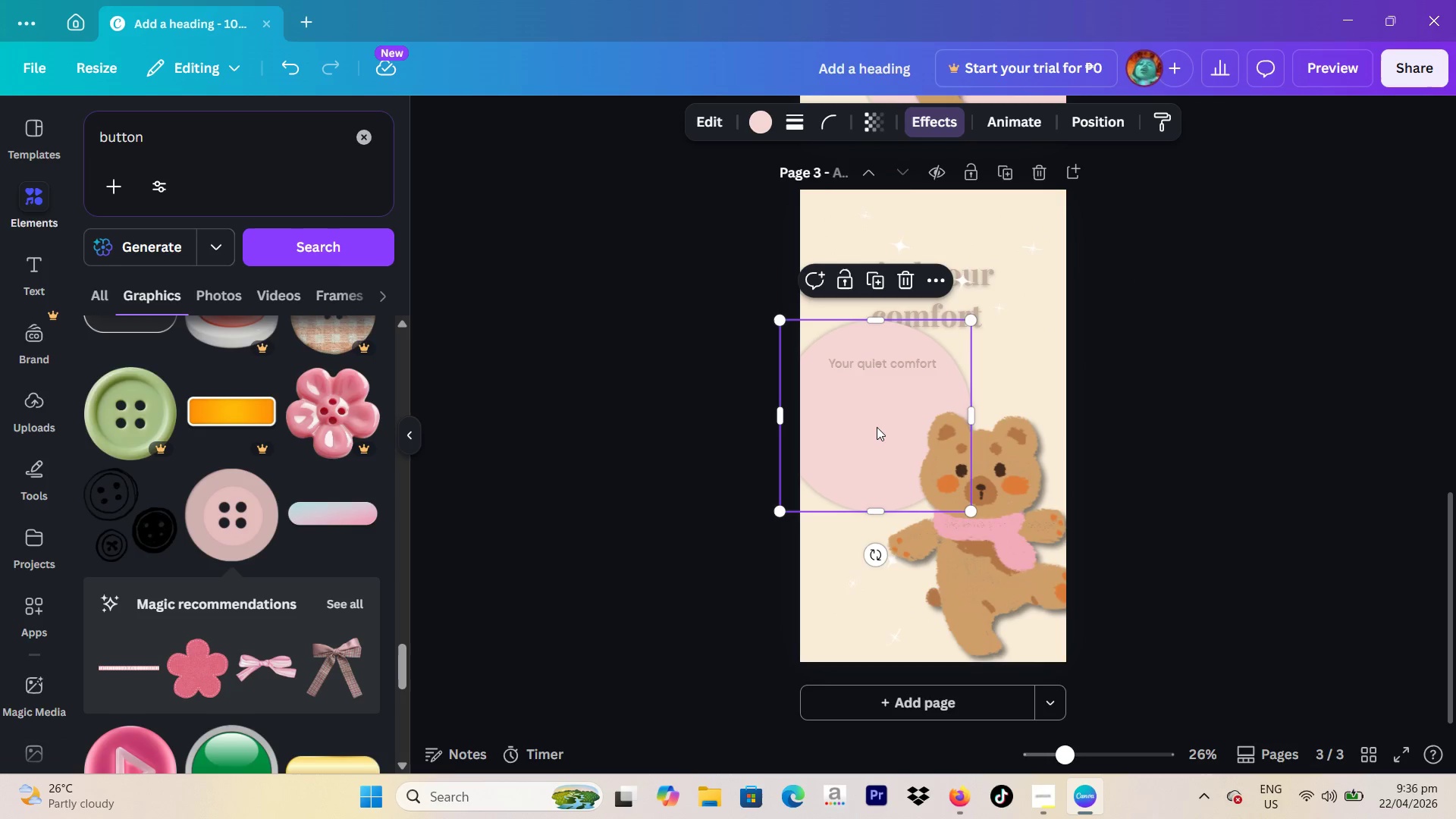 
left_click_drag(start_coordinate=[876, 426], to_coordinate=[936, 438])
 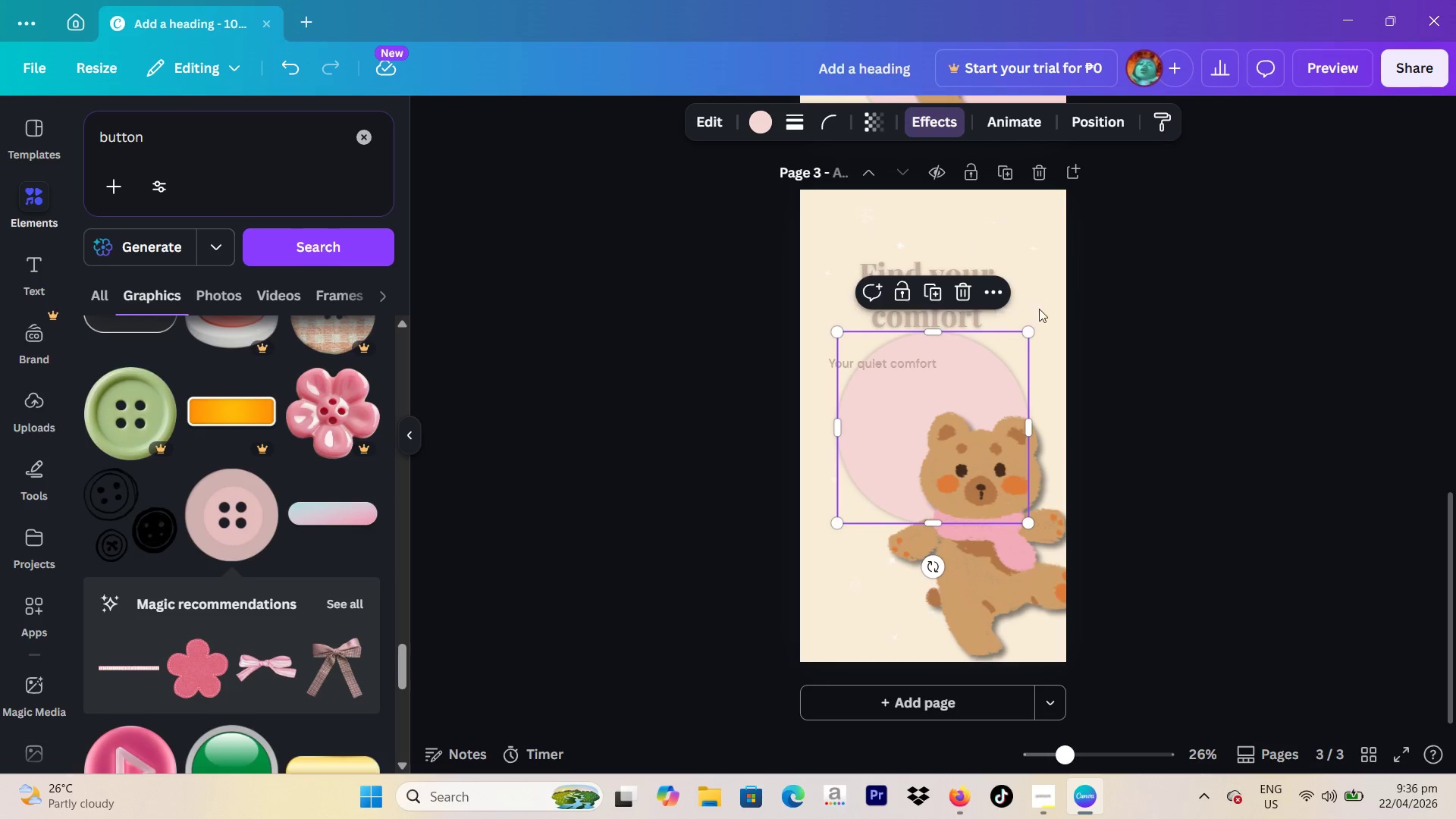 
left_click([999, 300])
 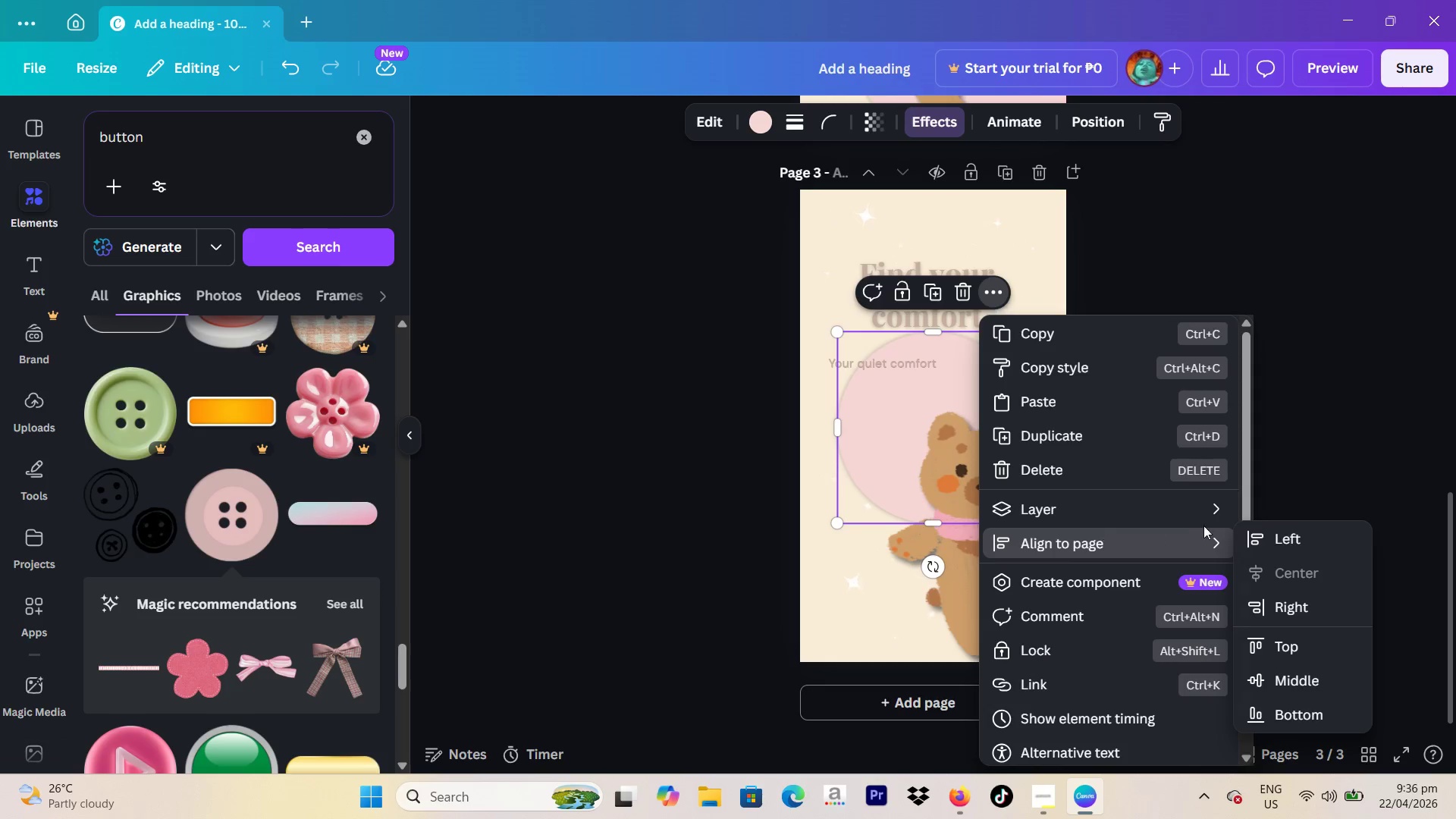 
left_click([1442, 406])
 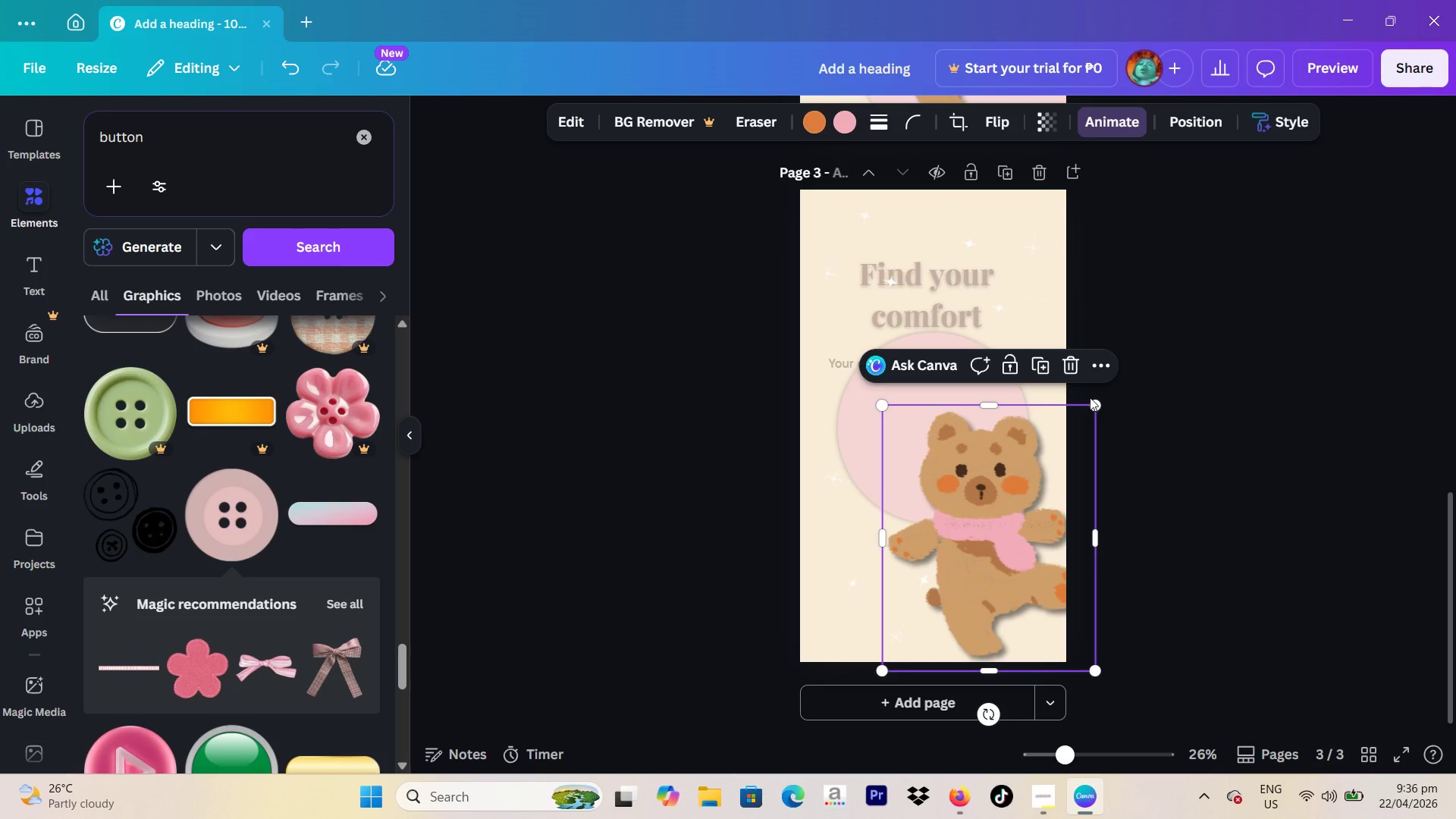 
left_click_drag(start_coordinate=[1094, 413], to_coordinate=[1028, 448])
 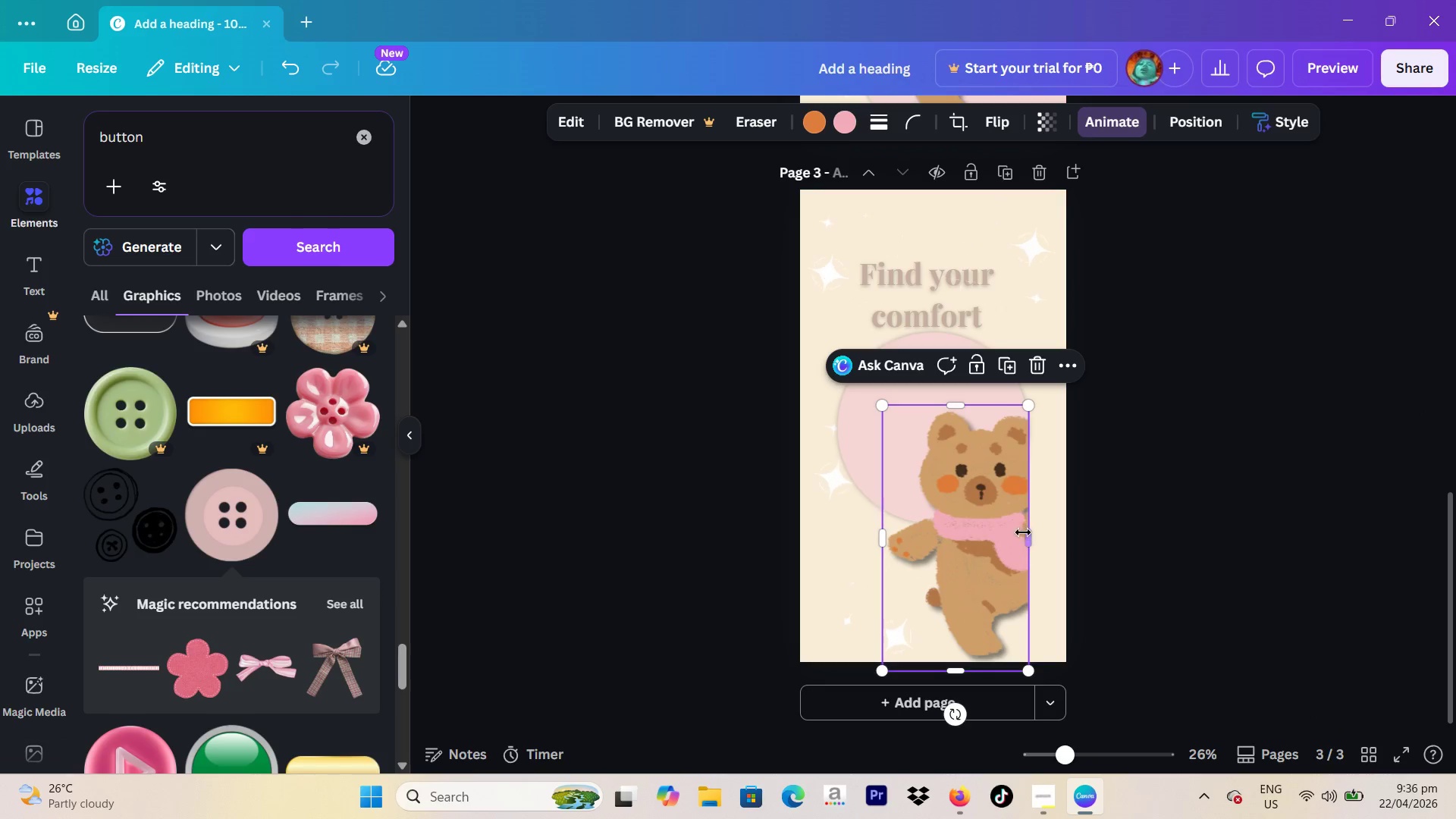 
left_click_drag(start_coordinate=[1023, 532], to_coordinate=[1109, 536])
 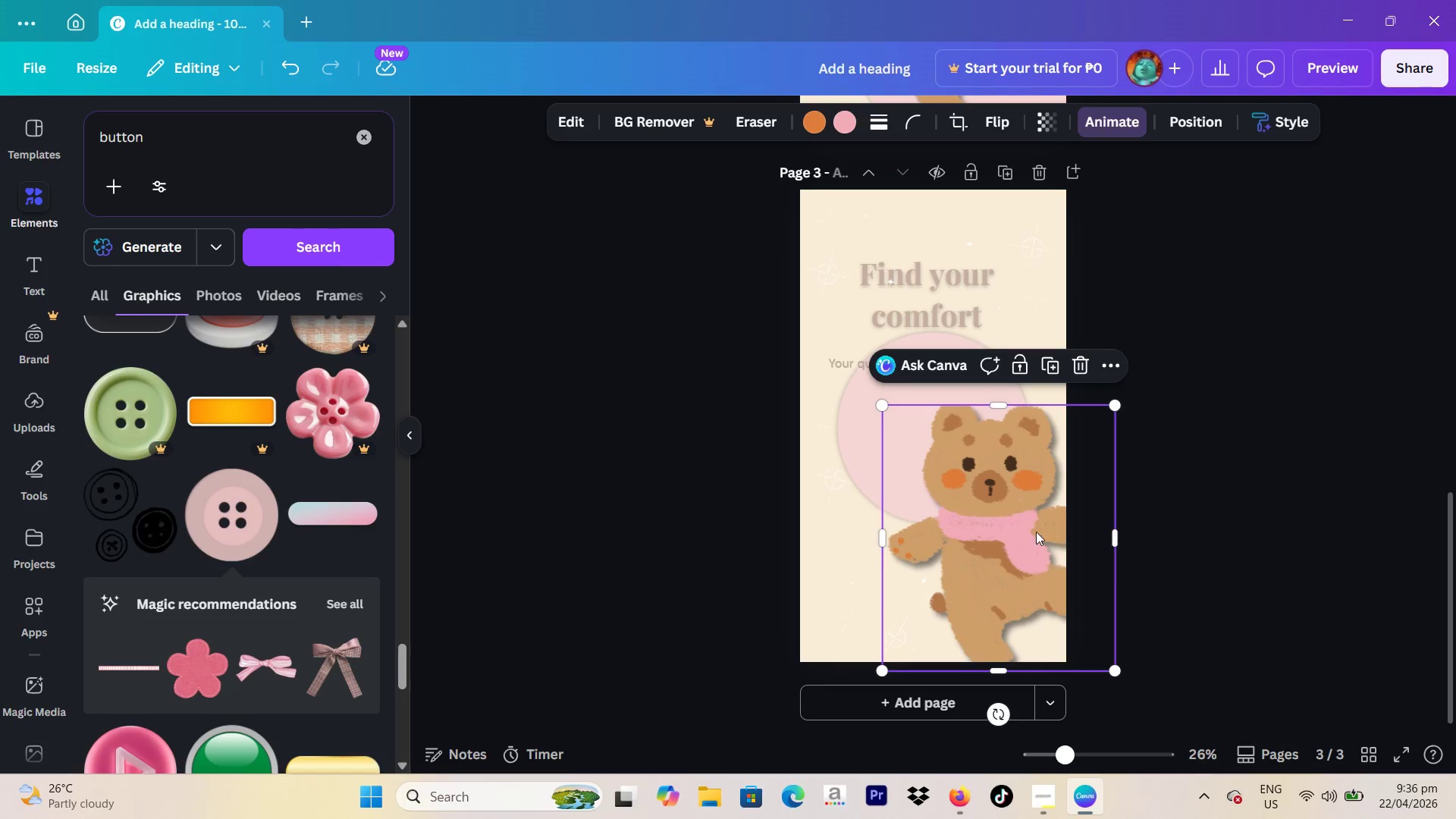 
left_click_drag(start_coordinate=[1025, 530], to_coordinate=[951, 488])
 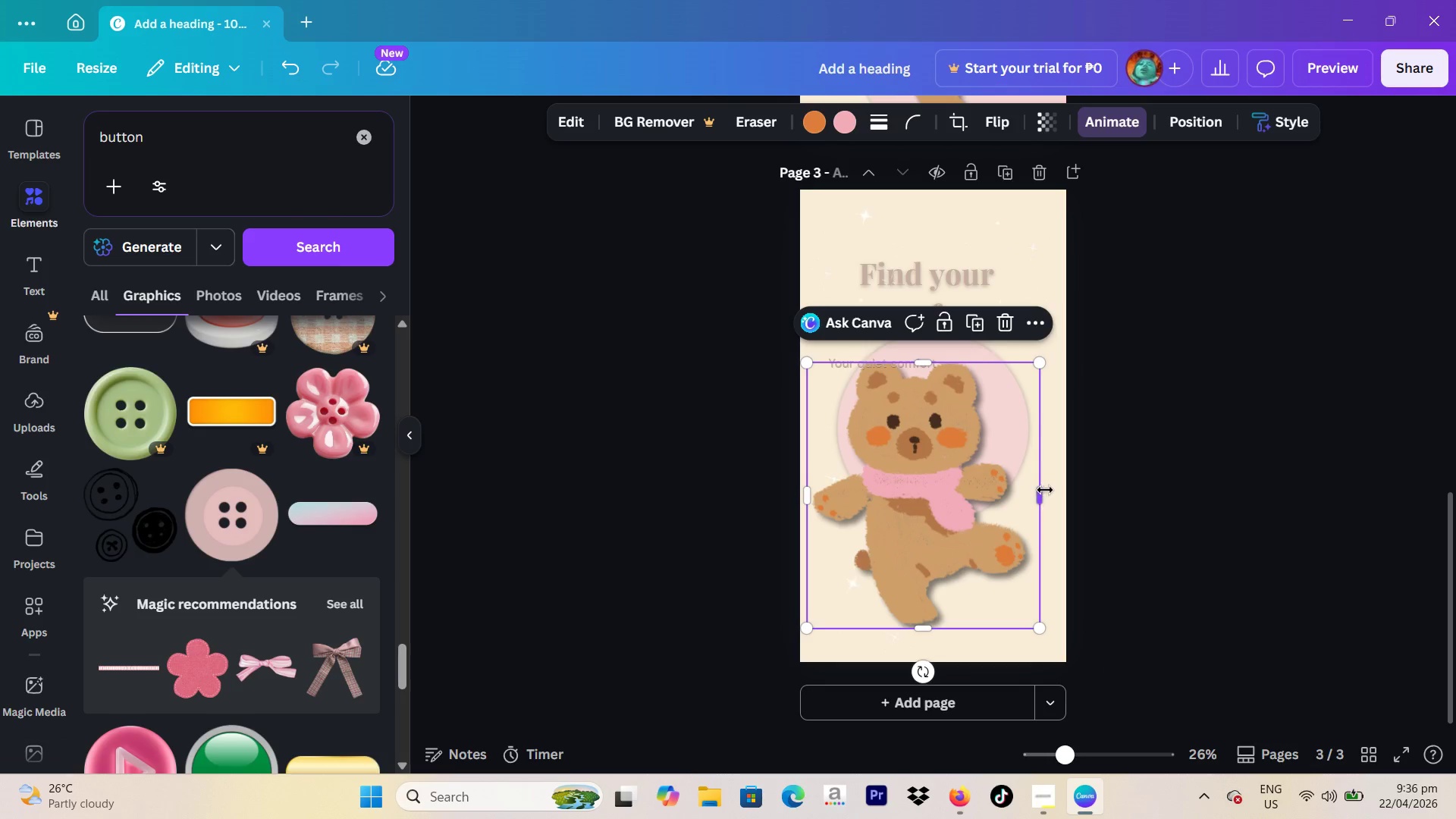 
left_click_drag(start_coordinate=[1045, 490], to_coordinate=[1047, 494])
 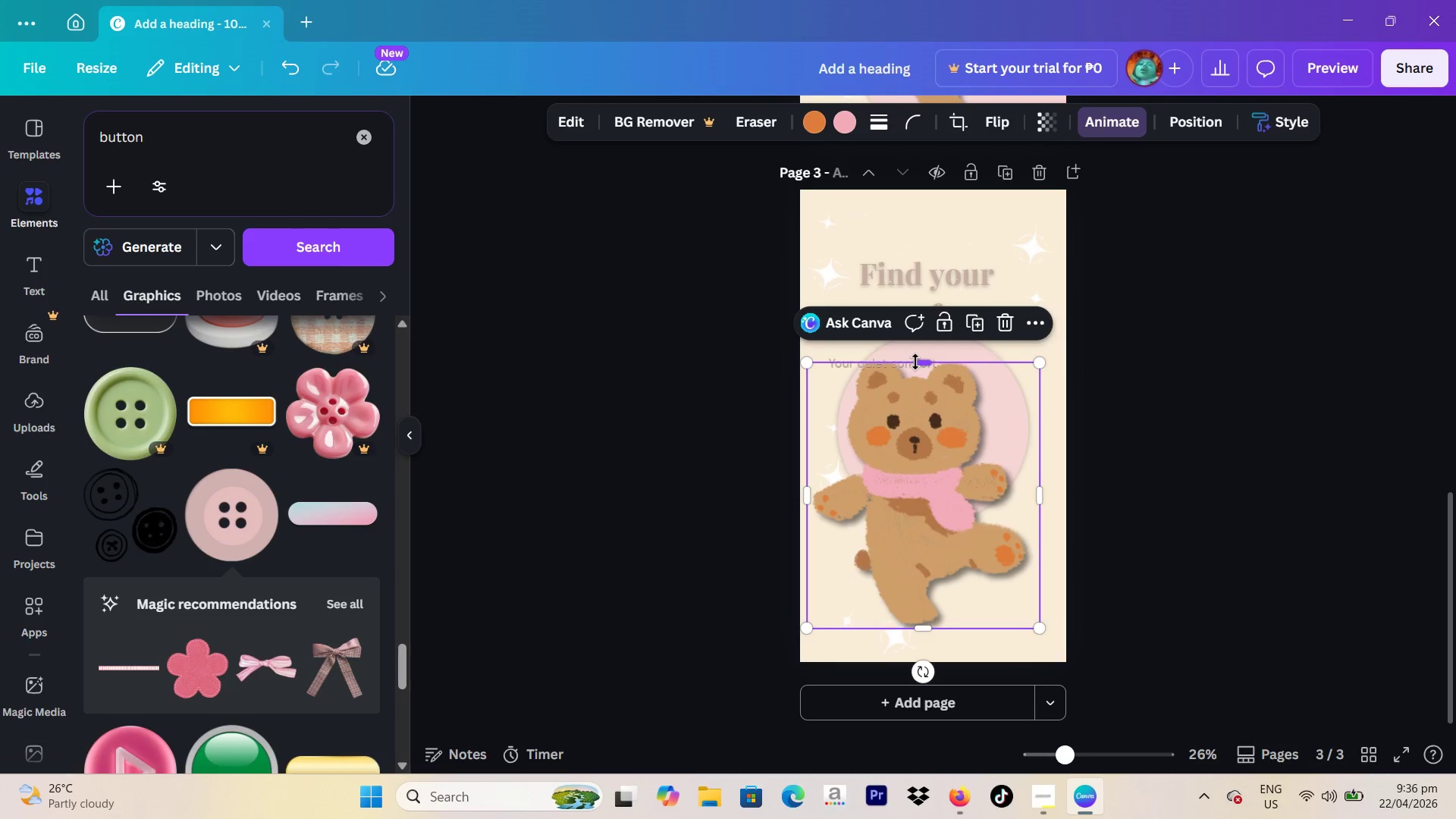 
left_click_drag(start_coordinate=[916, 362], to_coordinate=[924, 350])
 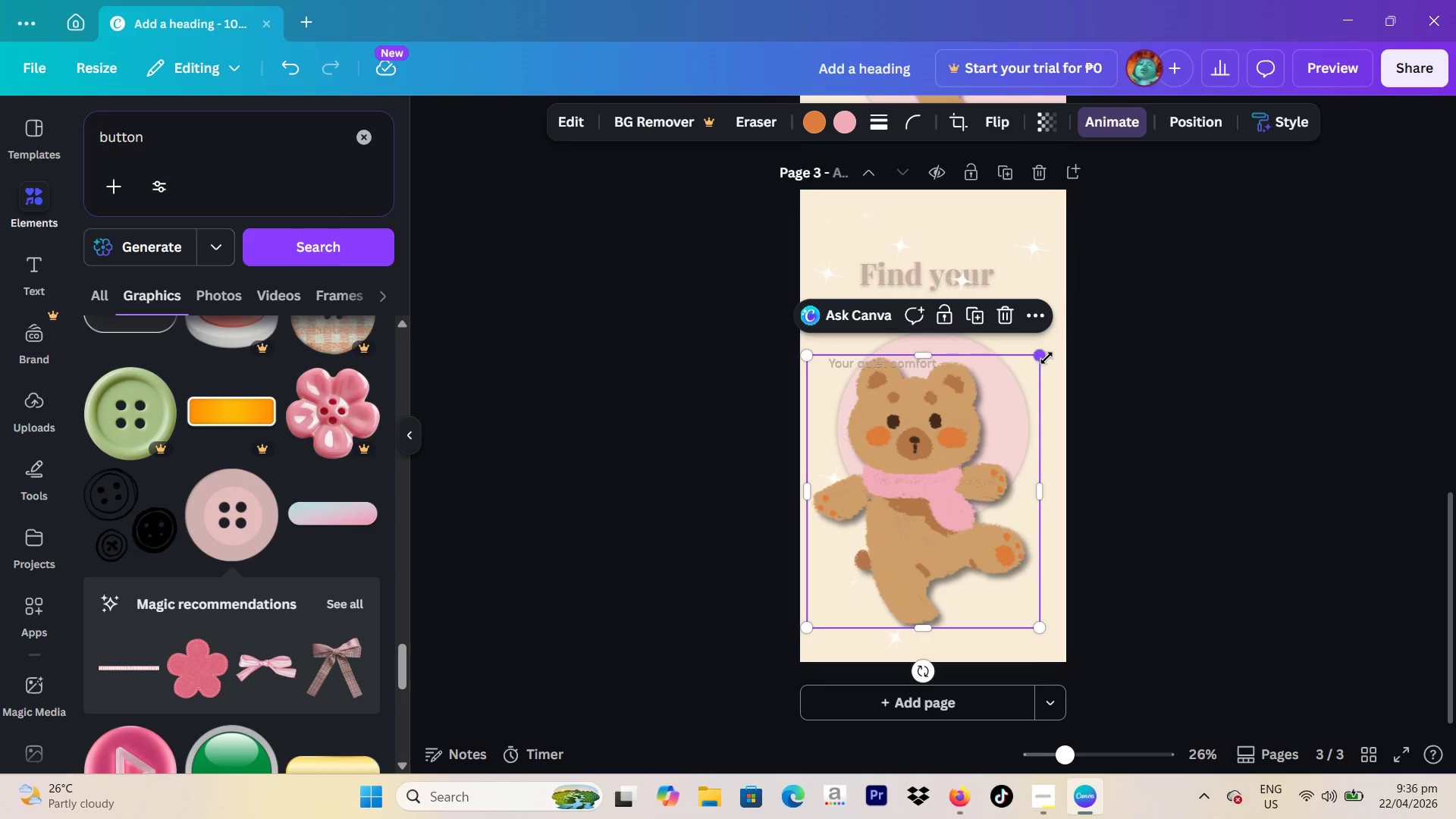 
left_click_drag(start_coordinate=[1046, 358], to_coordinate=[935, 438])
 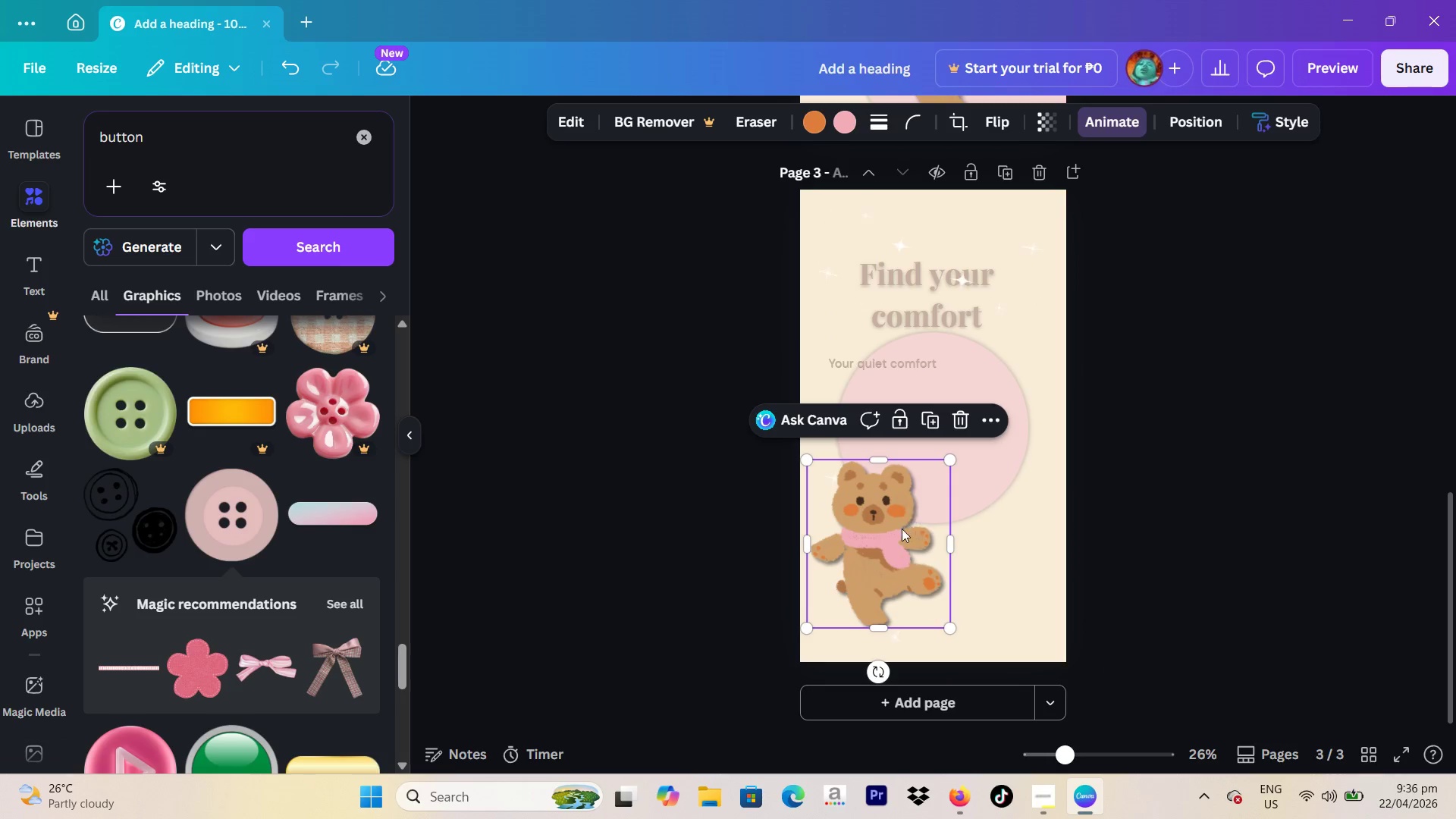 
left_click_drag(start_coordinate=[902, 529], to_coordinate=[958, 416])
 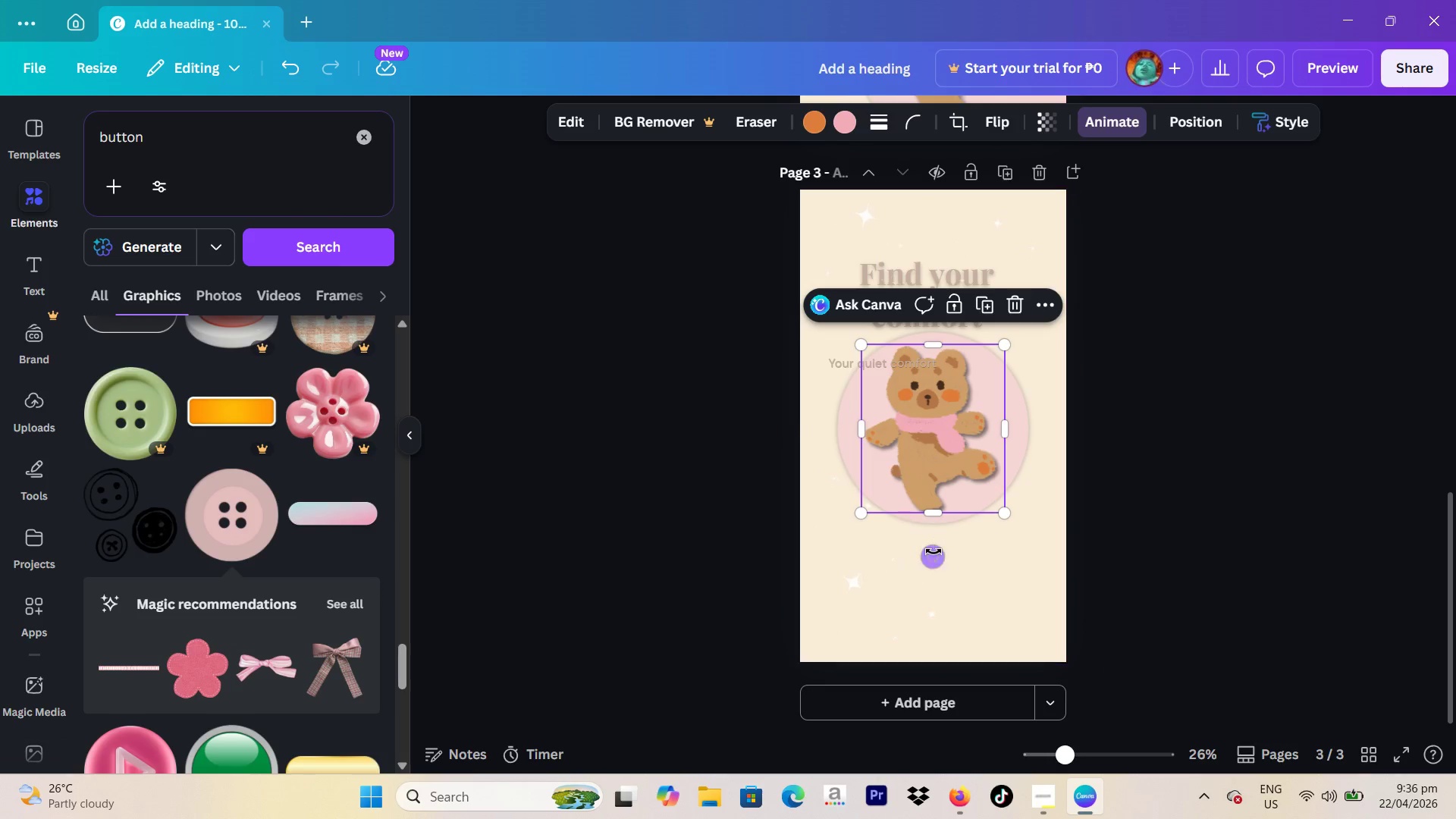 
left_click_drag(start_coordinate=[934, 554], to_coordinate=[892, 555])
 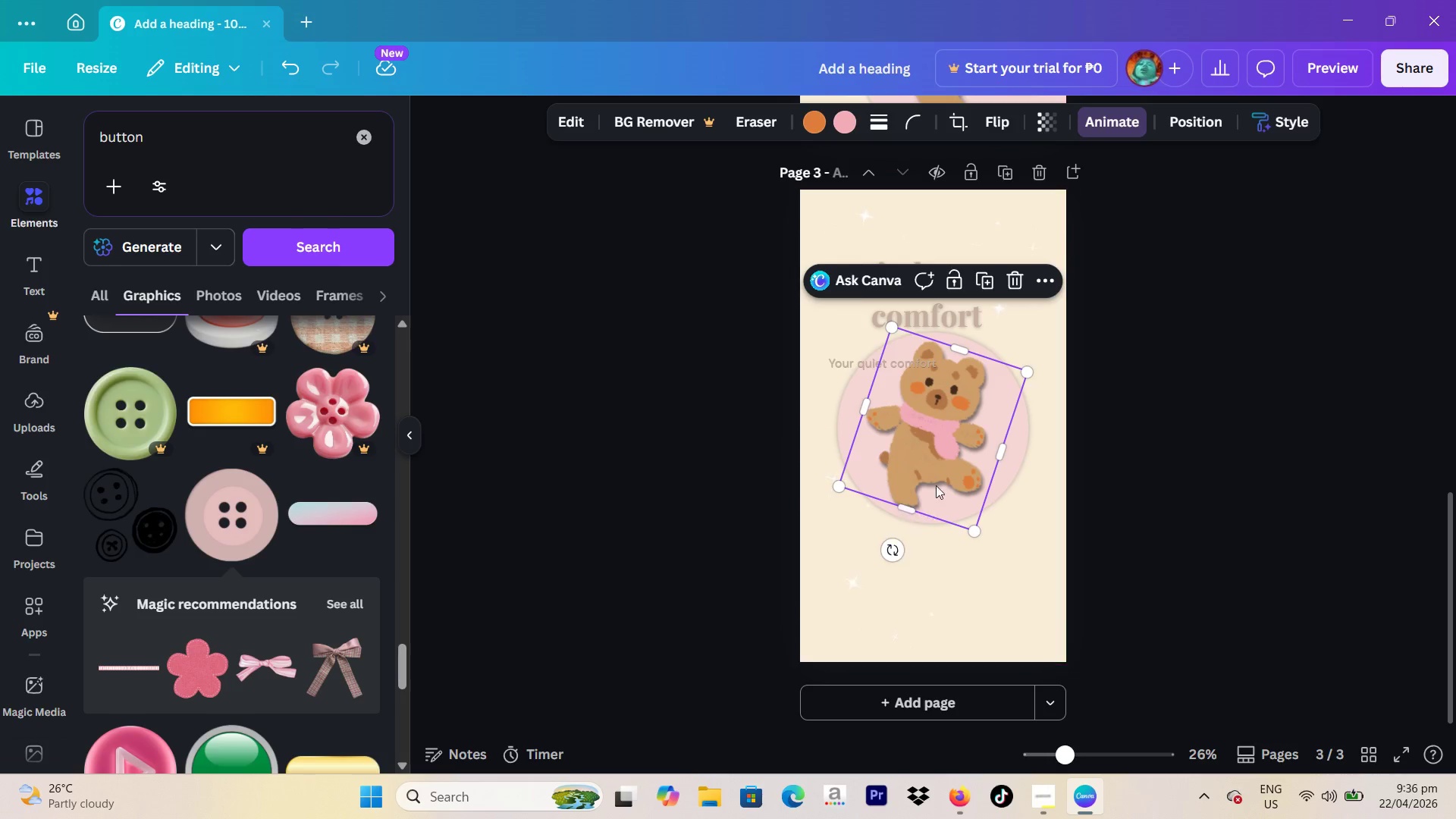 
left_click_drag(start_coordinate=[936, 485], to_coordinate=[943, 522])
 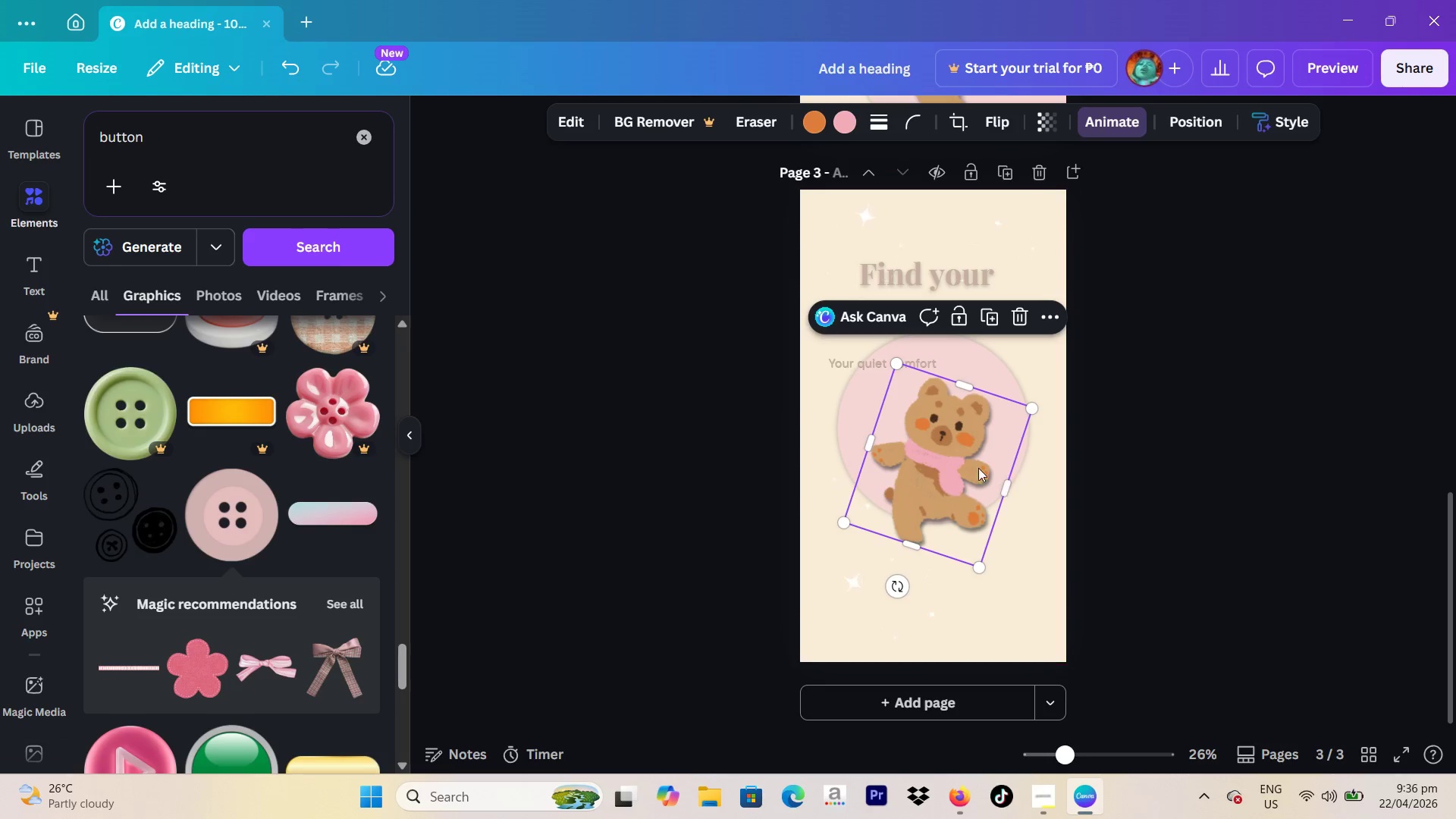 
left_click_drag(start_coordinate=[963, 470], to_coordinate=[961, 475])
 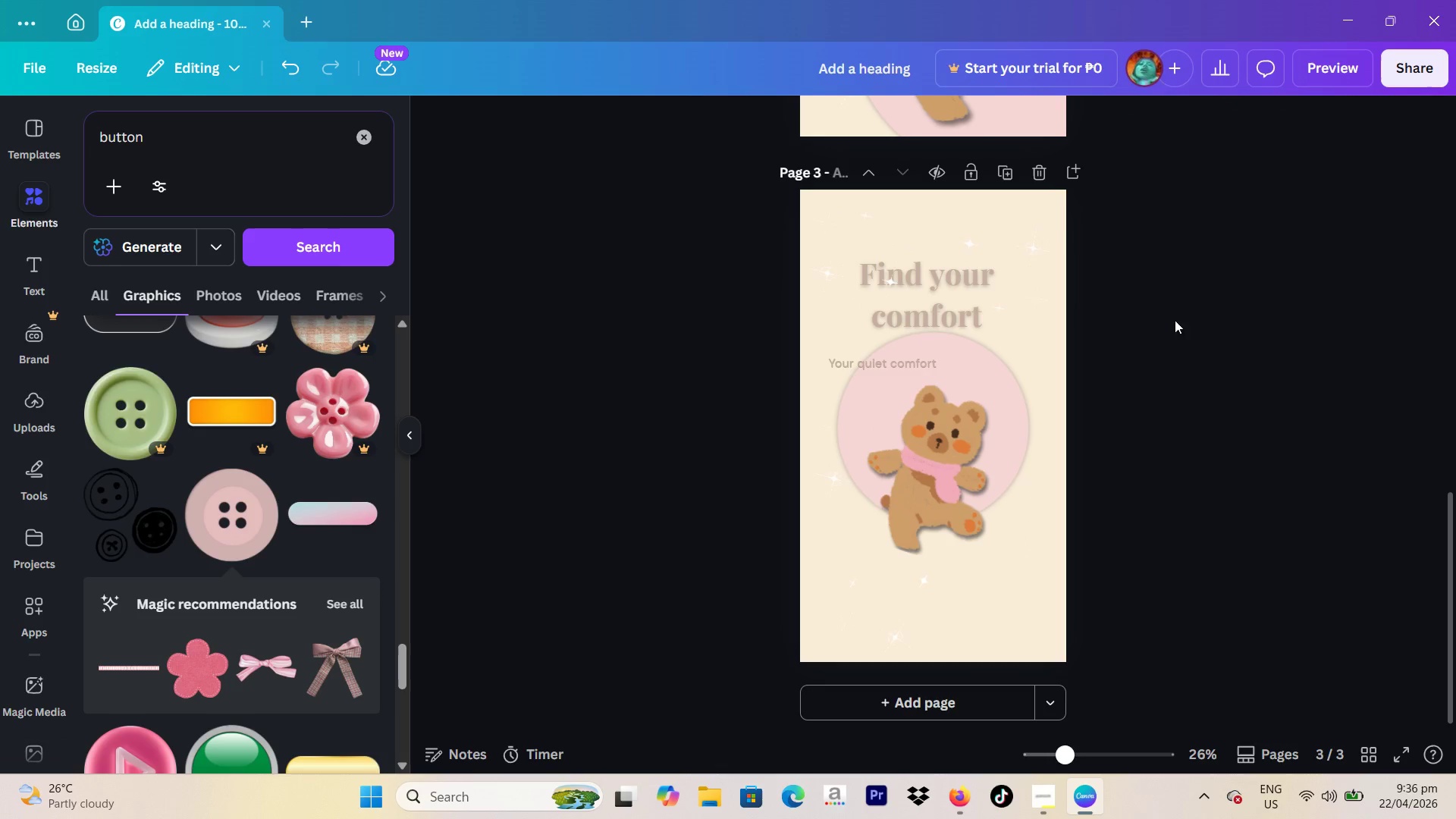 
scroll: coordinate [1144, 326], scroll_direction: none, amount: 0.0
 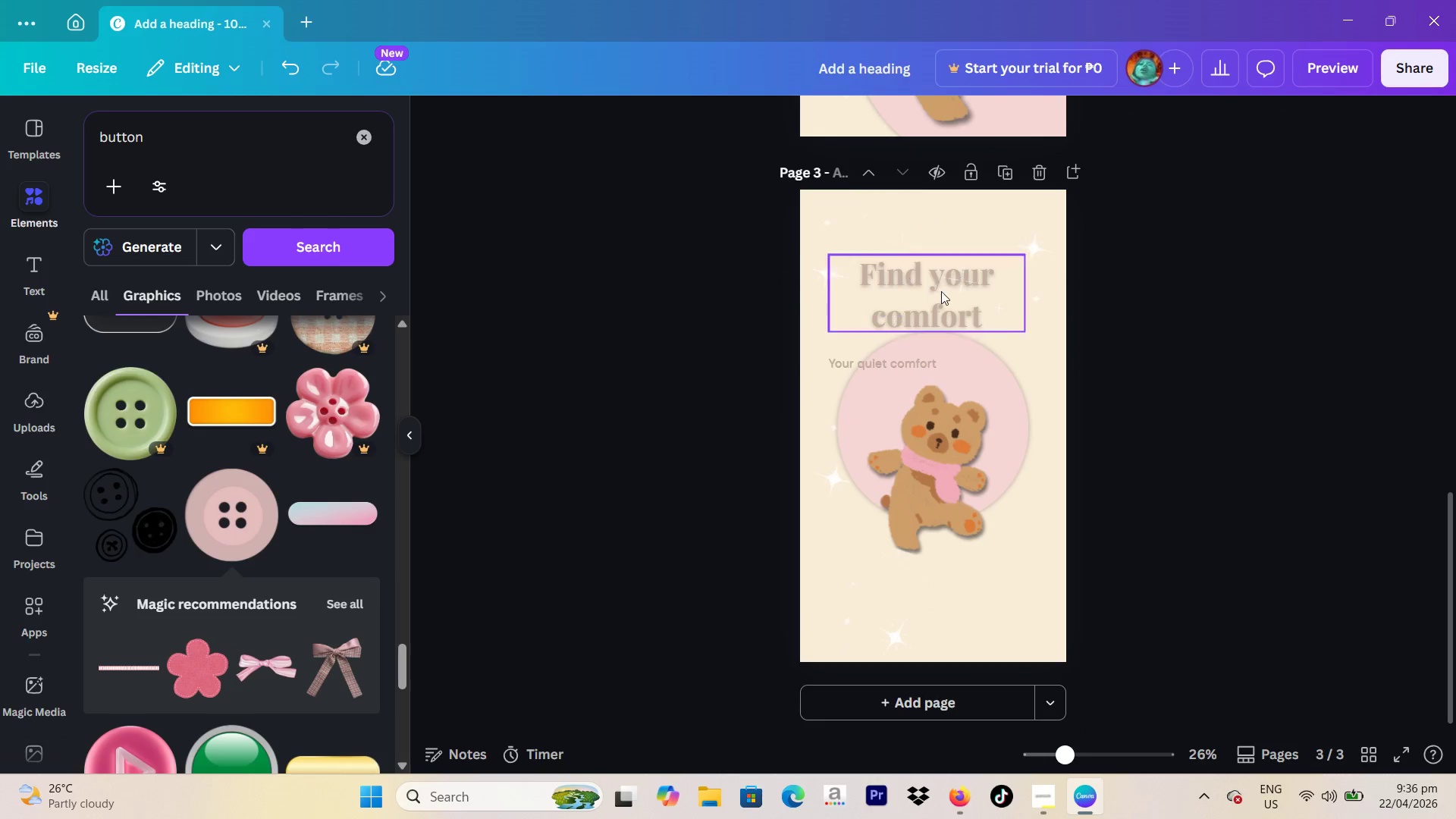 
left_click([943, 291])
 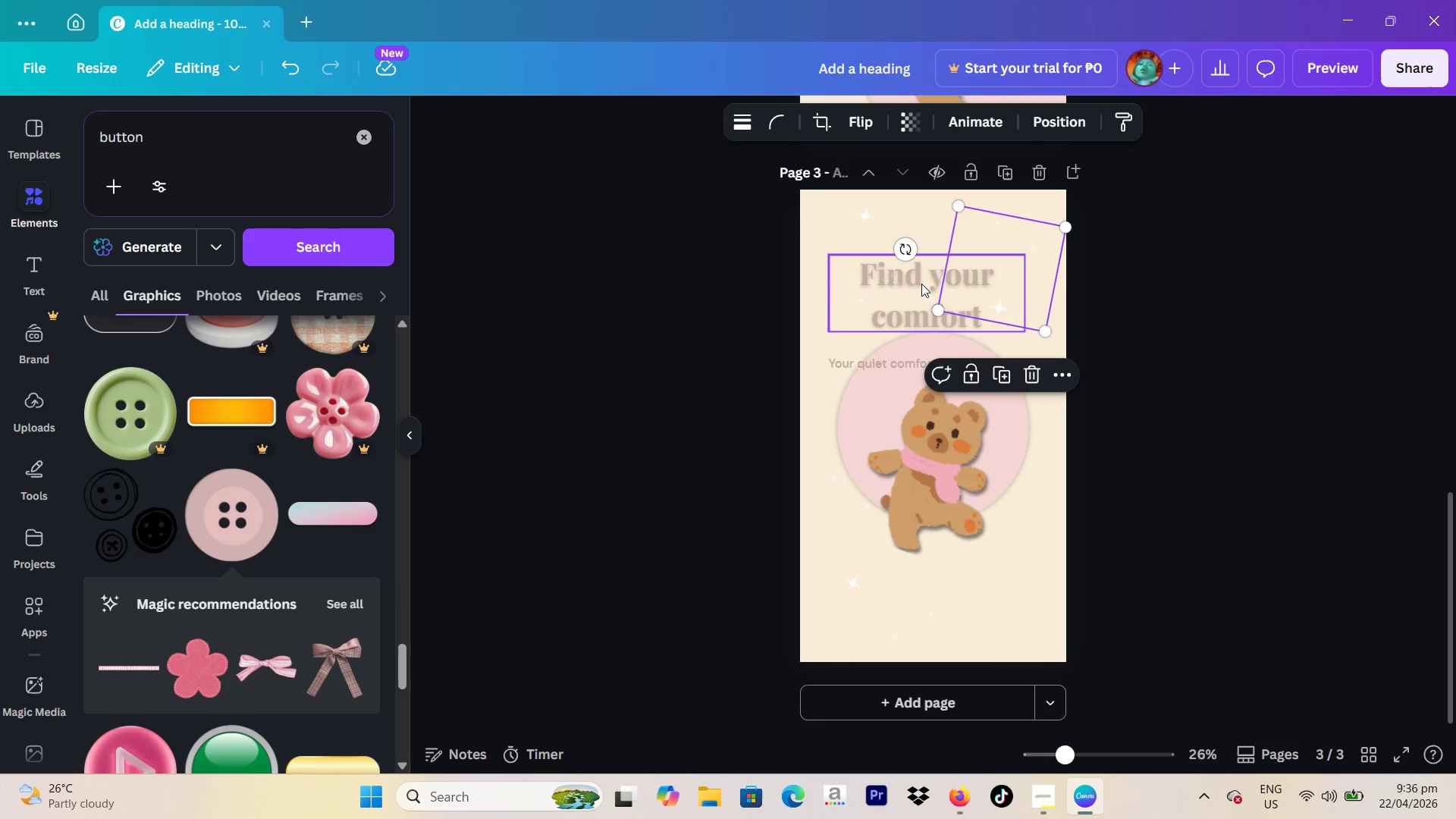 
left_click_drag(start_coordinate=[921, 284], to_coordinate=[930, 278])
 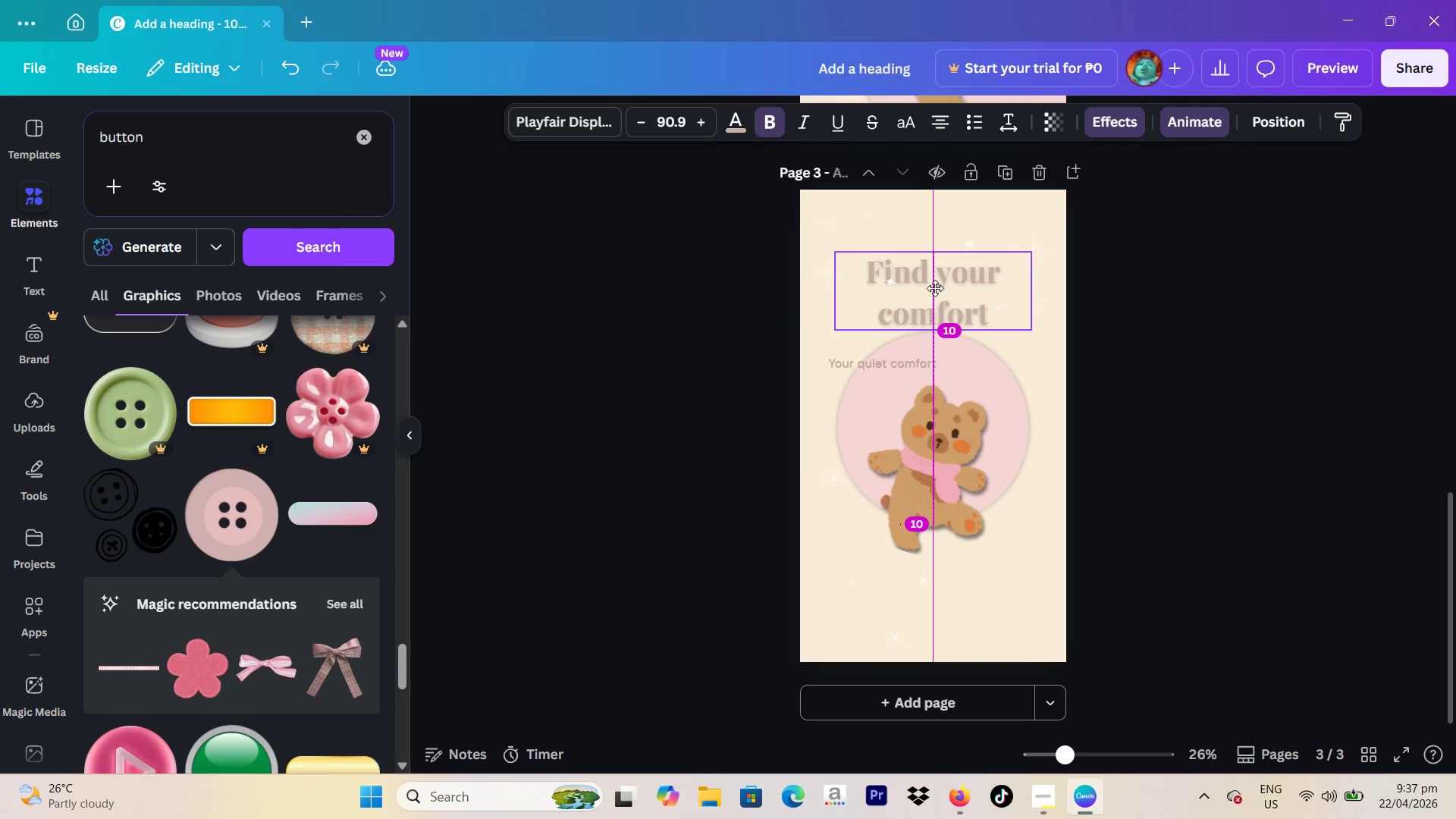 
left_click_drag(start_coordinate=[884, 360], to_coordinate=[934, 574])
 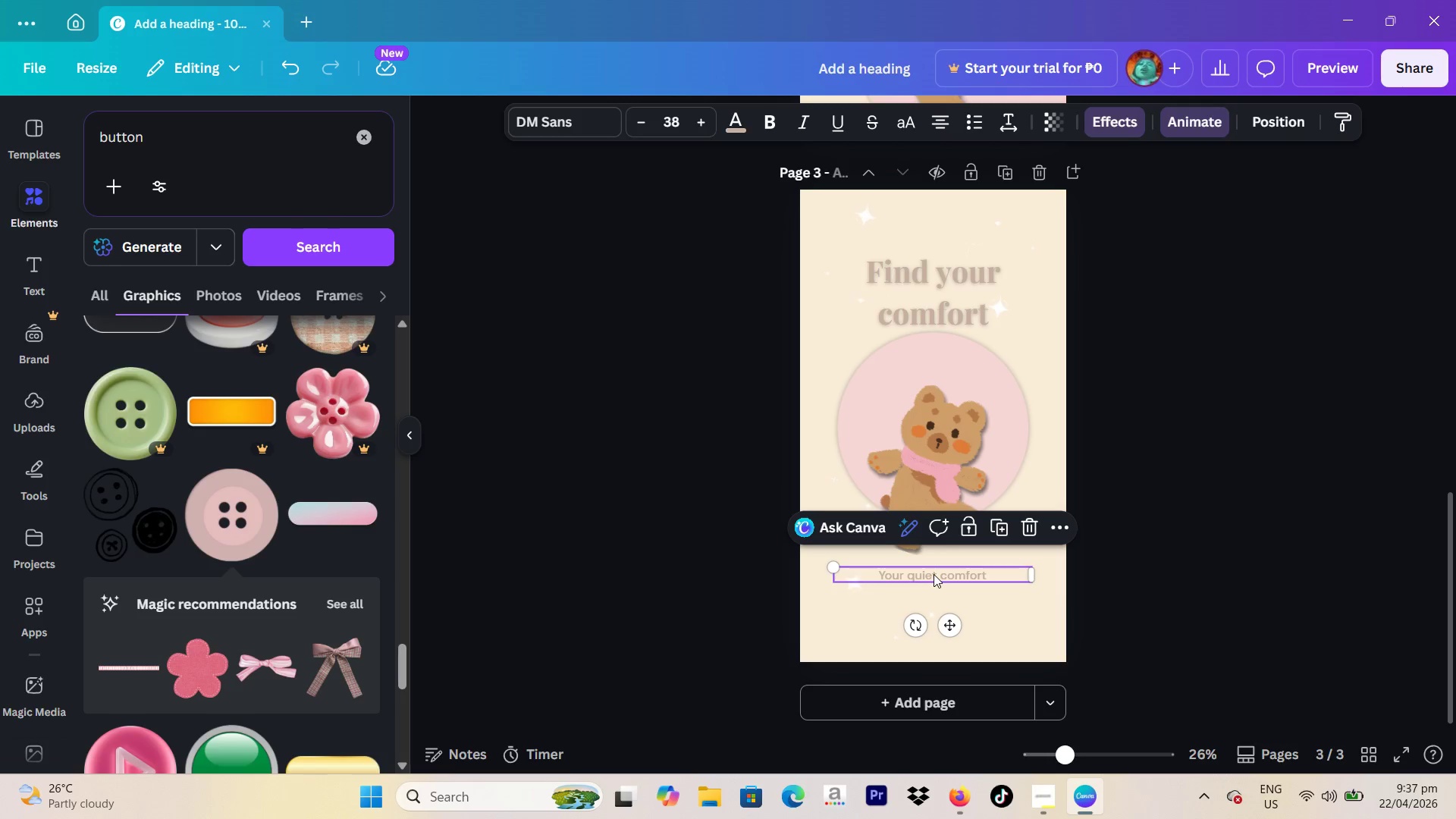 
left_click([934, 574])
 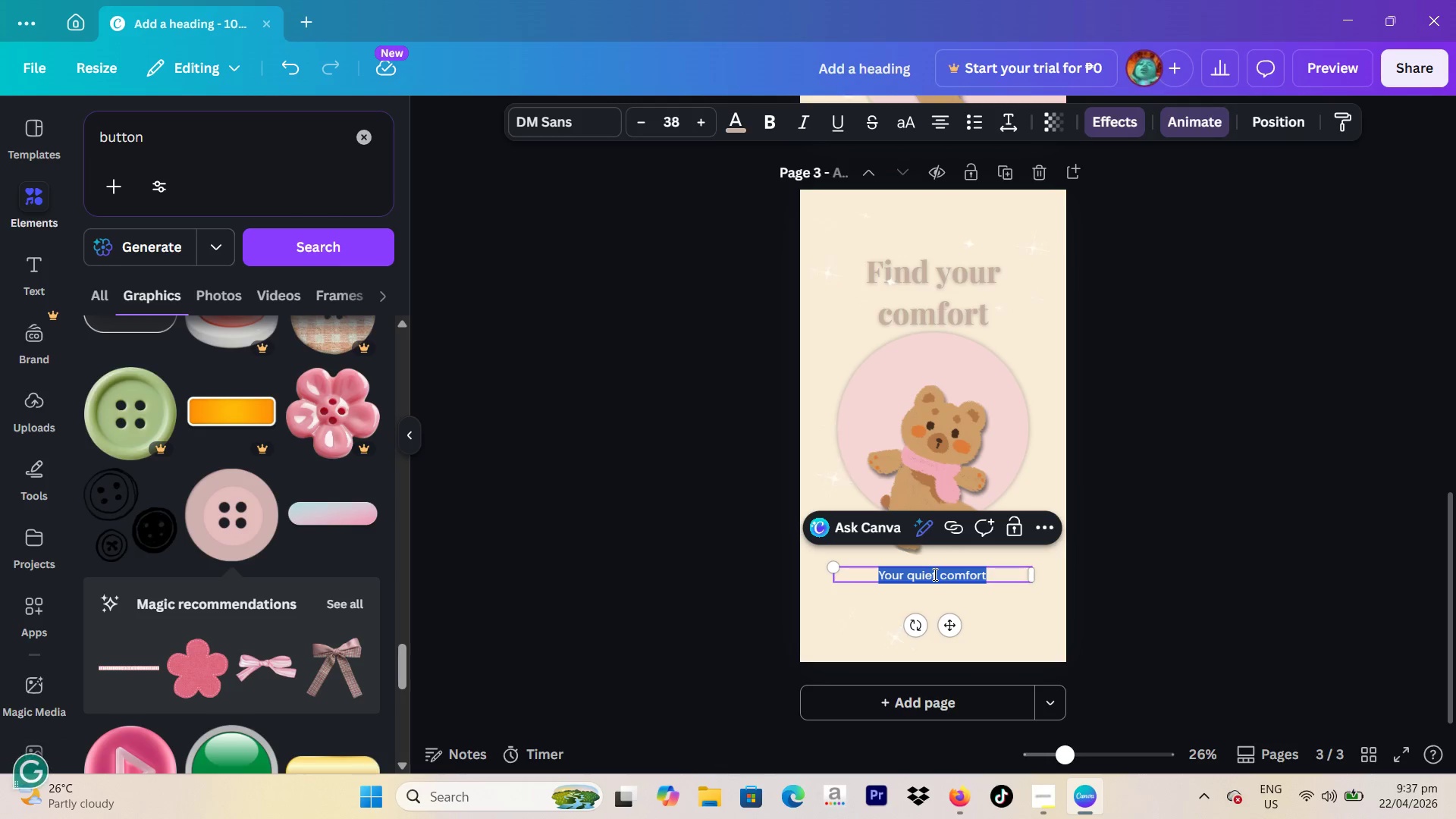 
type(Link in bio.)
 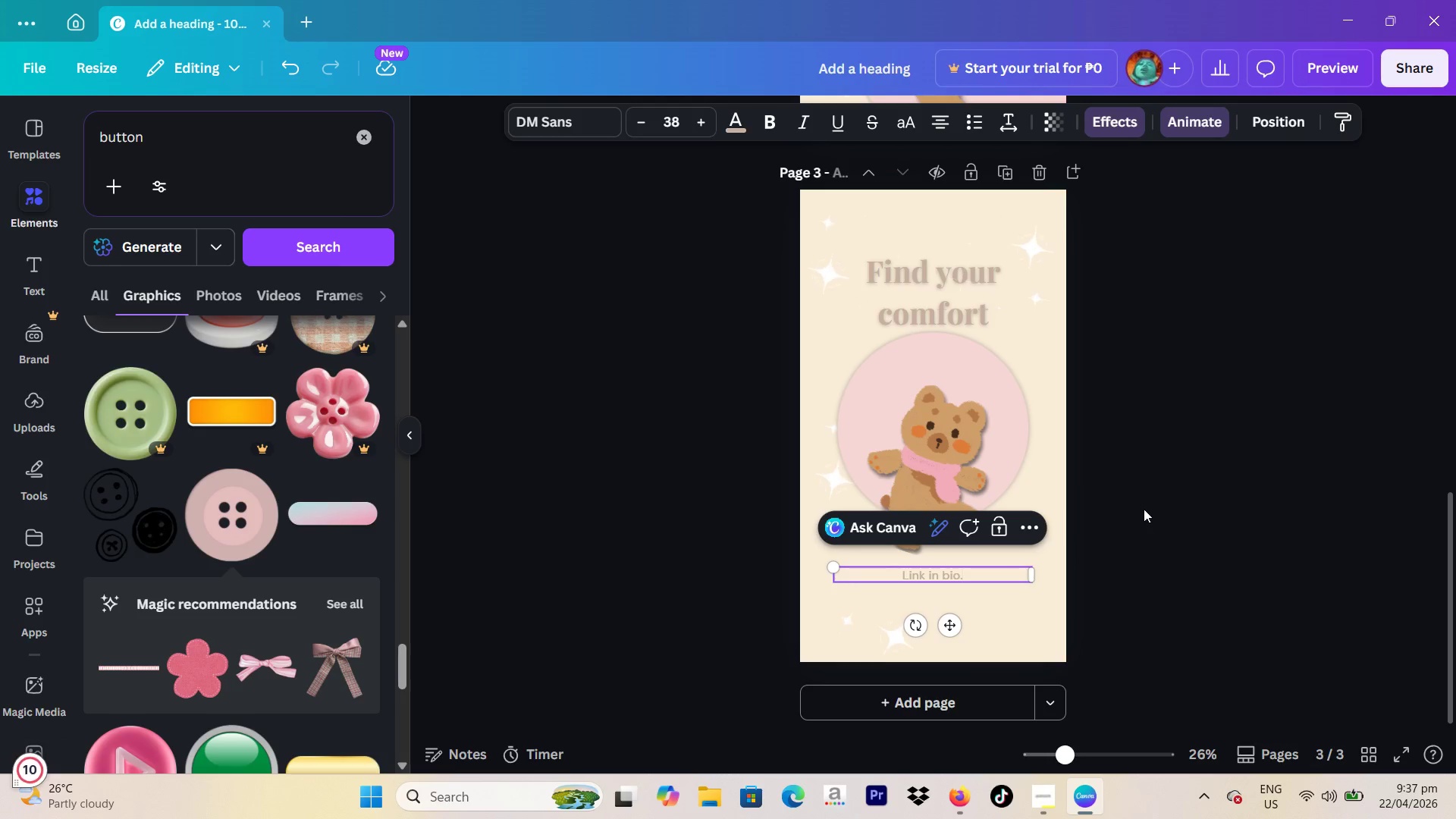 
left_click([1145, 501])
 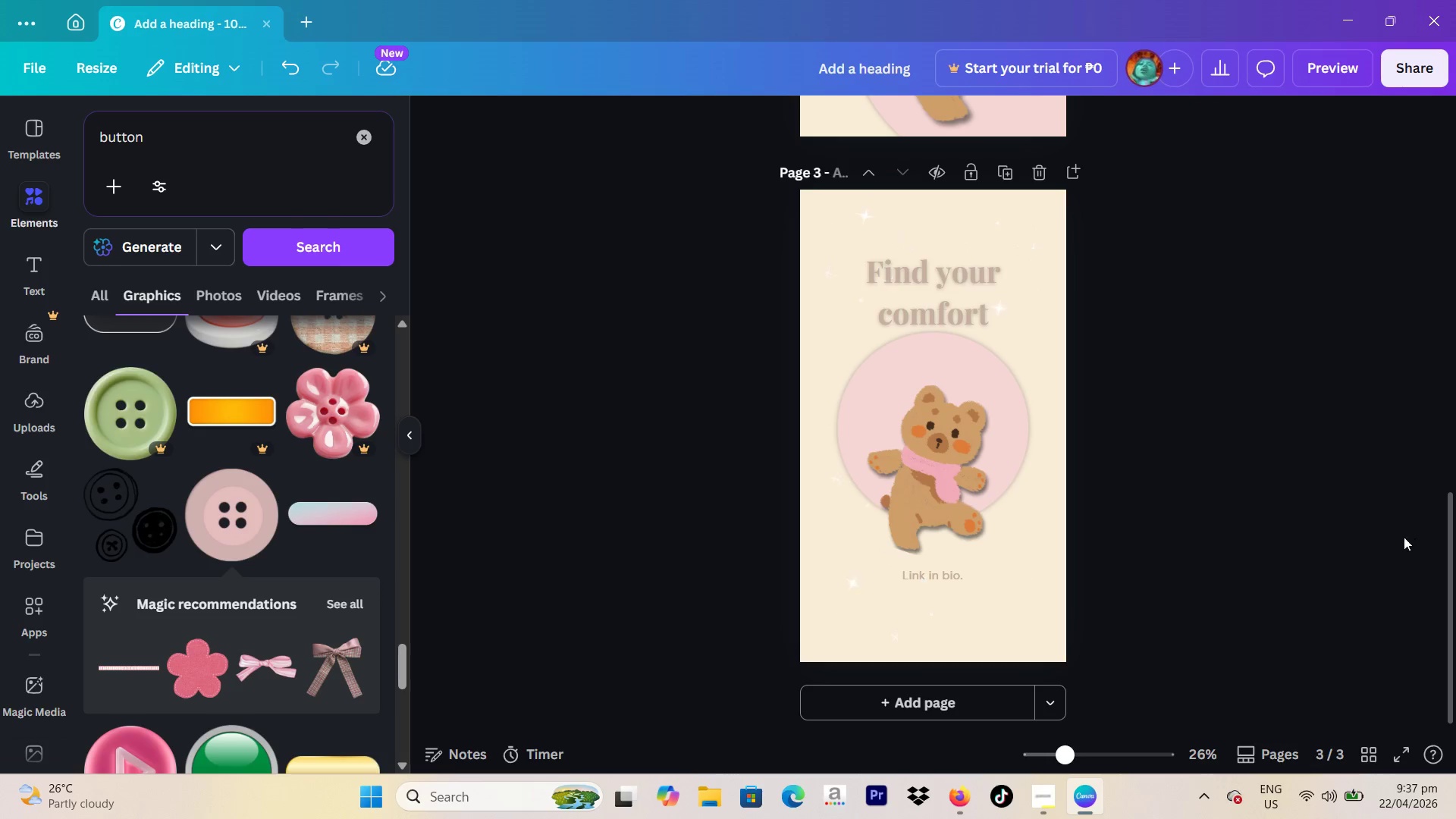 
wait(9.72)
 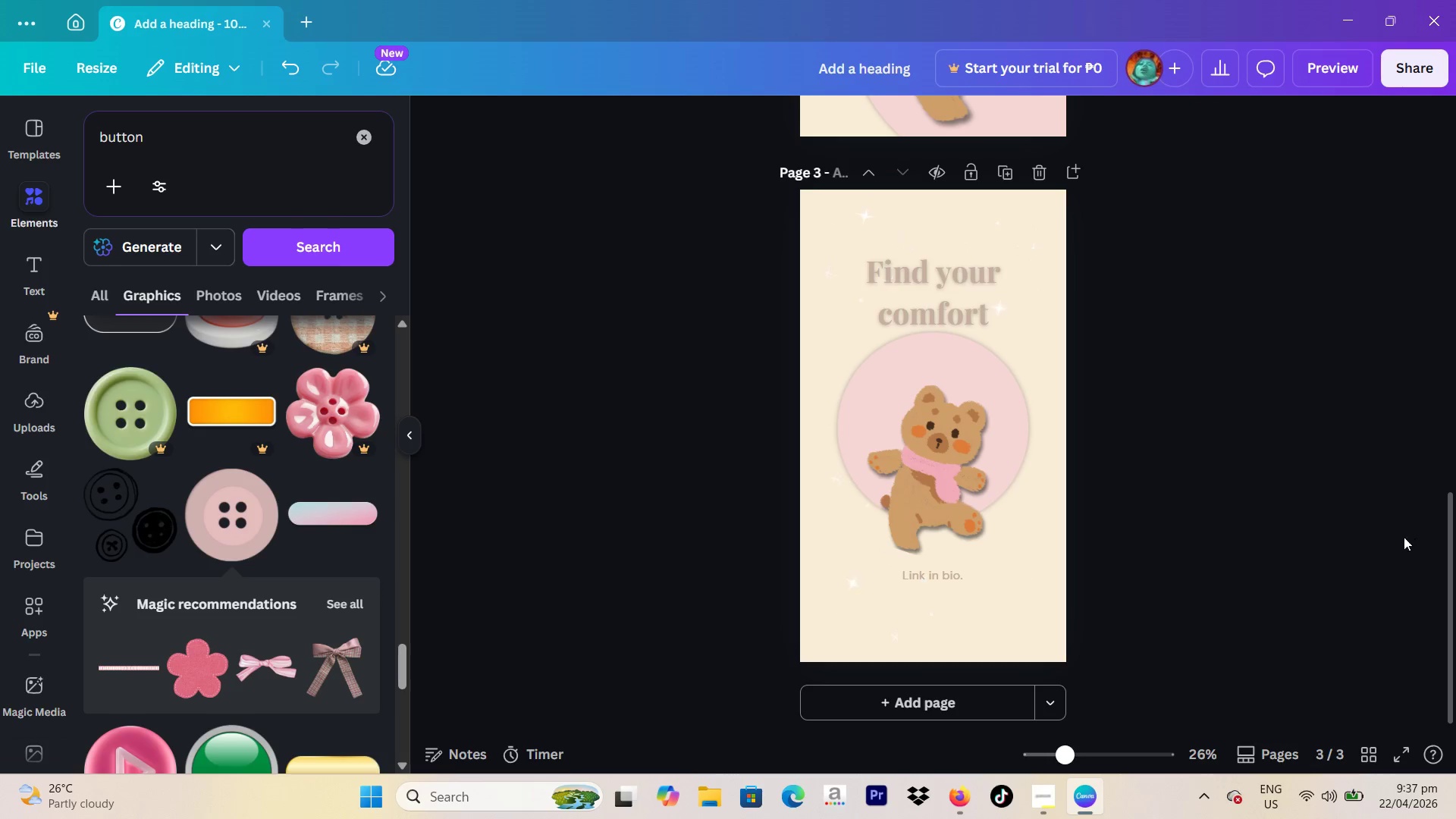 
scroll: coordinate [1050, 340], scroll_direction: up, amount: 13.0
 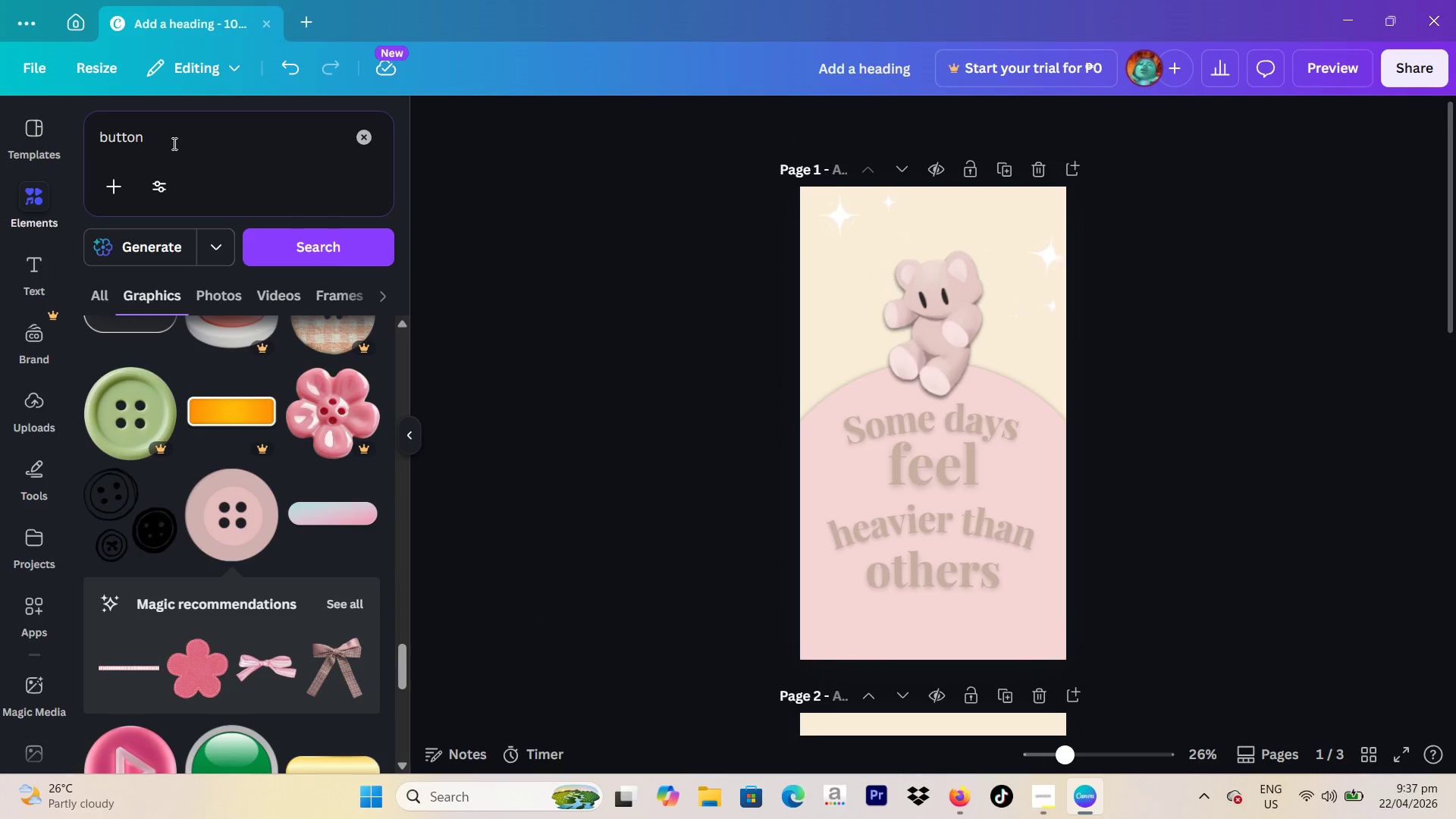 
left_click_drag(start_coordinate=[173, 143], to_coordinate=[65, 132])
 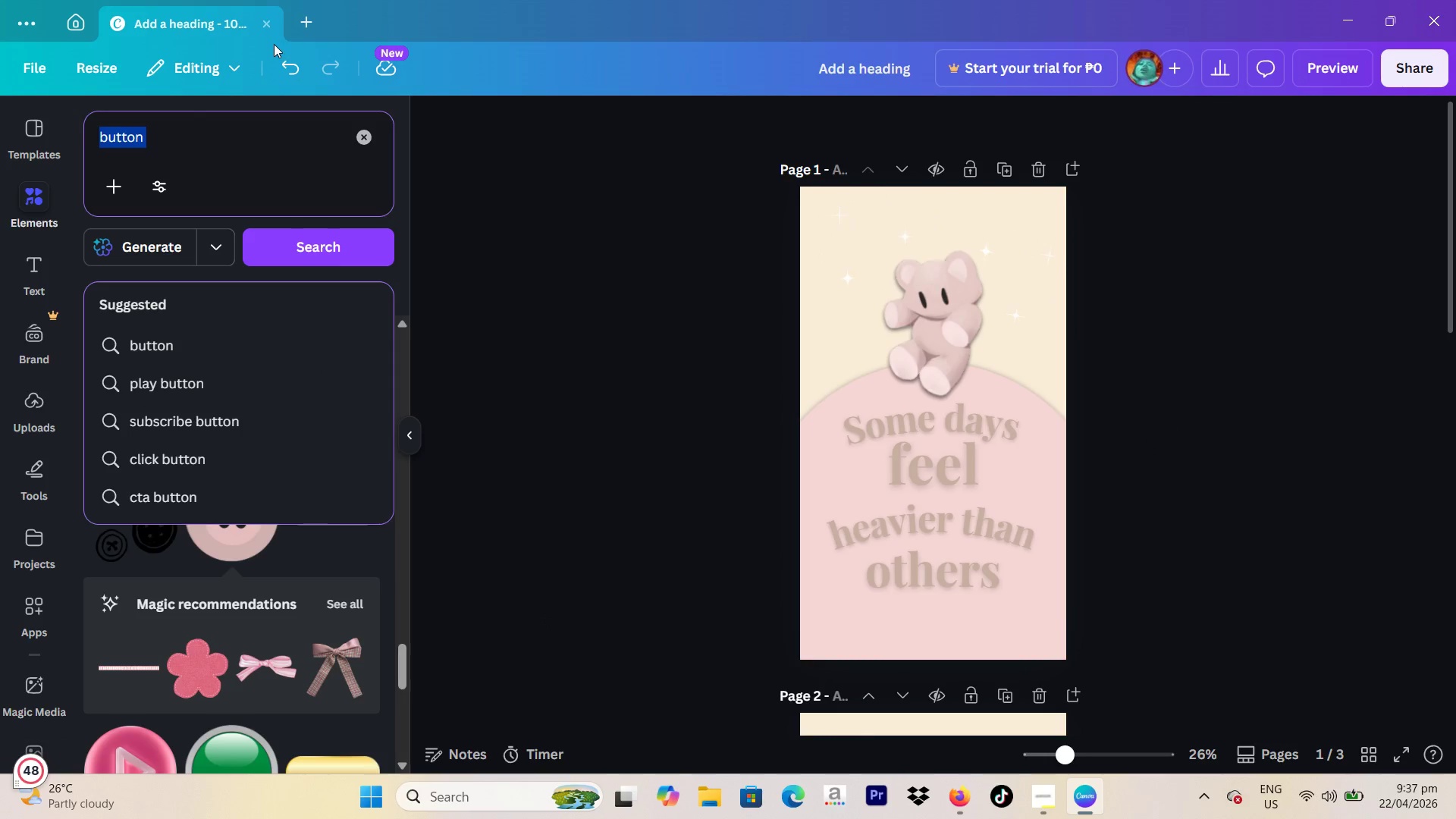 
type(gradient)
 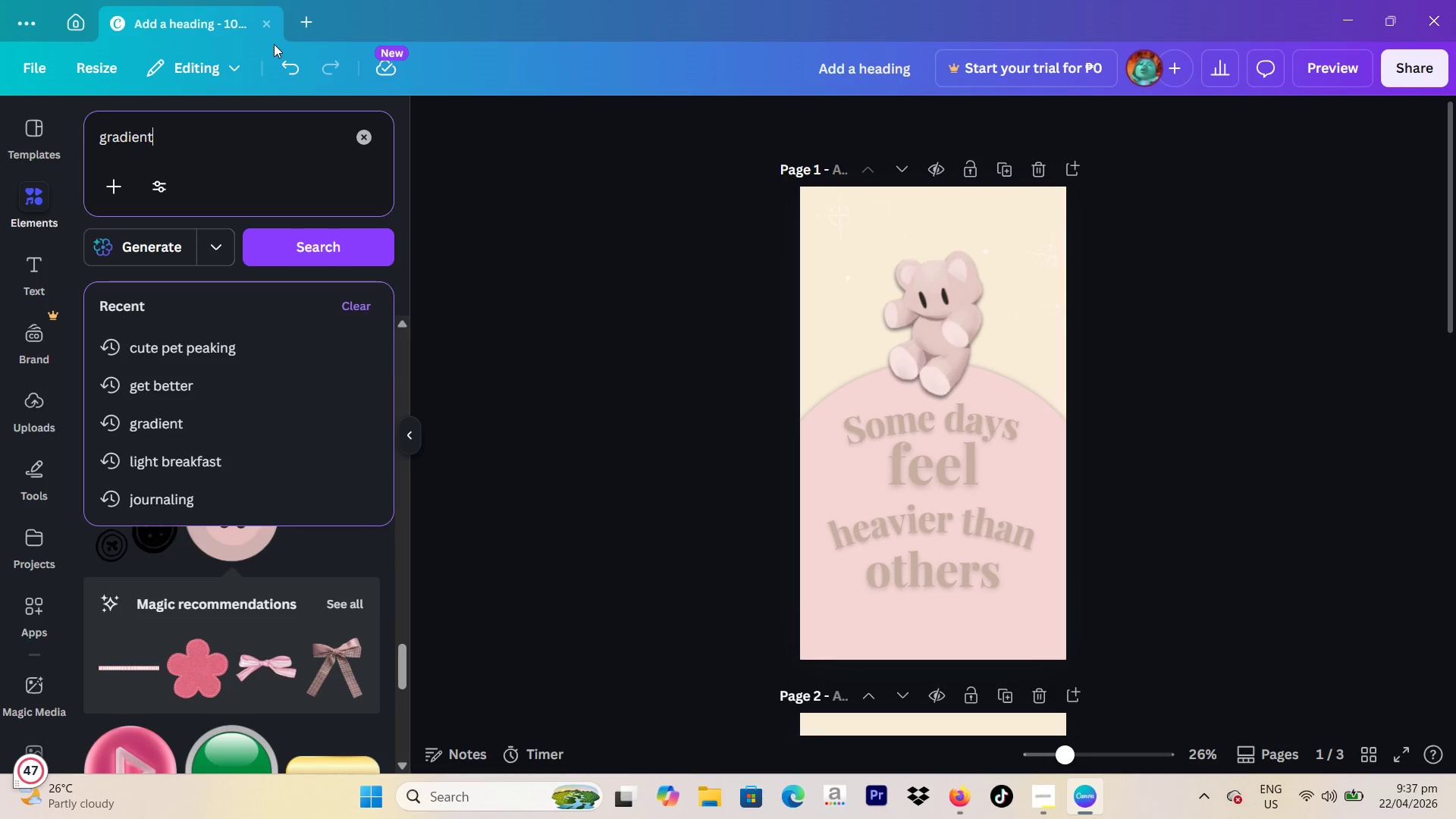 
key(Enter)
 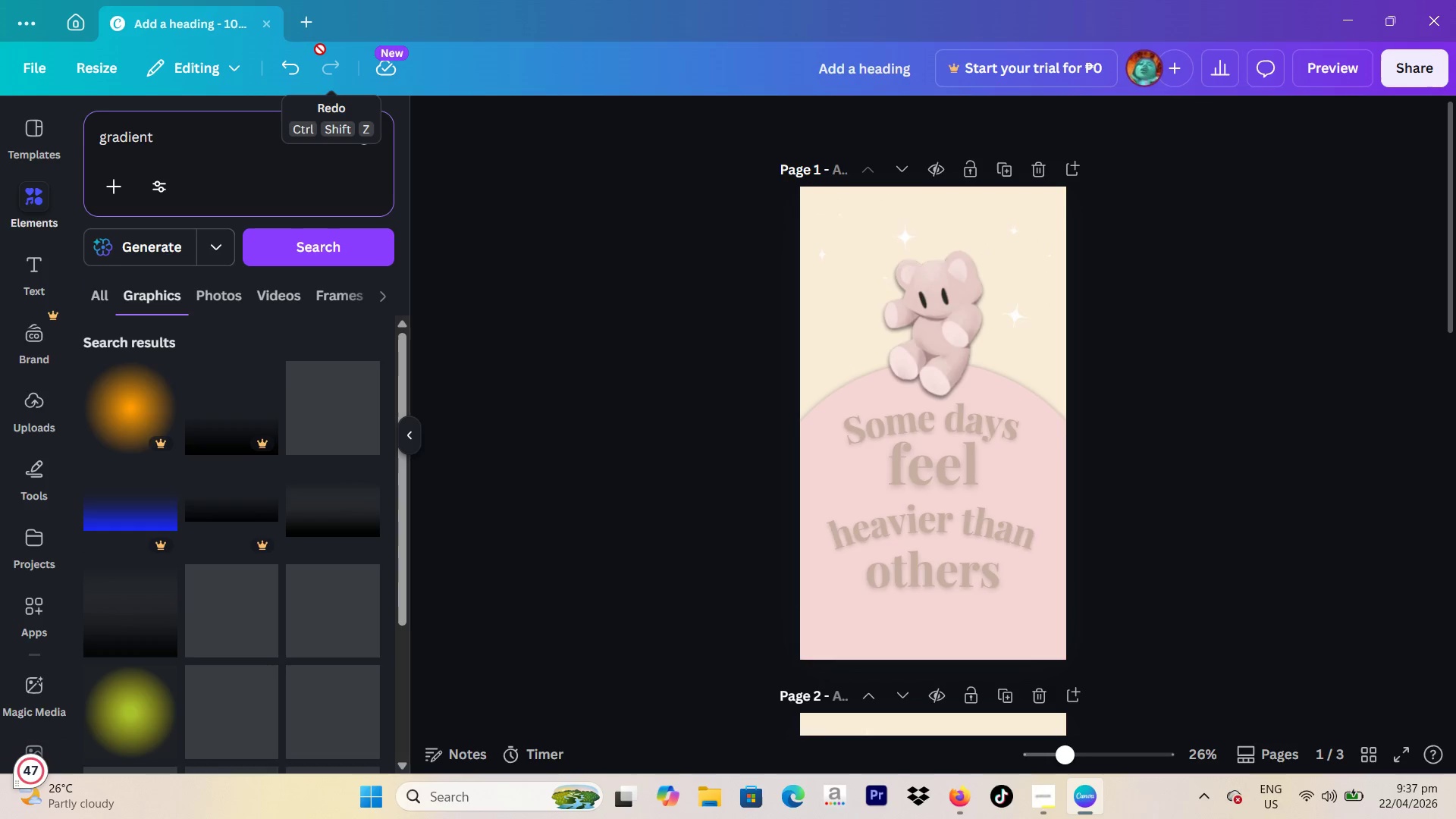 
scroll: coordinate [1021, 368], scroll_direction: down, amount: 12.0
 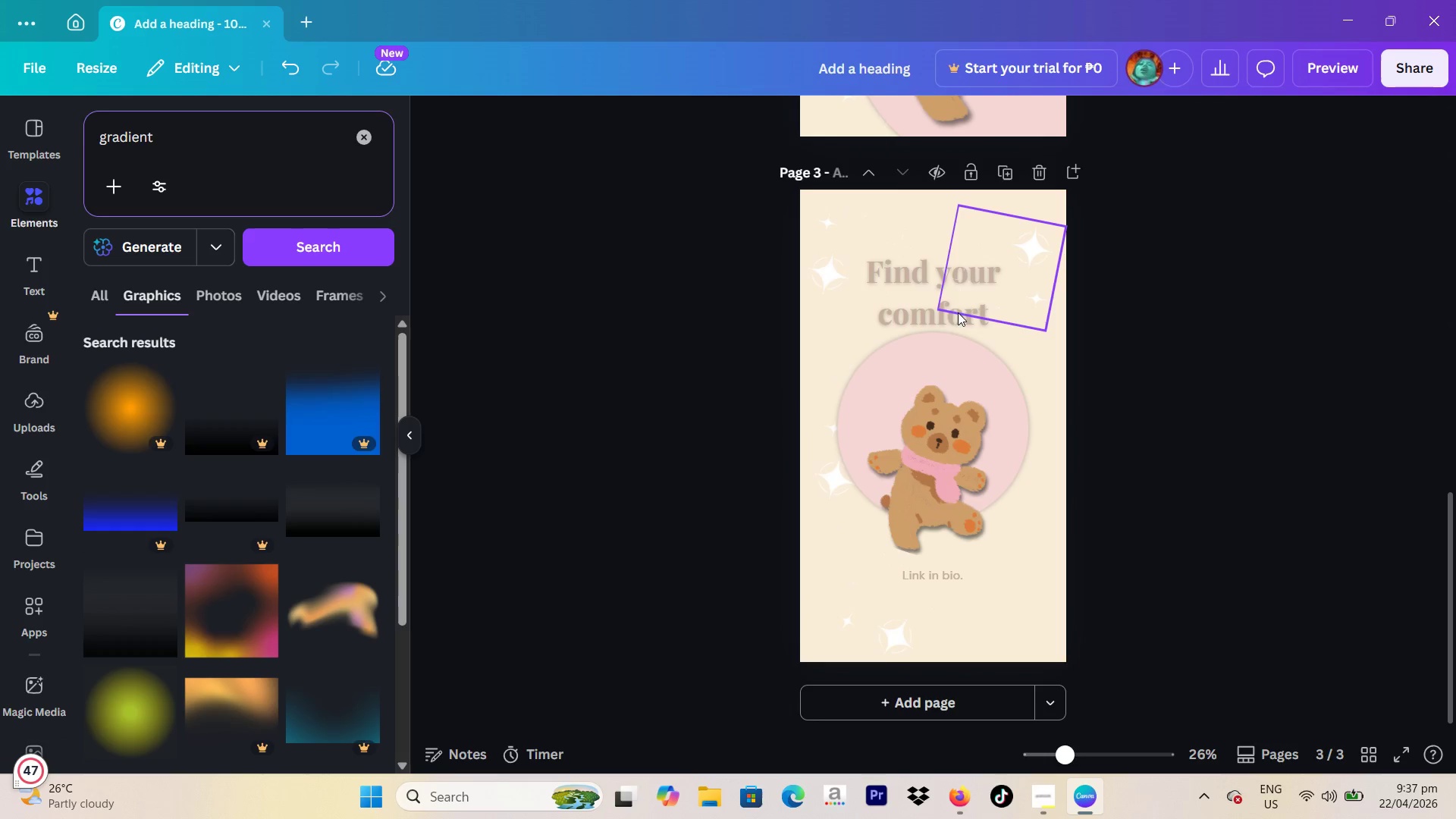 
left_click([955, 300])
 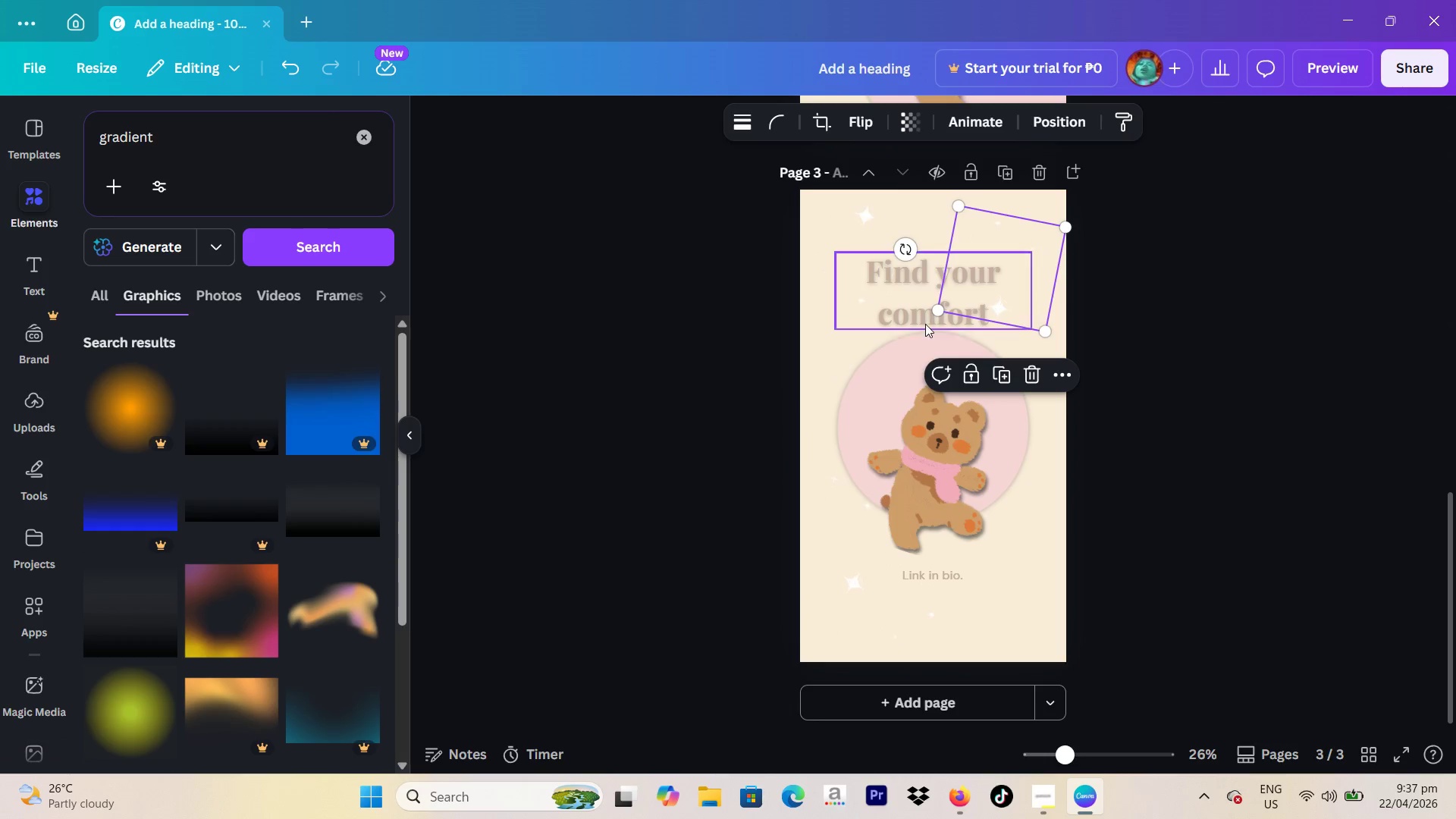 
left_click([925, 324])
 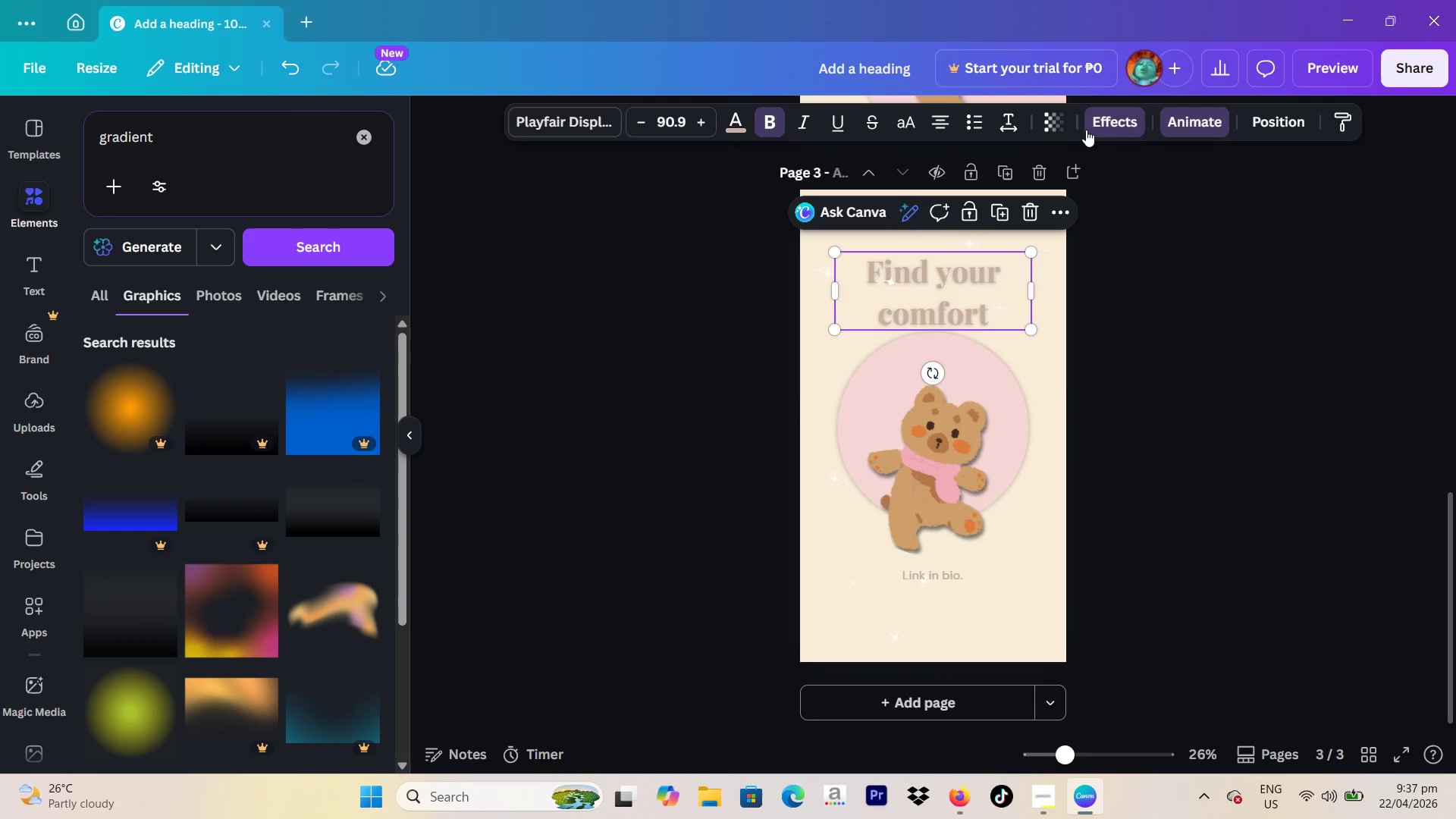 
left_click([1103, 120])
 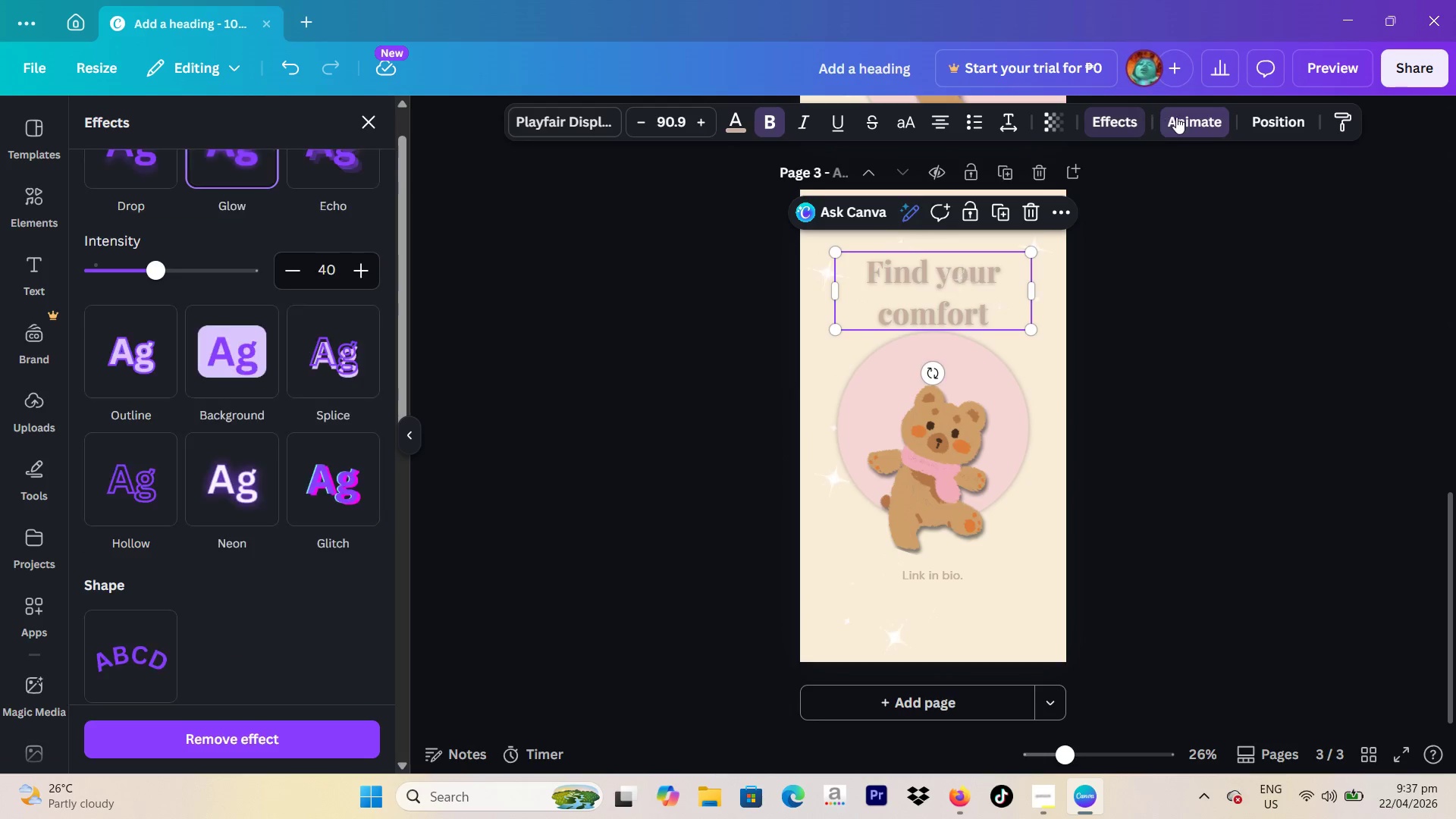 
left_click([1181, 117])
 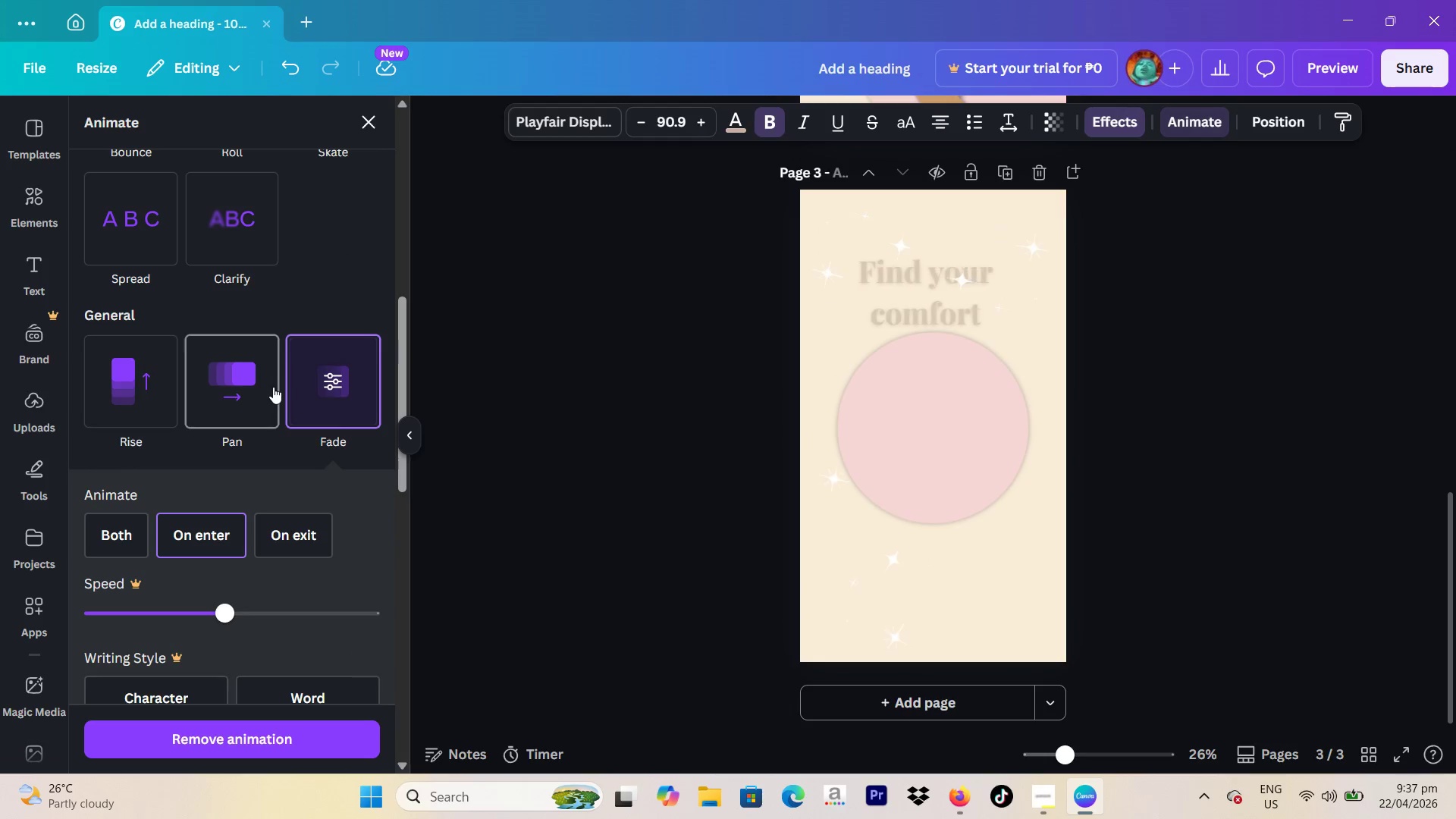 
scroll: coordinate [280, 378], scroll_direction: up, amount: 1.0
 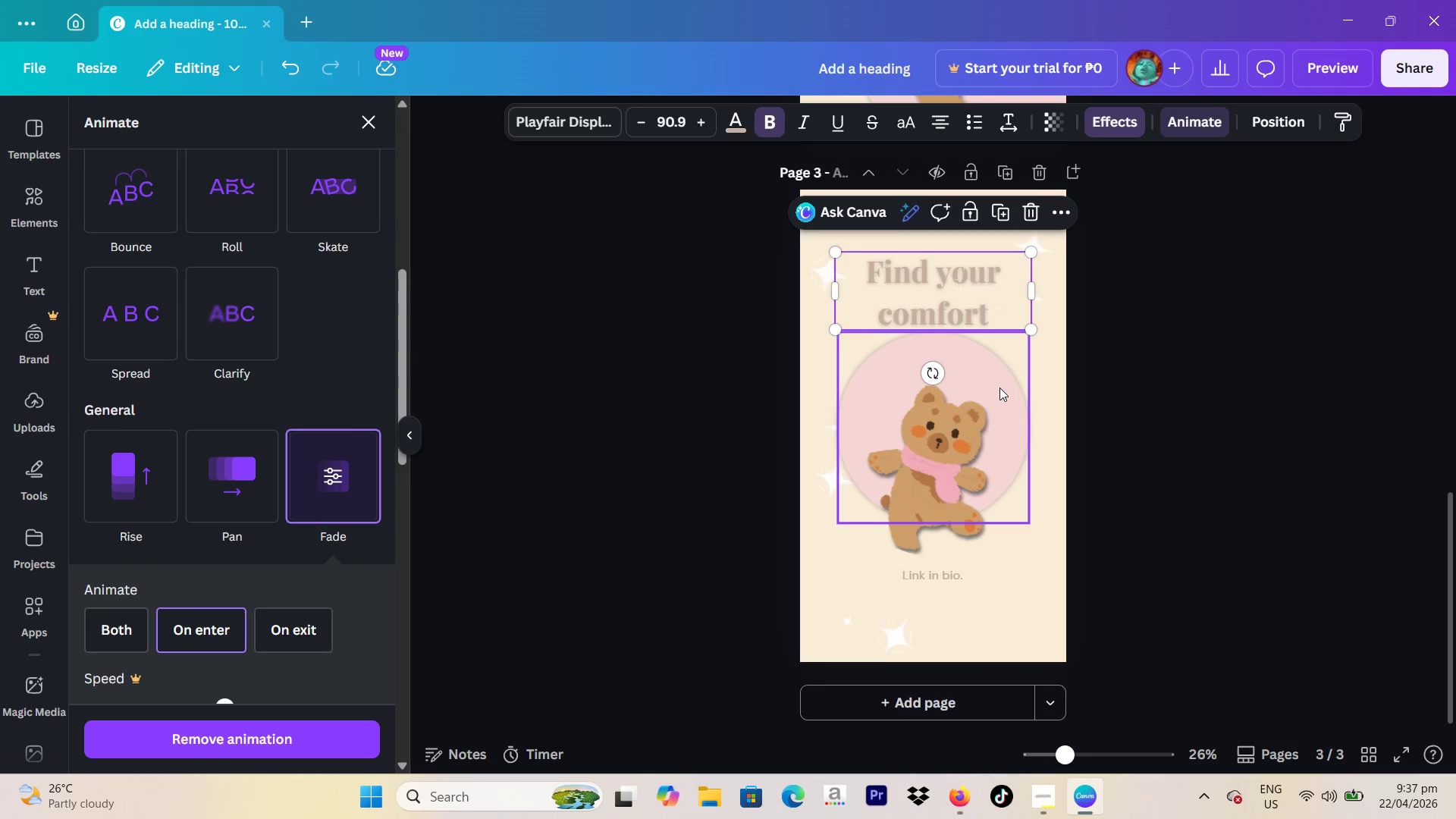 
left_click([962, 435])
 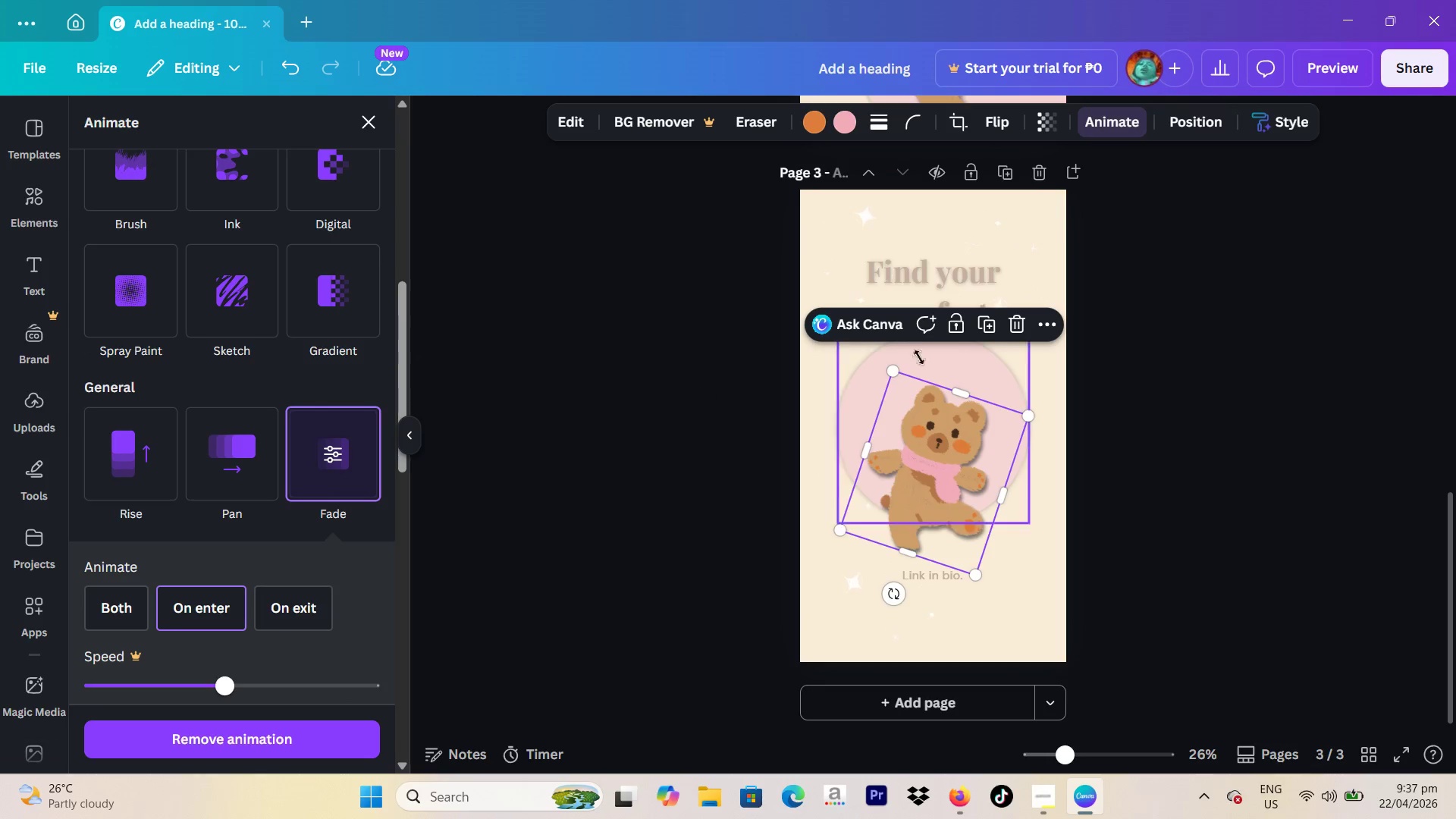 
left_click([1226, 350])
 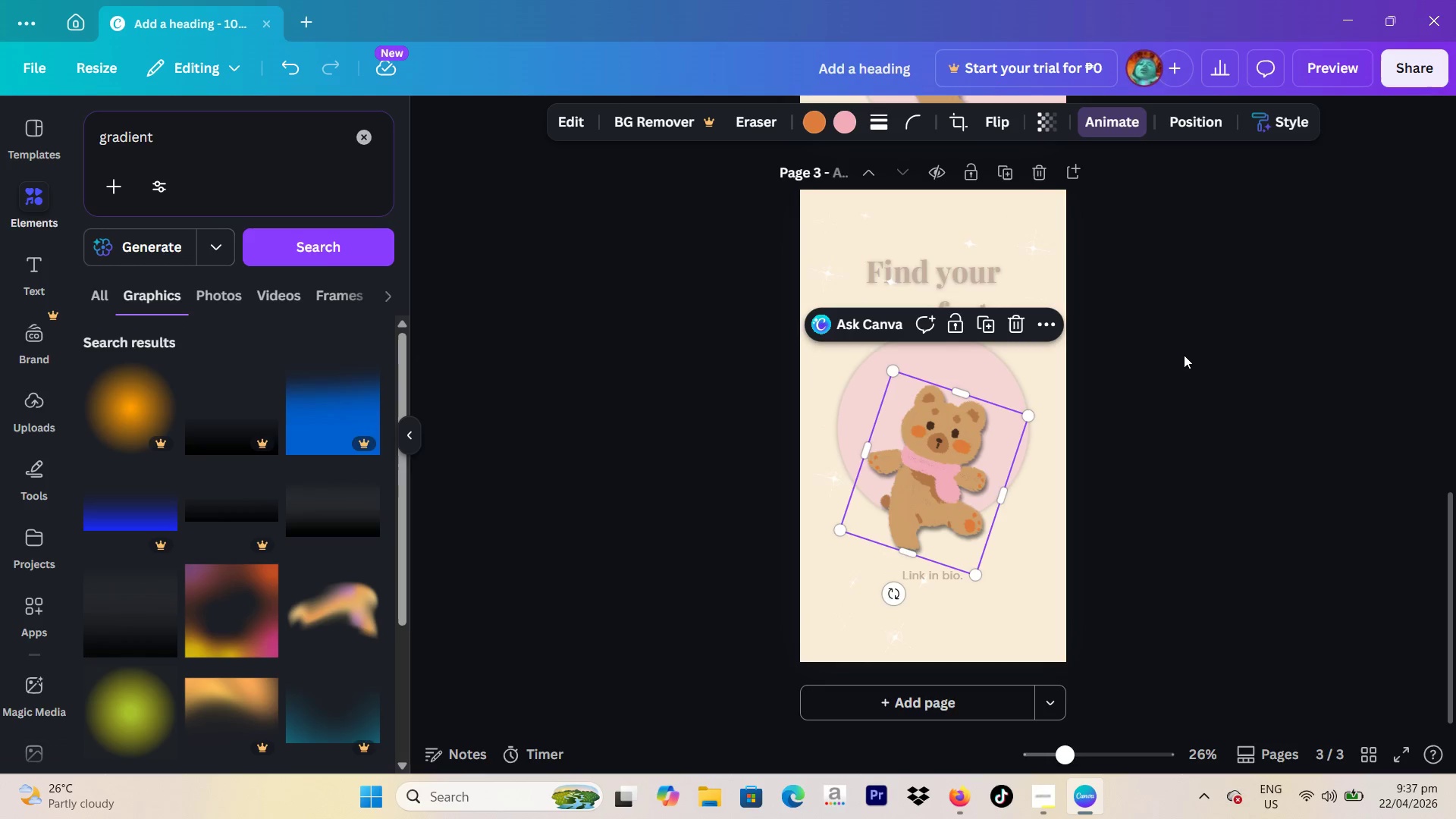 
left_click([1181, 355])
 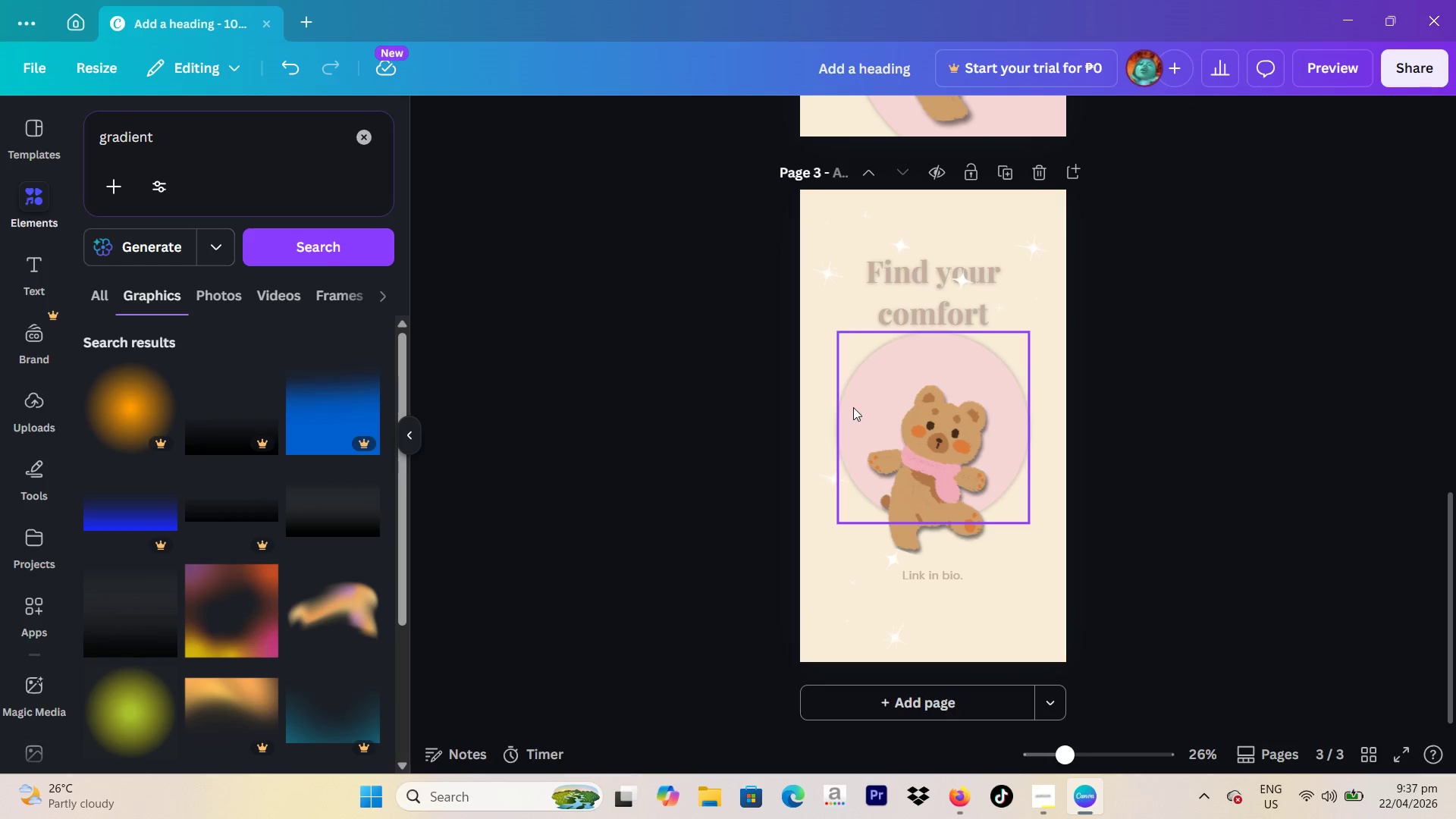 
left_click([934, 383])
 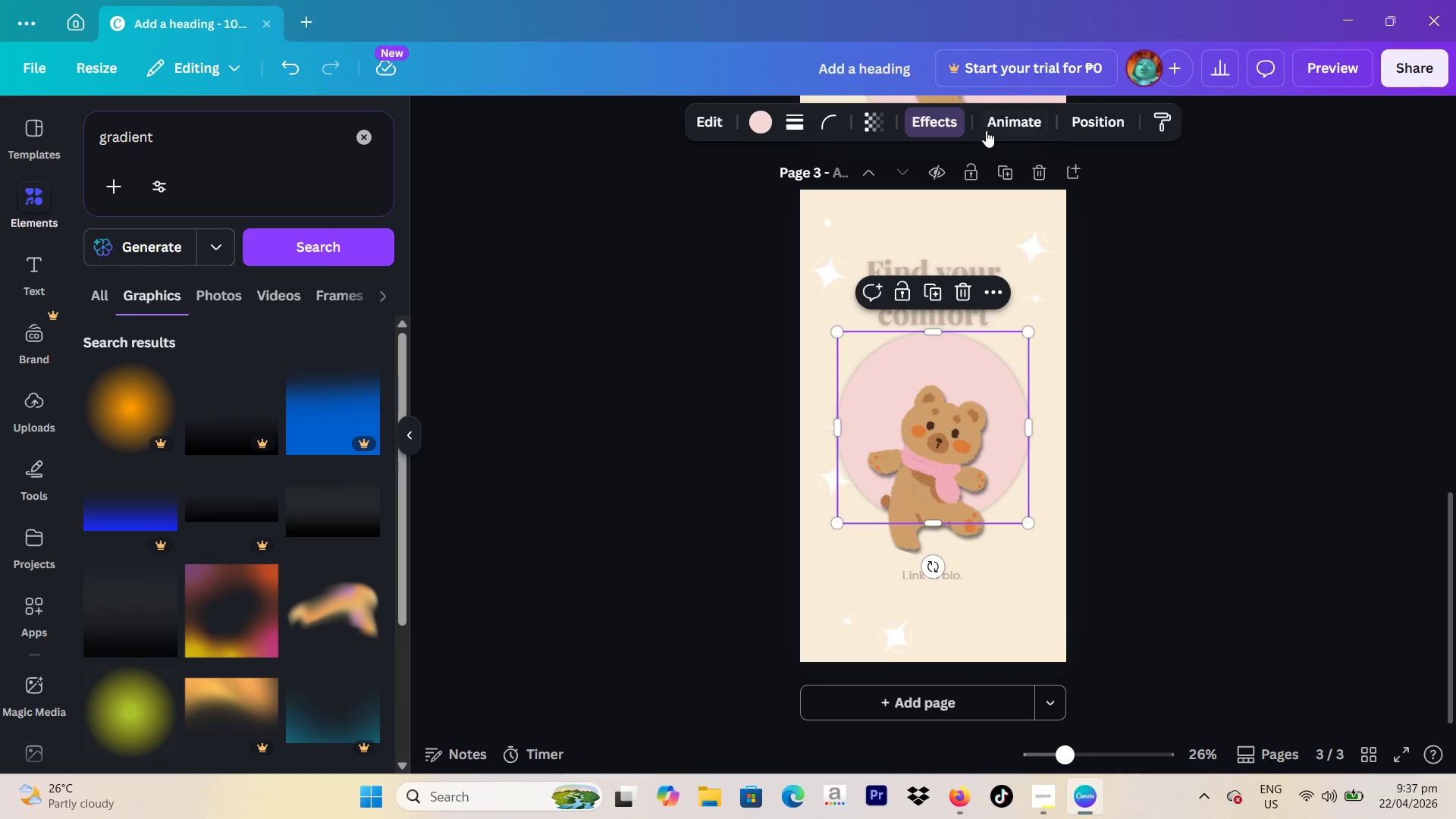 
left_click([986, 130])
 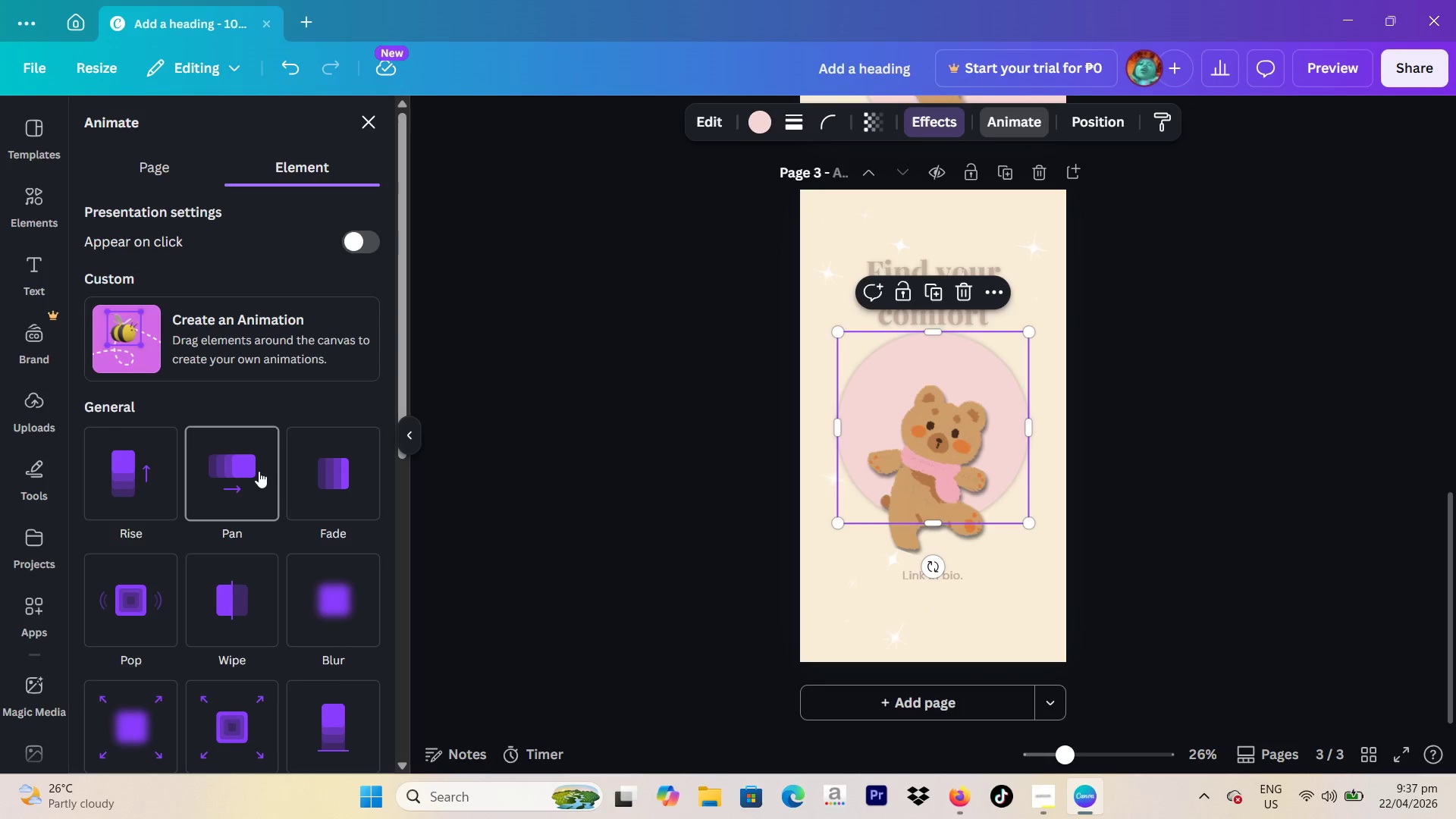 
left_click([259, 471])
 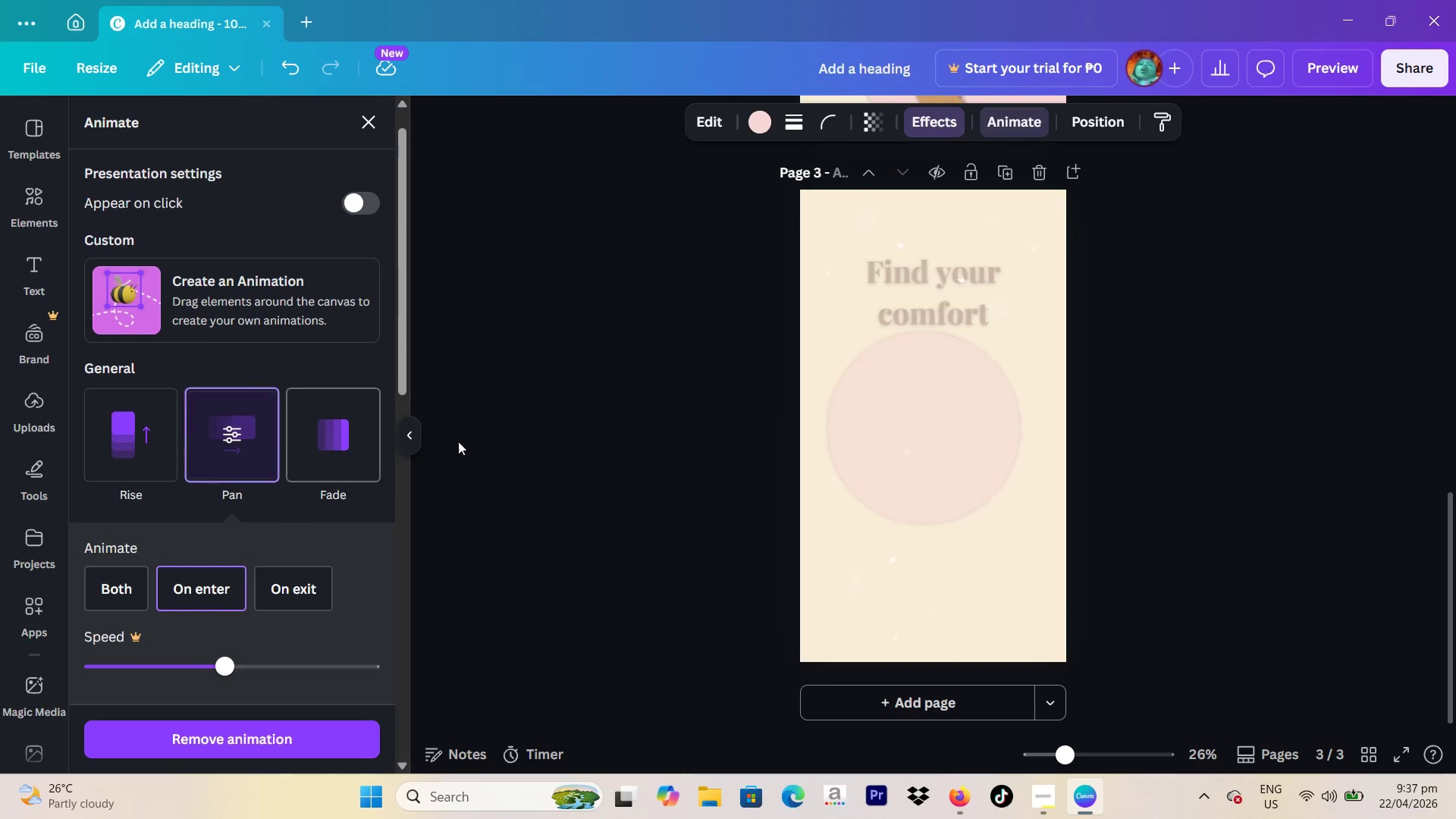 
scroll: coordinate [971, 405], scroll_direction: up, amount: 4.0
 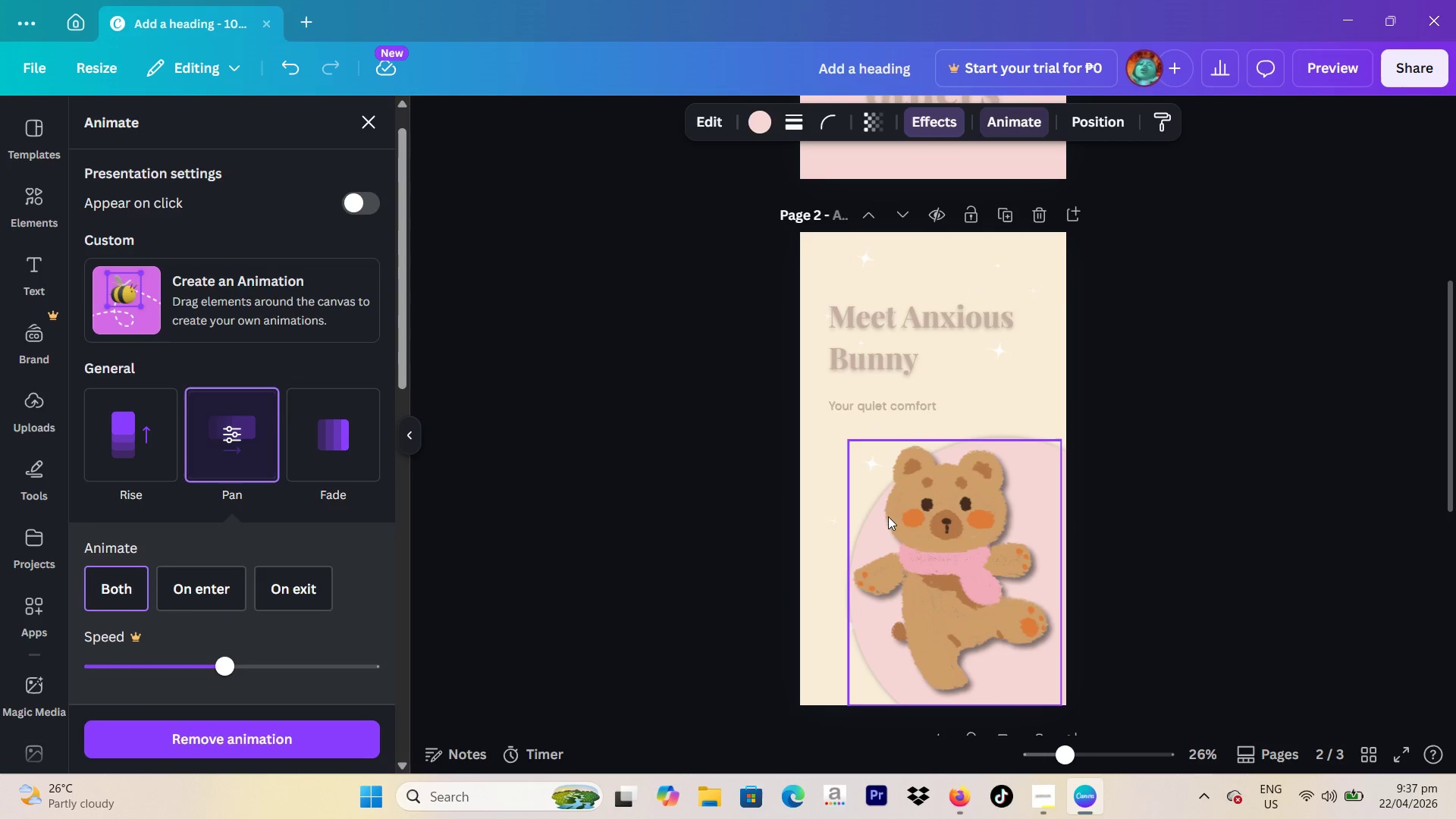 
left_click([888, 516])
 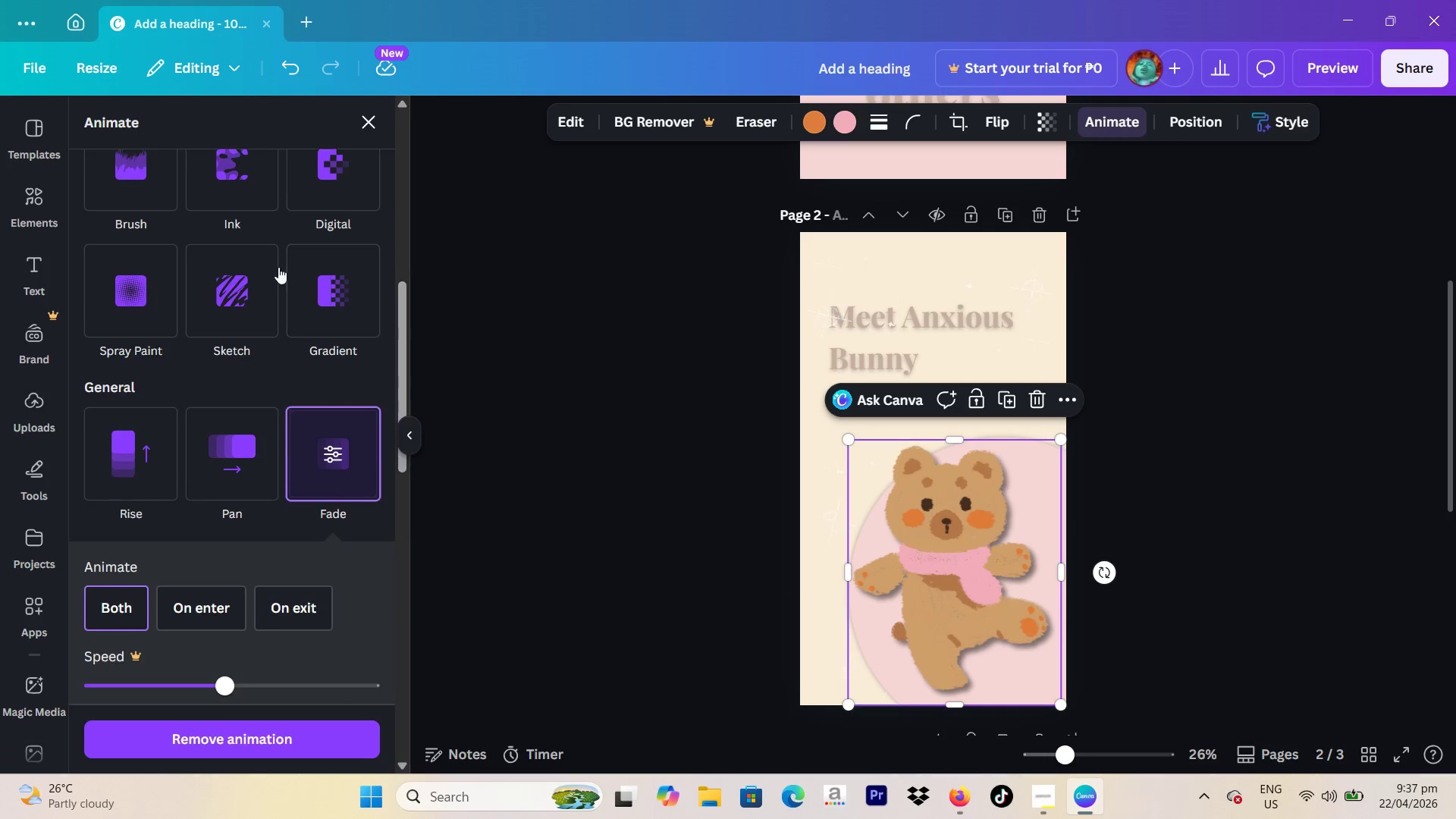 
scroll: coordinate [276, 265], scroll_direction: up, amount: 2.0
 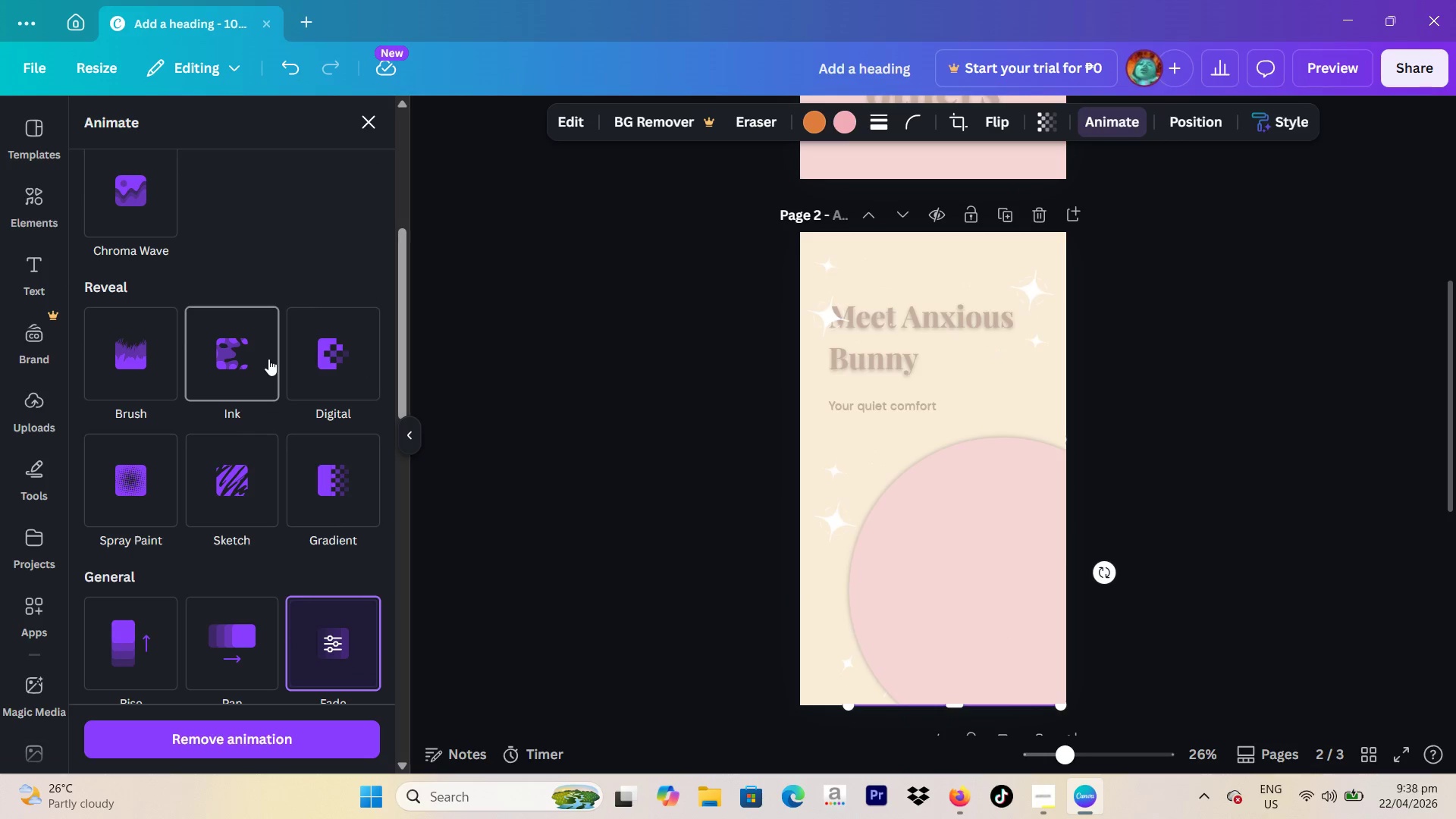 
scroll: coordinate [268, 359], scroll_direction: down, amount: 3.0
 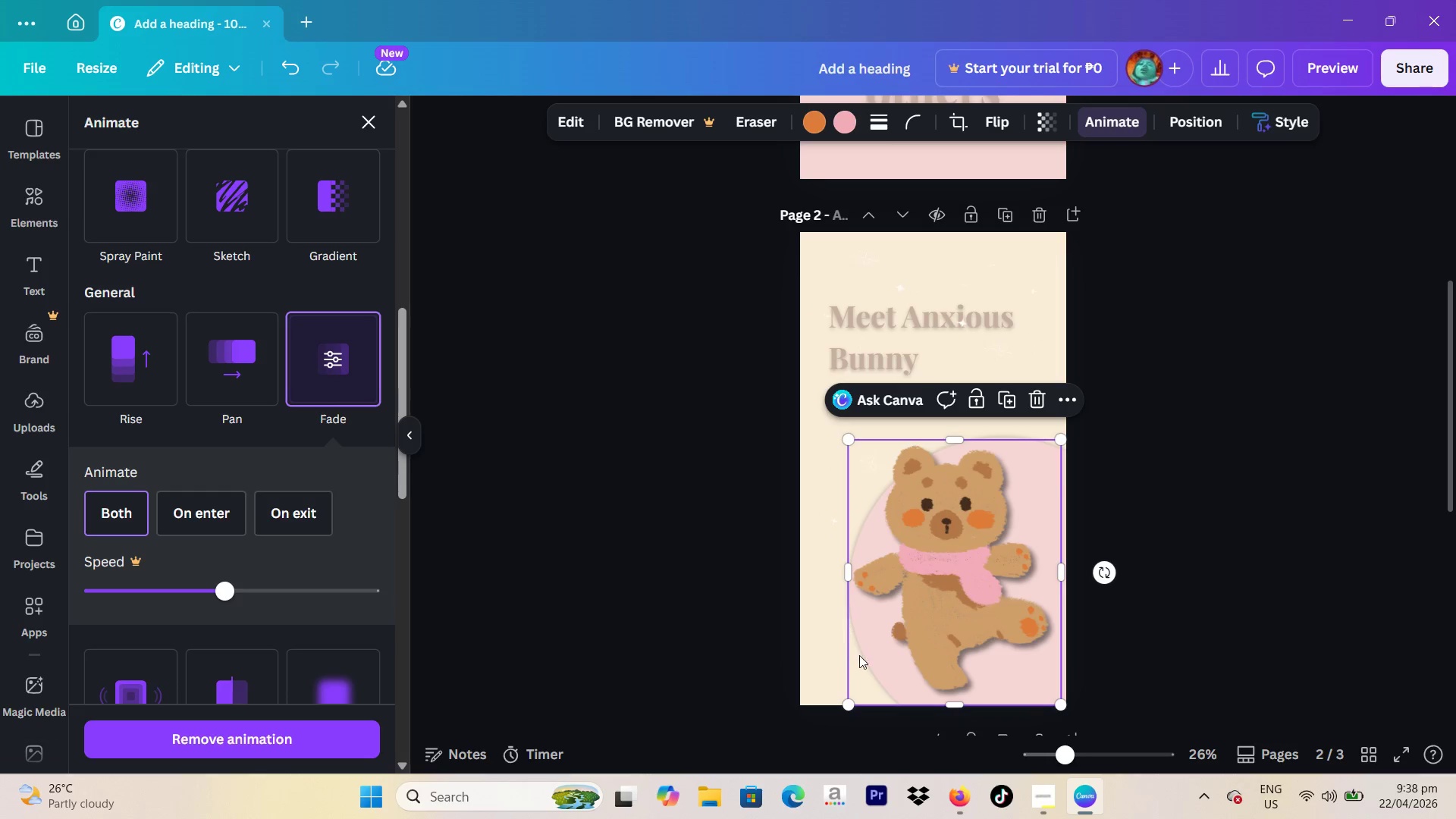 
wait(7.32)
 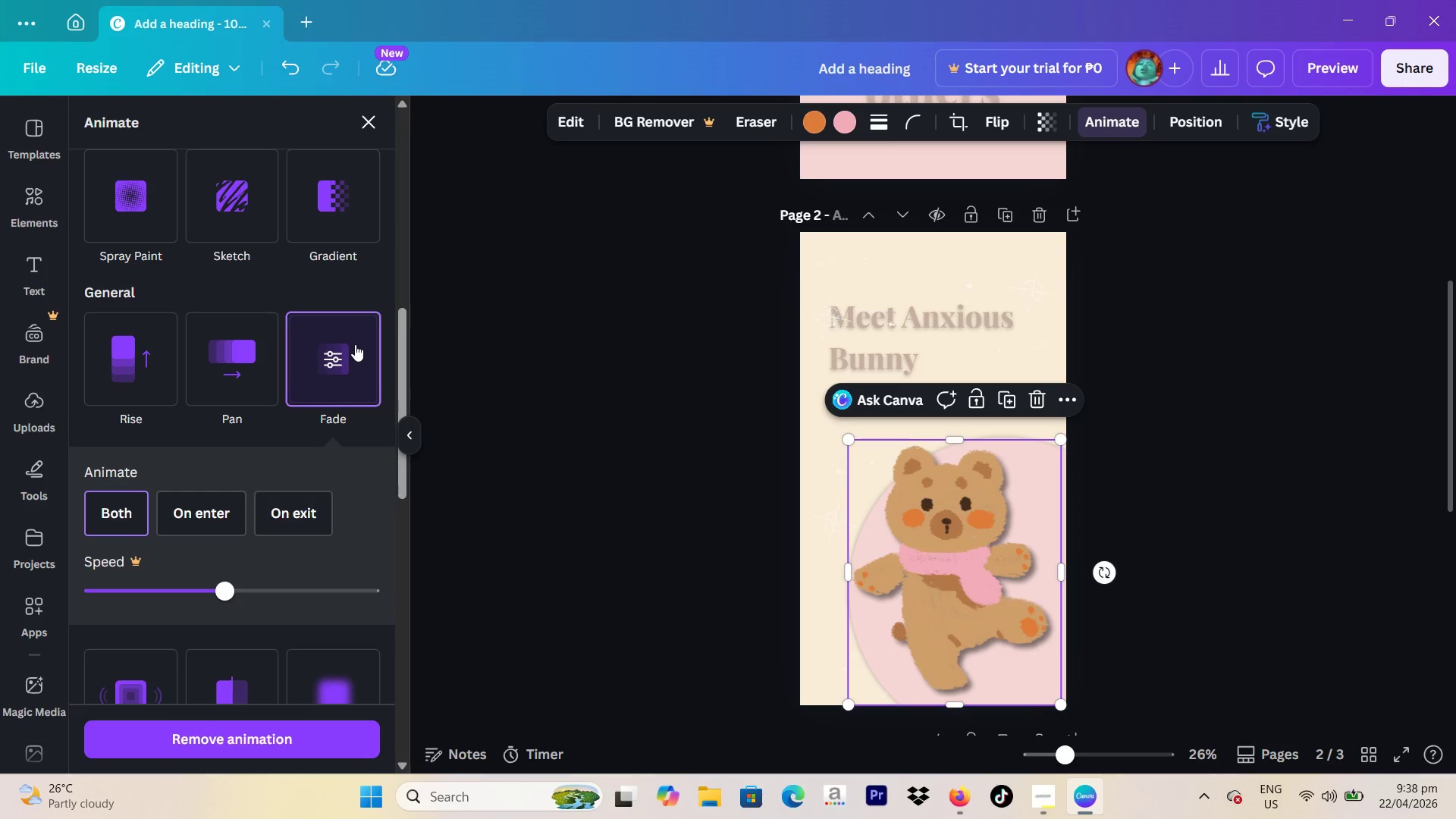 
left_click([1238, 510])
 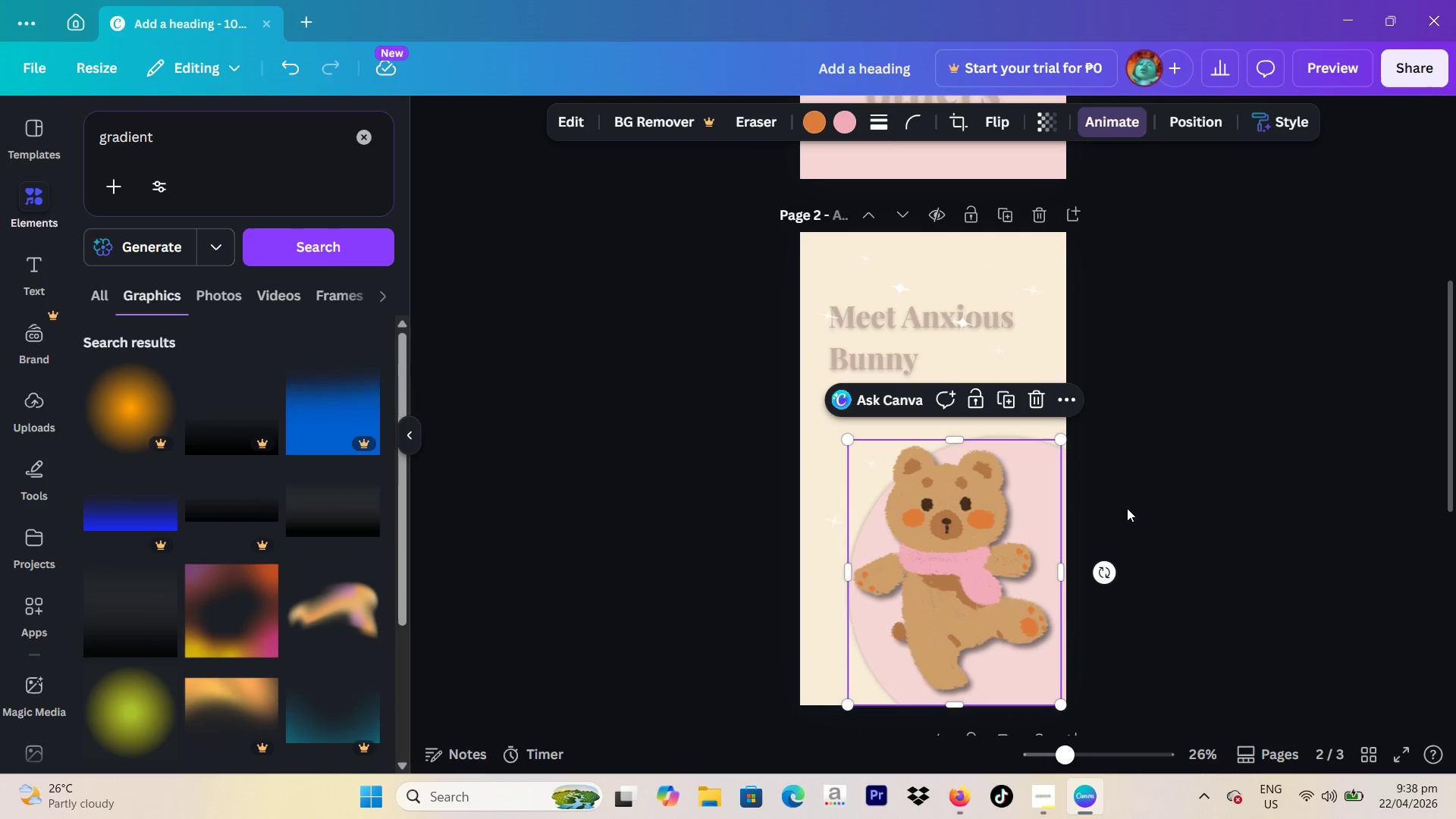 
left_click([1200, 486])
 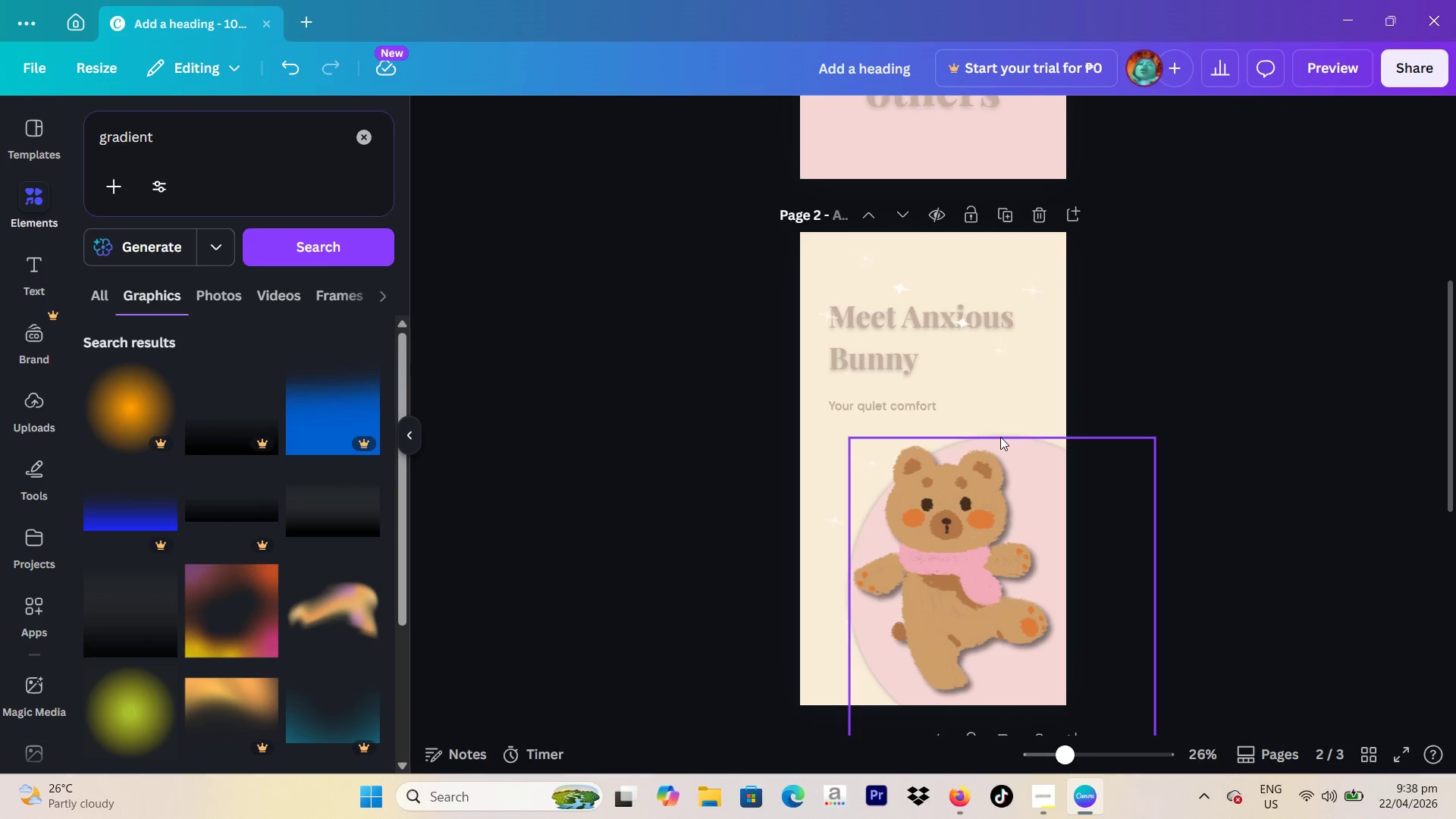 
left_click([1000, 437])
 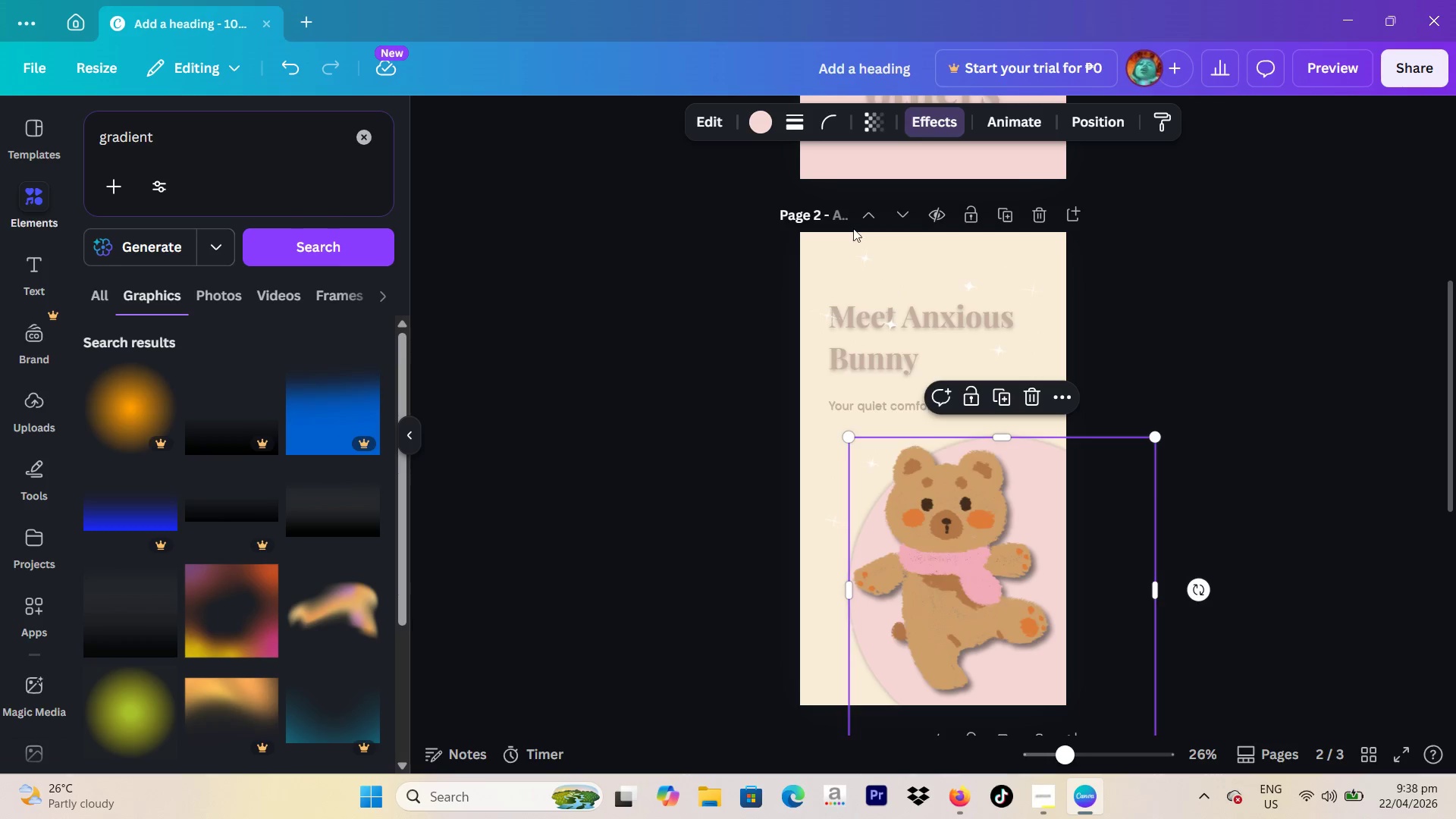 
left_click([1028, 120])
 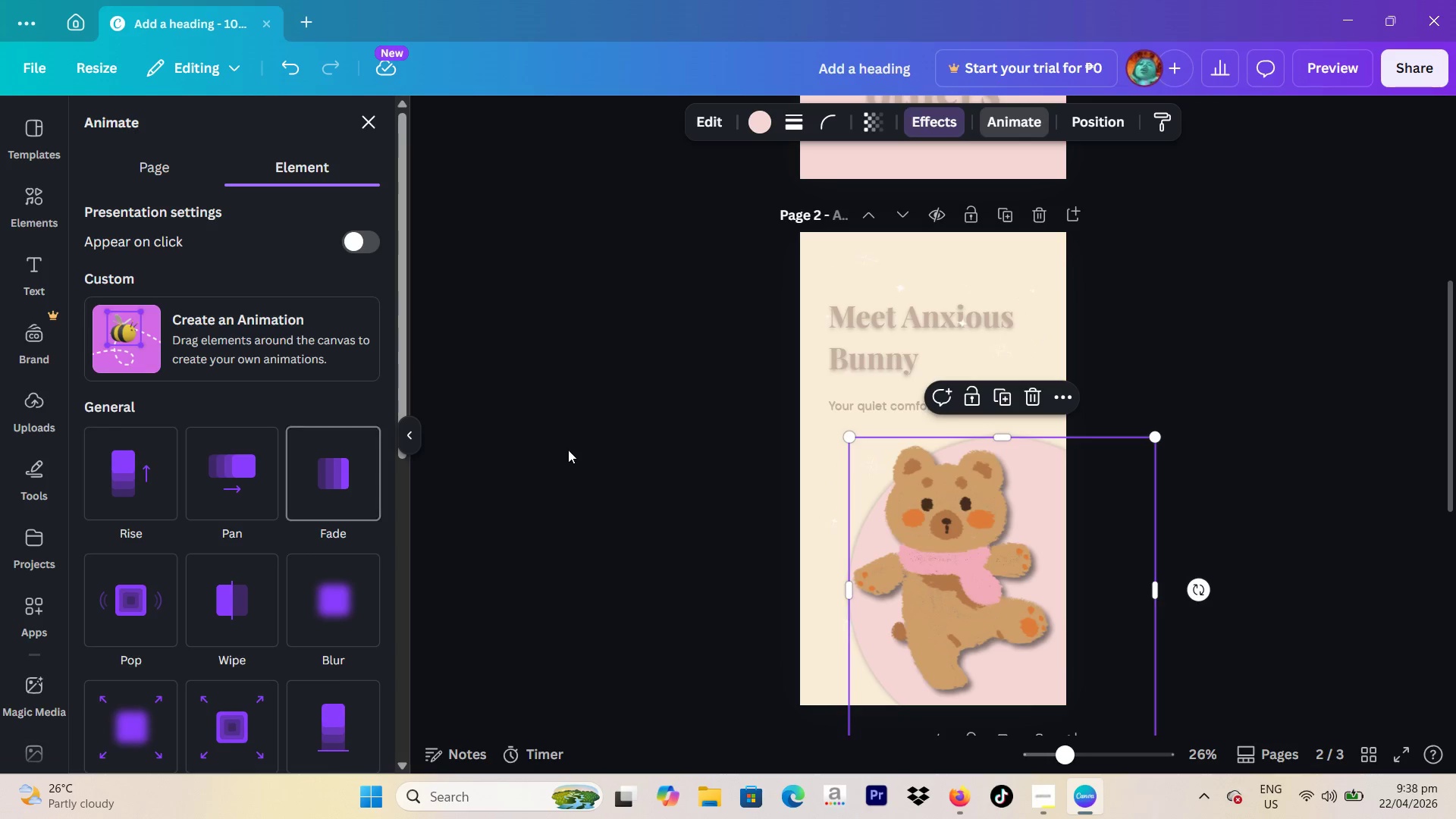 
left_click([351, 462])
 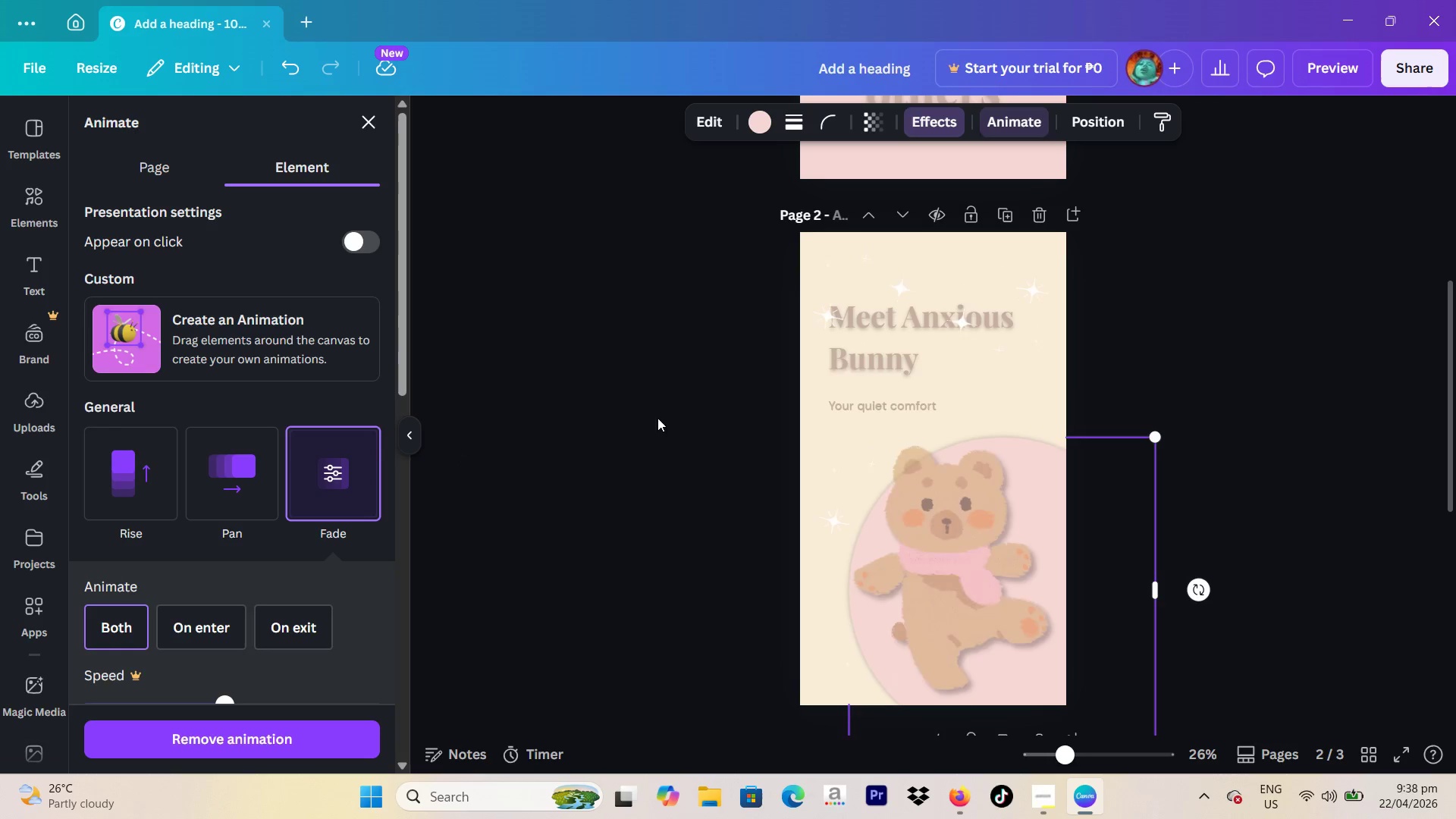 
scroll: coordinate [685, 398], scroll_direction: up, amount: 3.0
 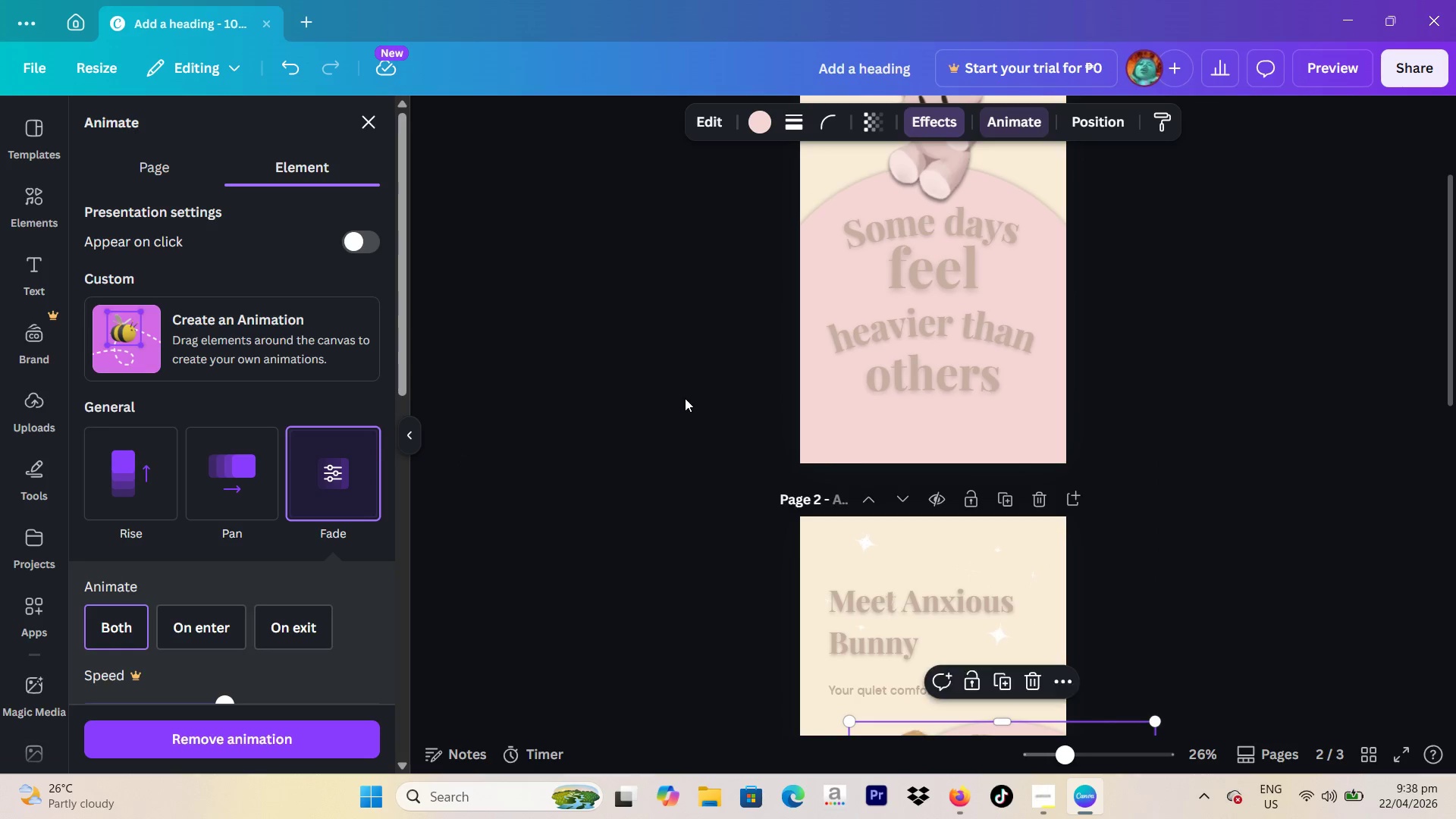 
scroll: coordinate [685, 398], scroll_direction: down, amount: 3.0
 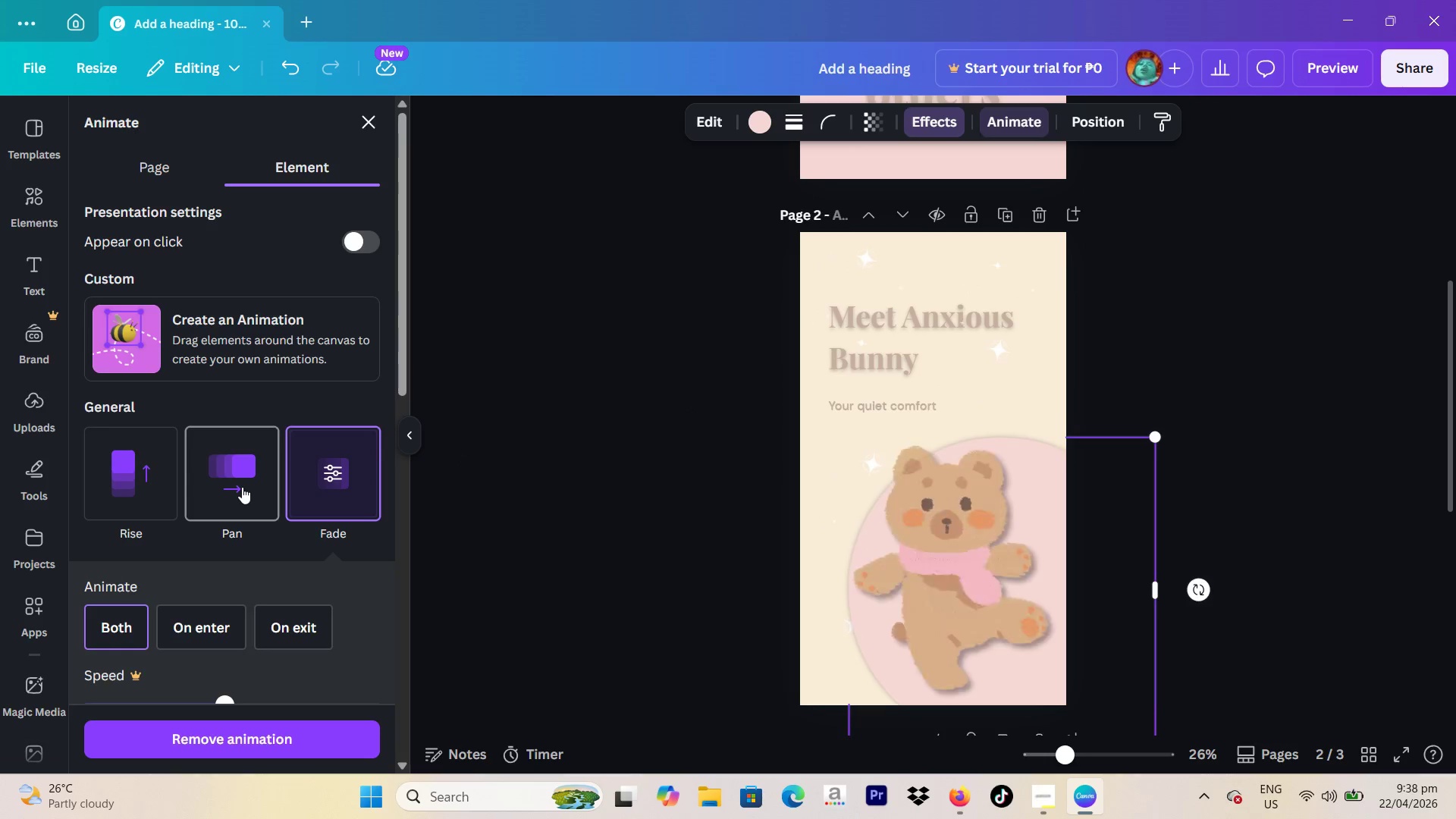 
left_click([242, 487])
 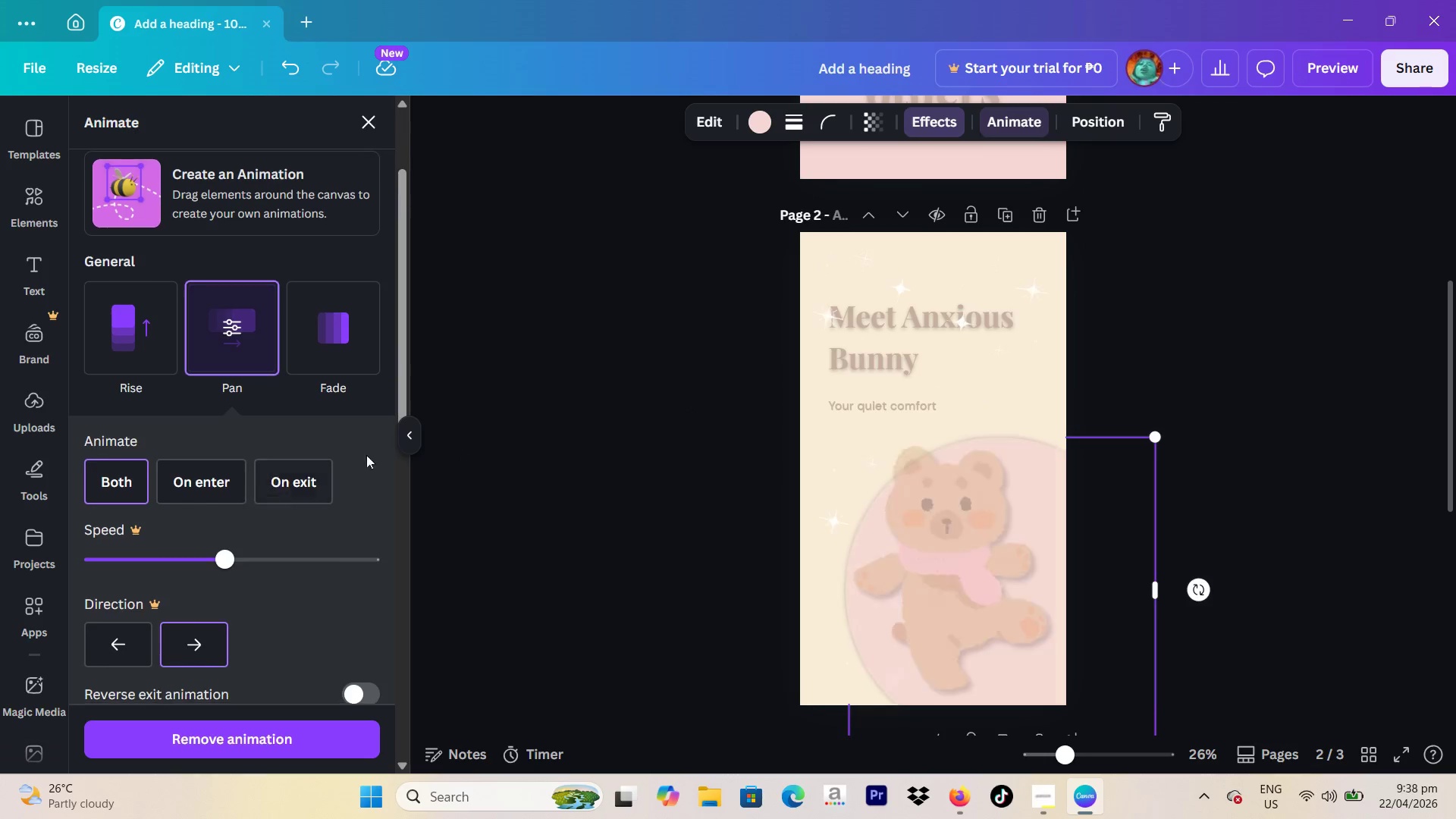 
scroll: coordinate [568, 415], scroll_direction: up, amount: 5.0
 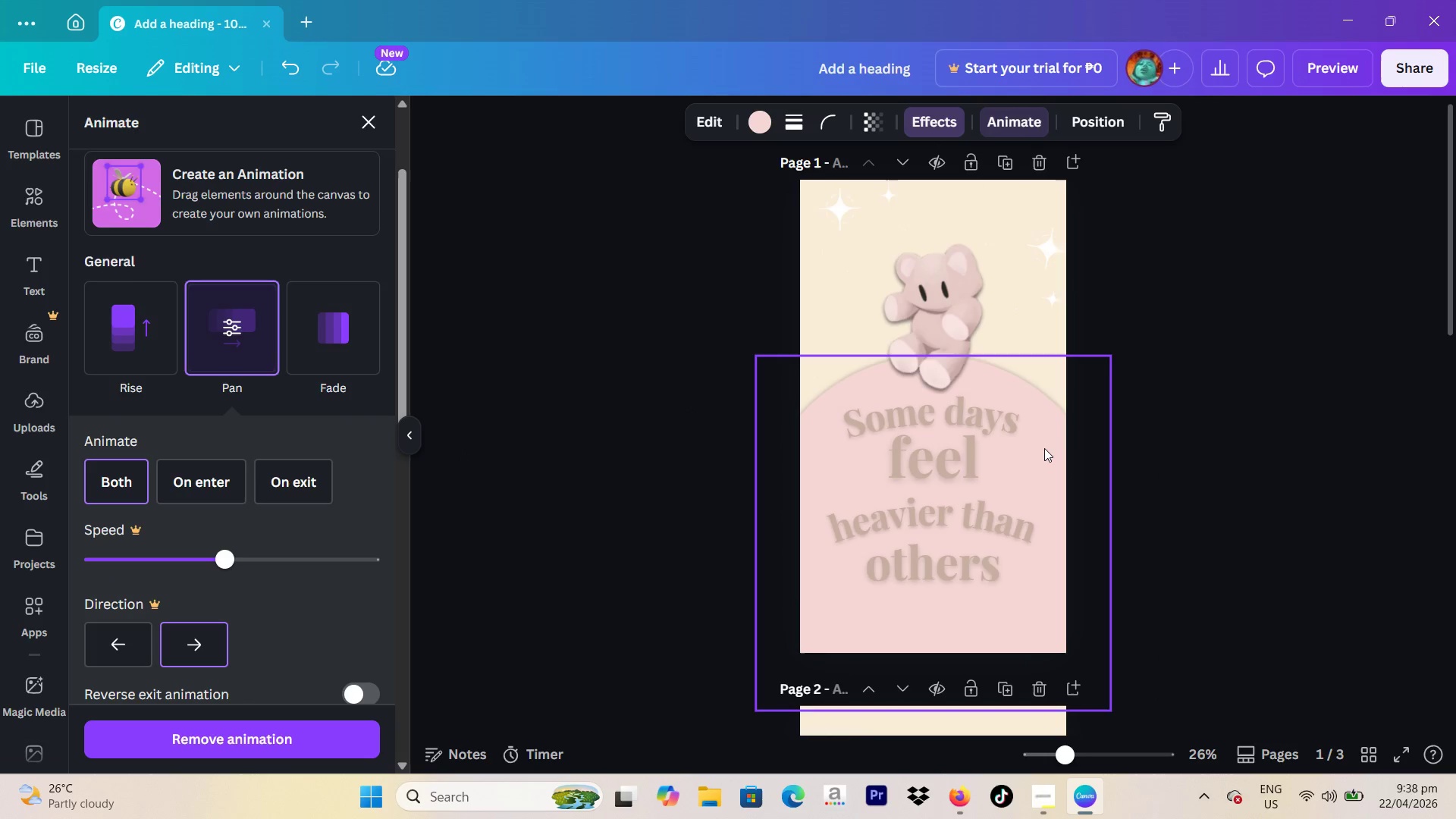 
left_click([1044, 448])
 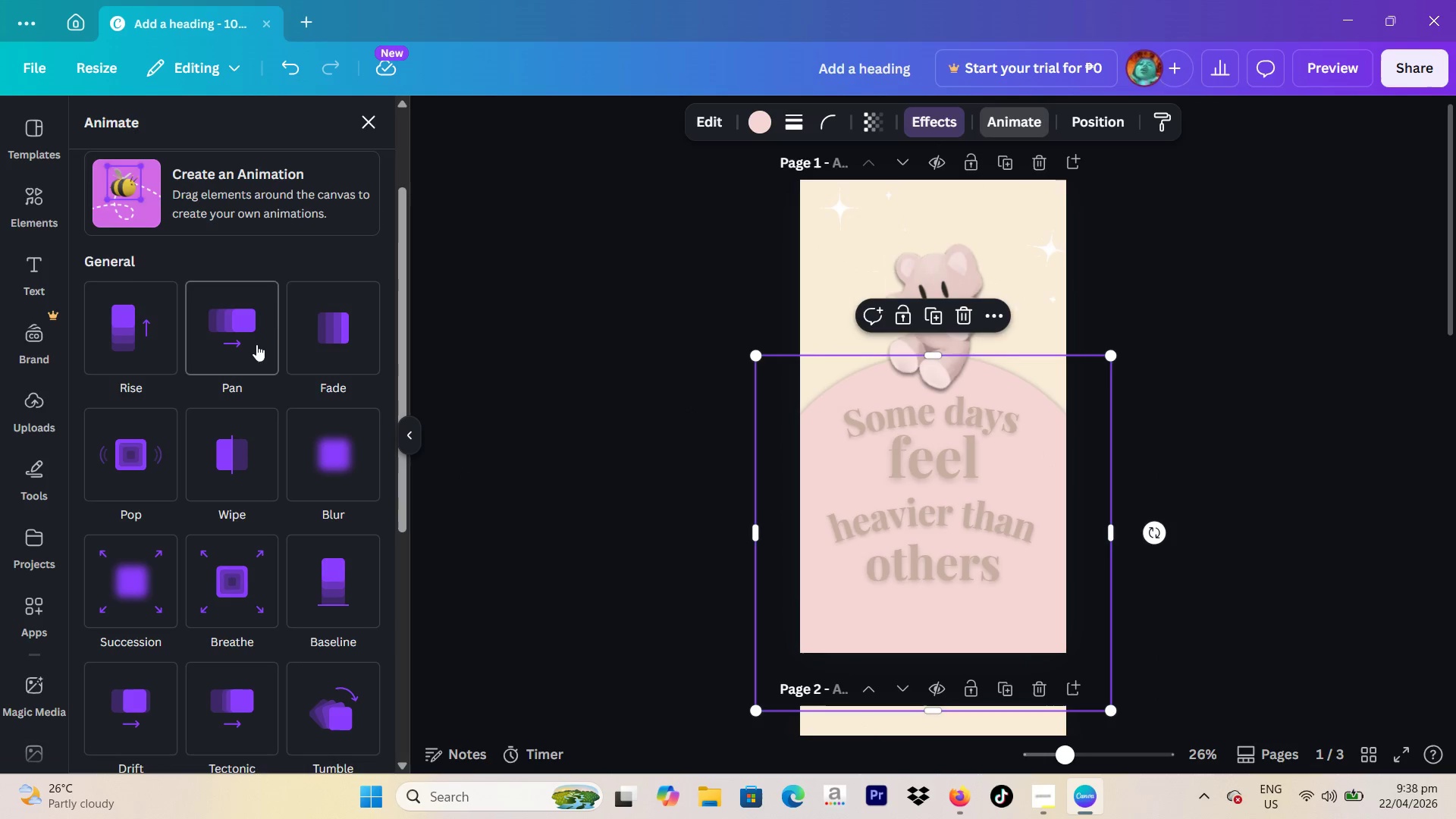 
left_click([256, 346])
 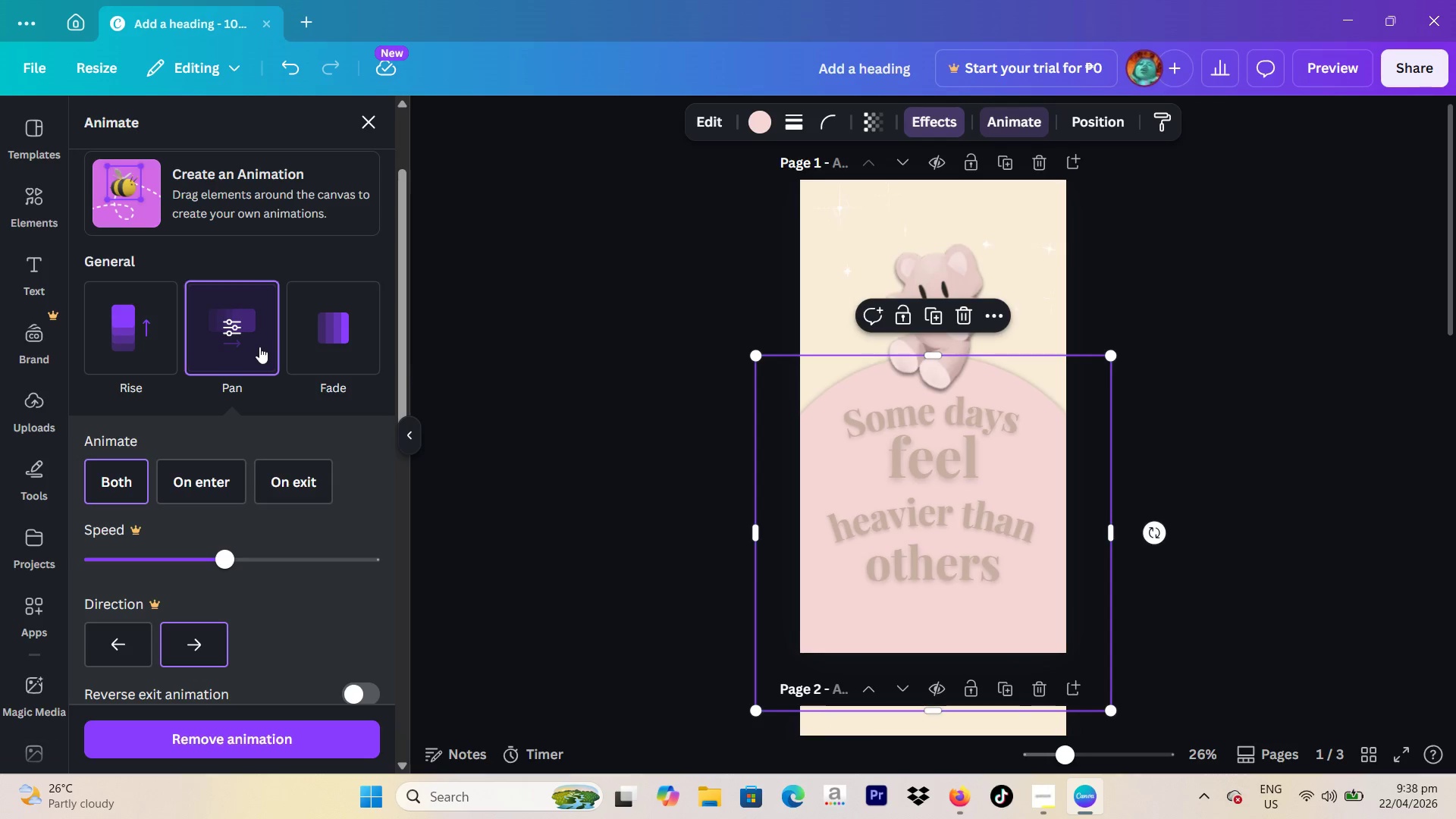 
left_click([610, 382])
 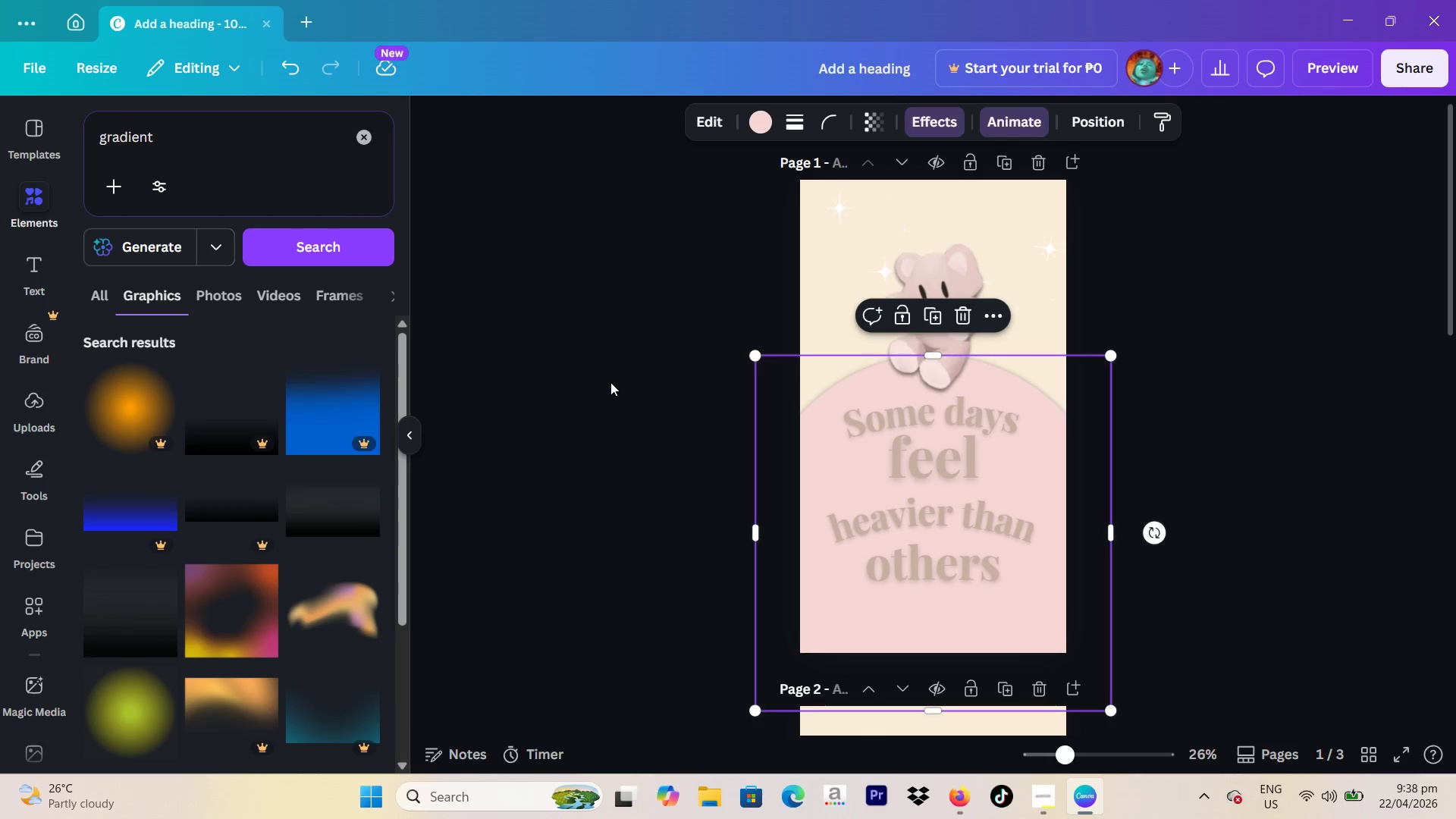 
scroll: coordinate [610, 382], scroll_direction: down, amount: 12.0
 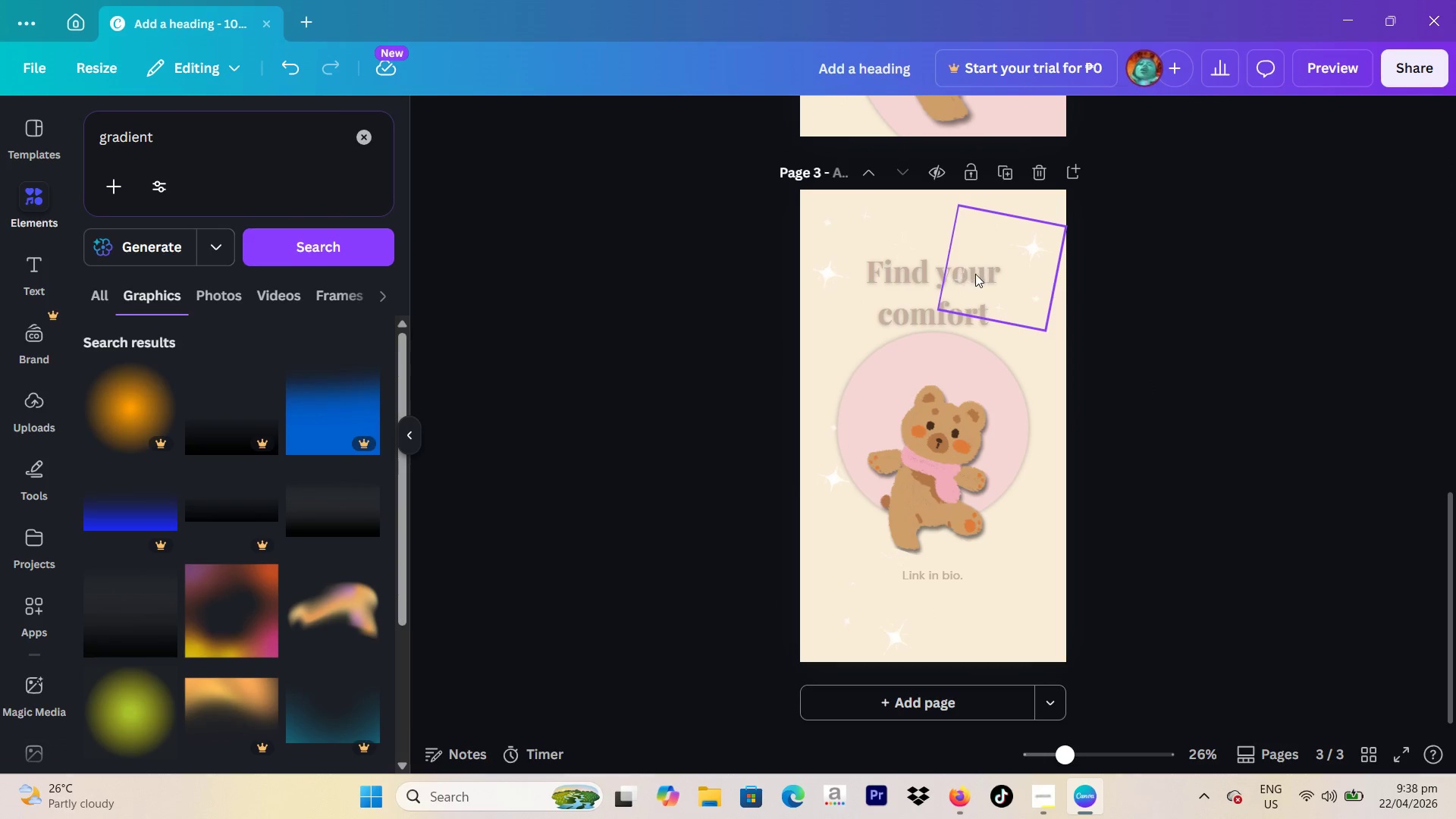 
wait(11.99)
 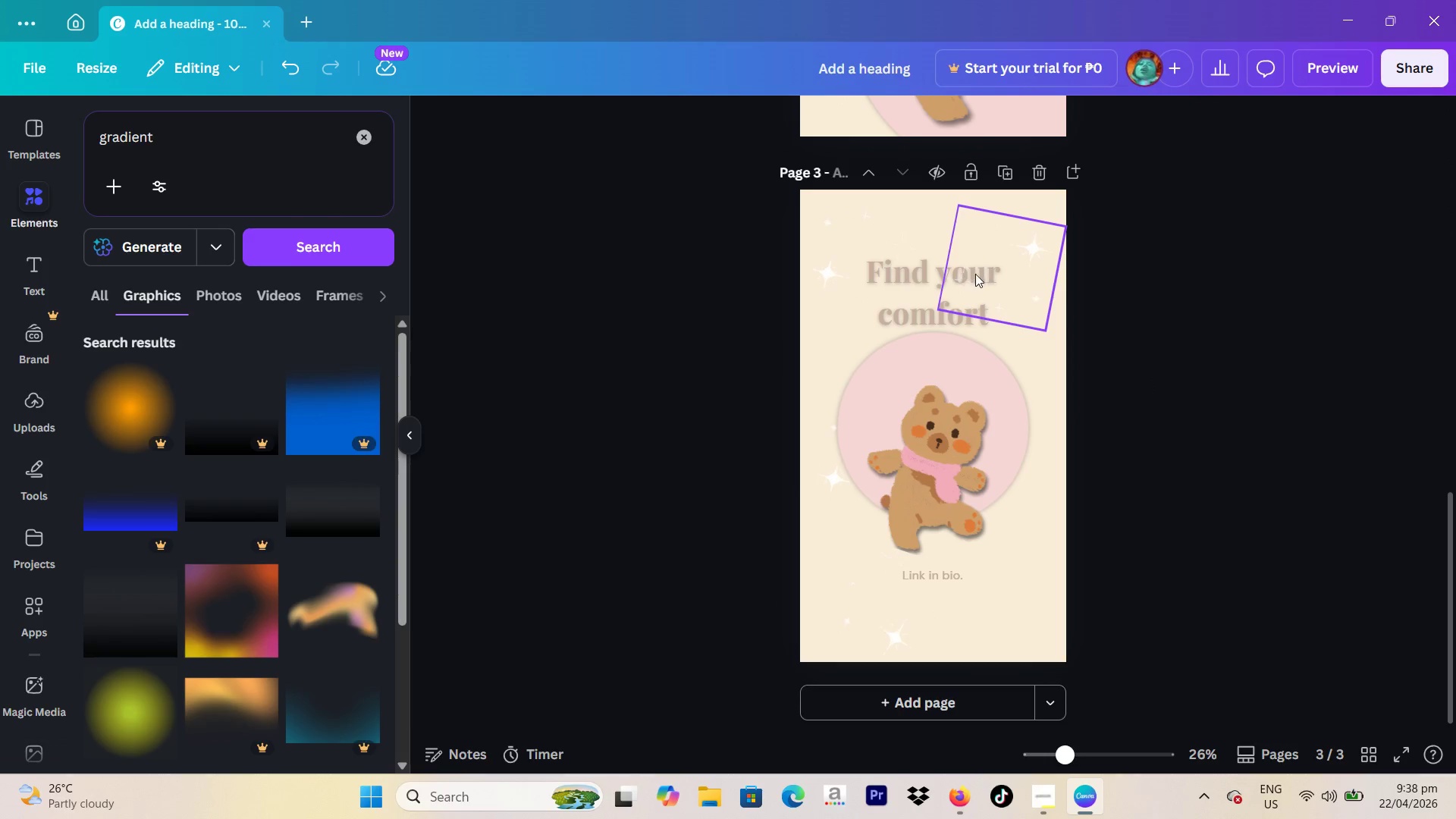 
scroll: coordinate [251, 431], scroll_direction: down, amount: 6.0
 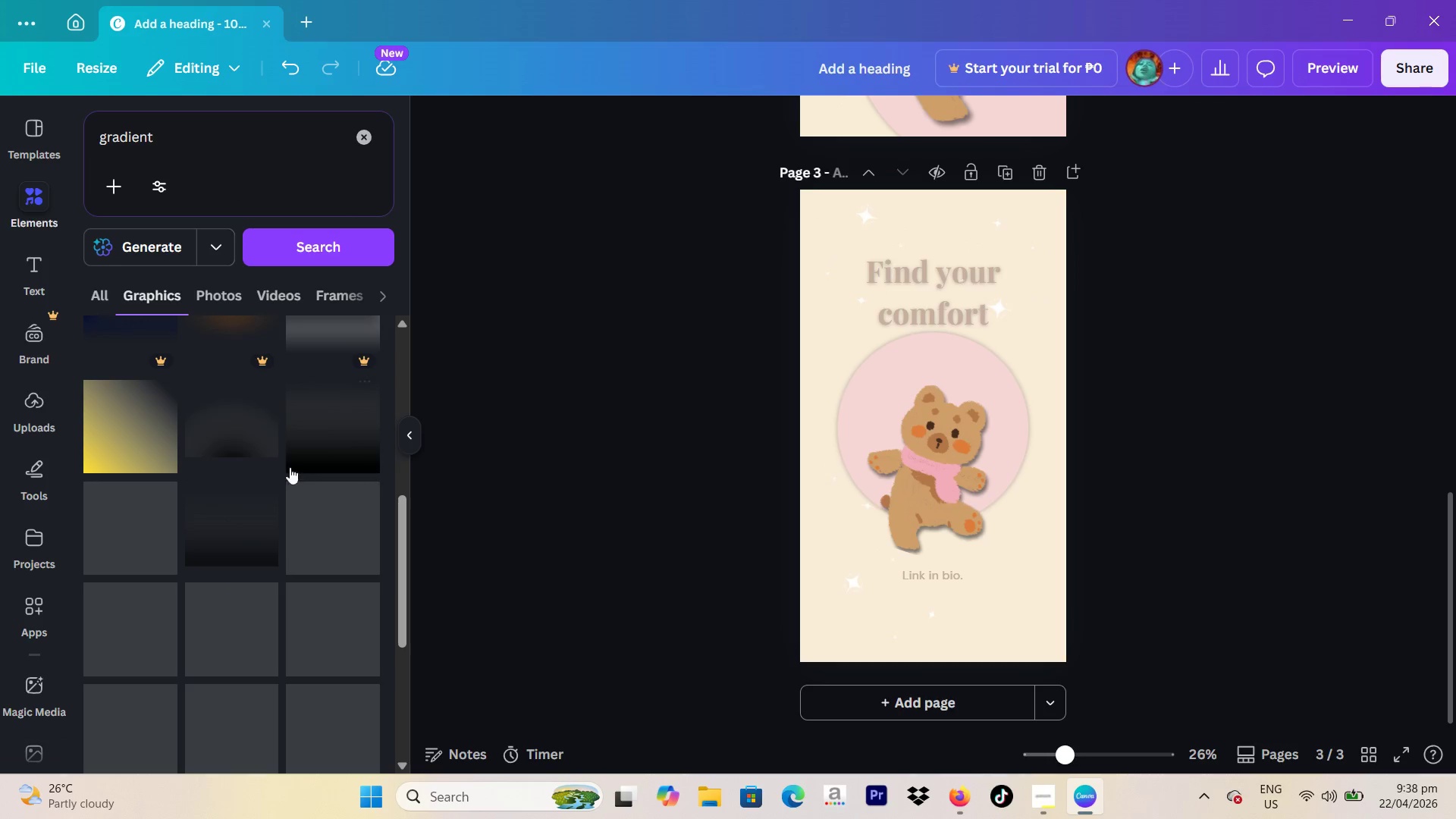 
left_click([240, 458])
 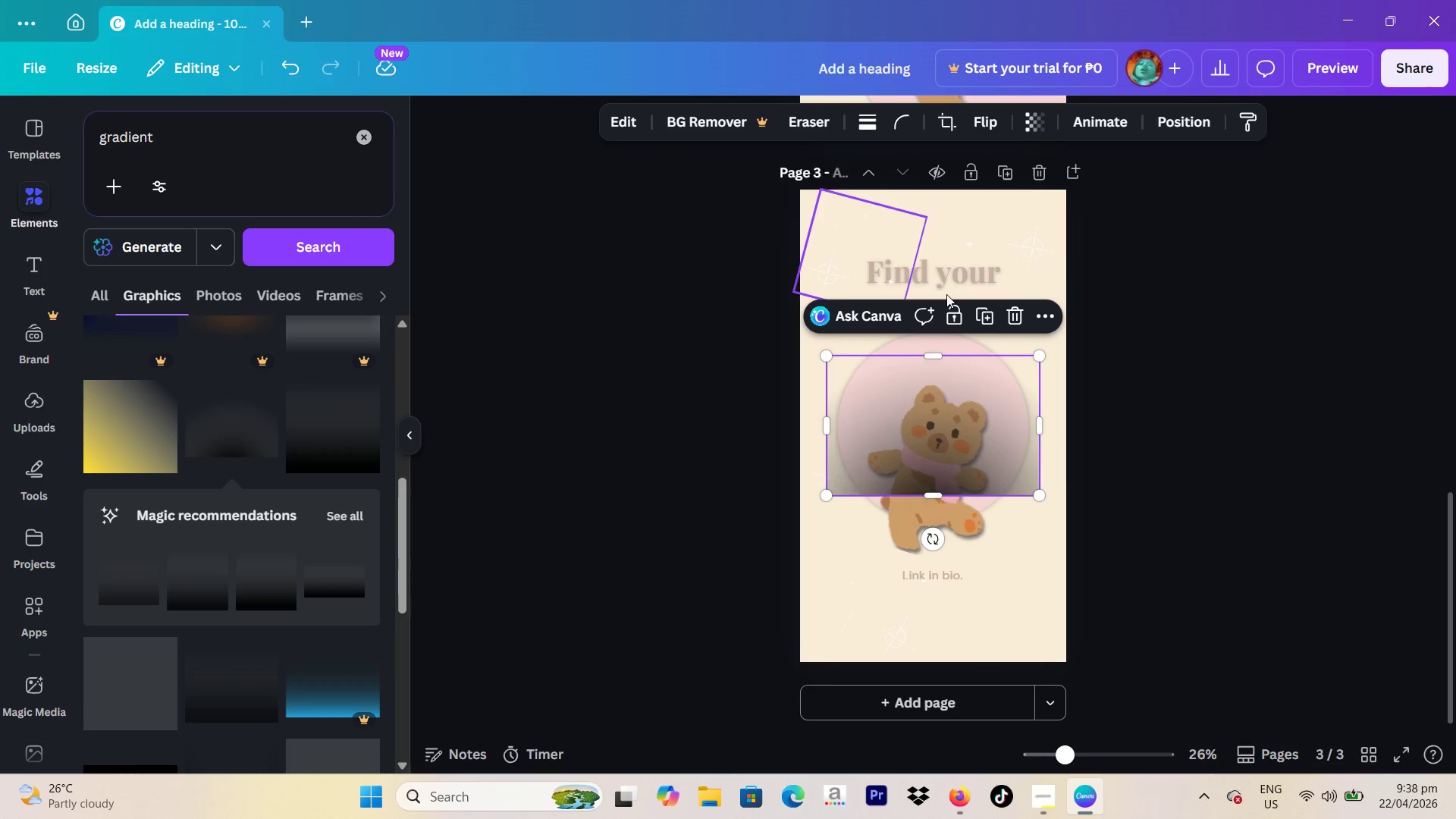 
left_click([1021, 309])
 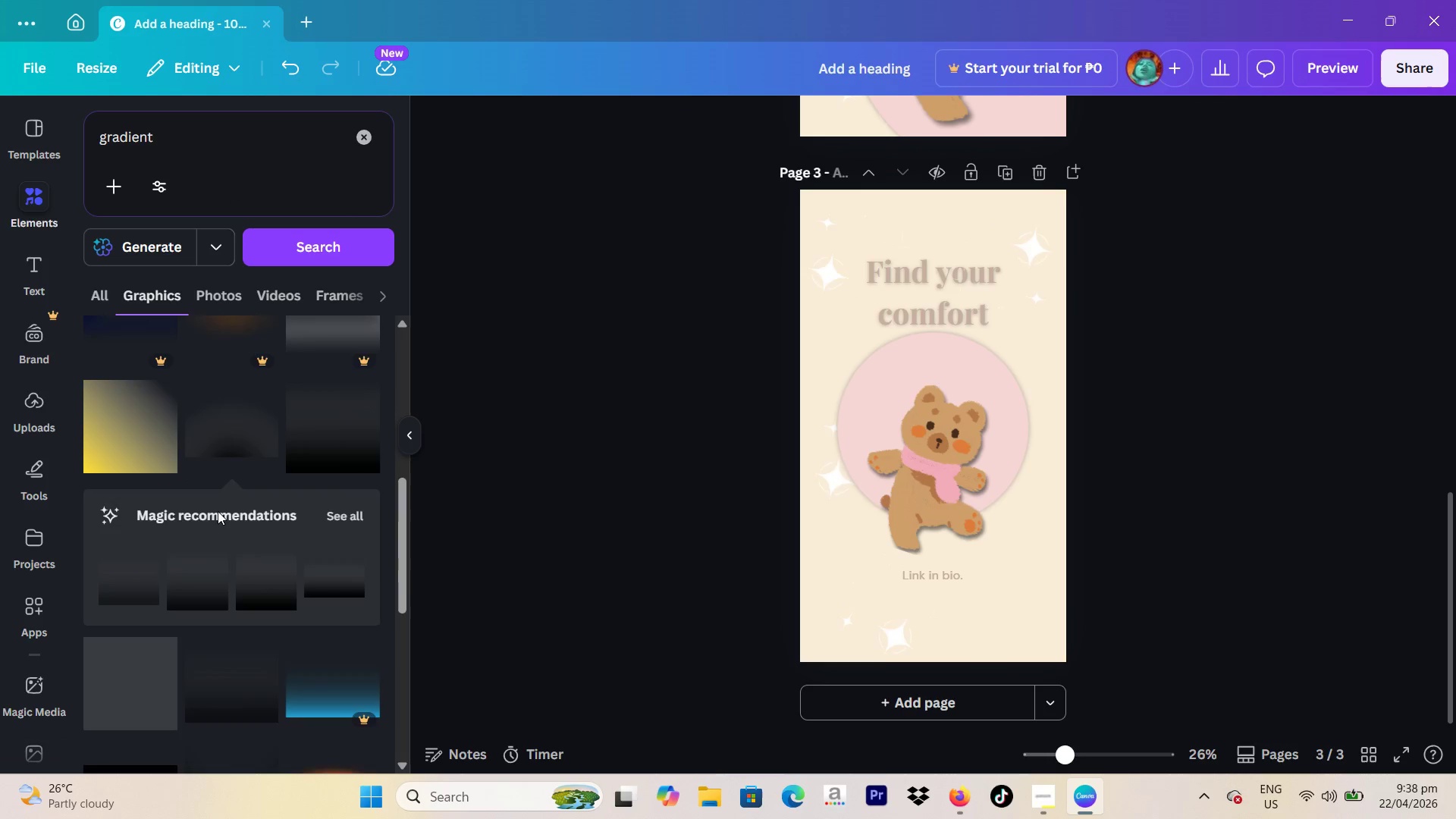 
scroll: coordinate [212, 519], scroll_direction: down, amount: 3.0
 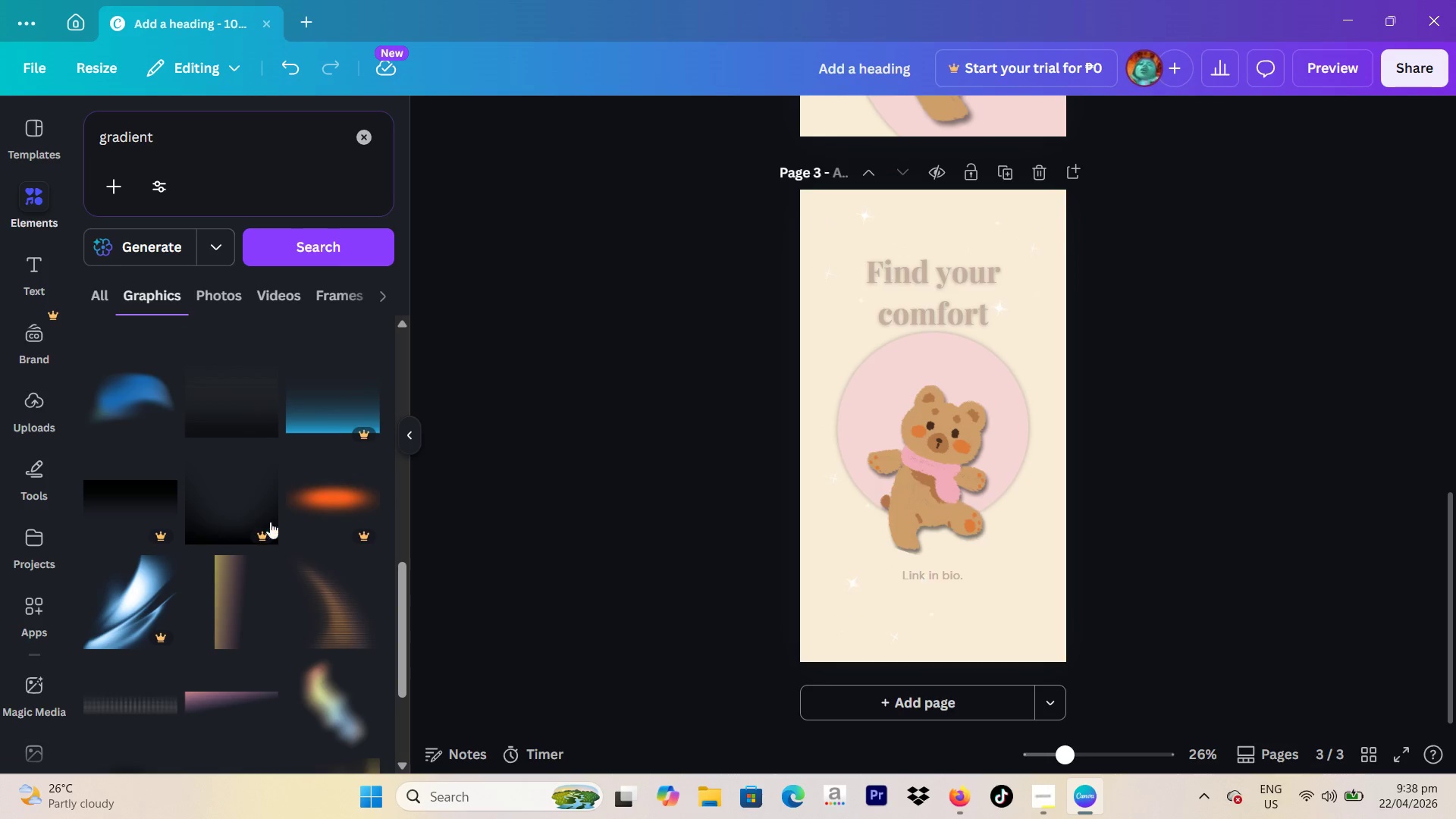 
left_click([239, 532])
 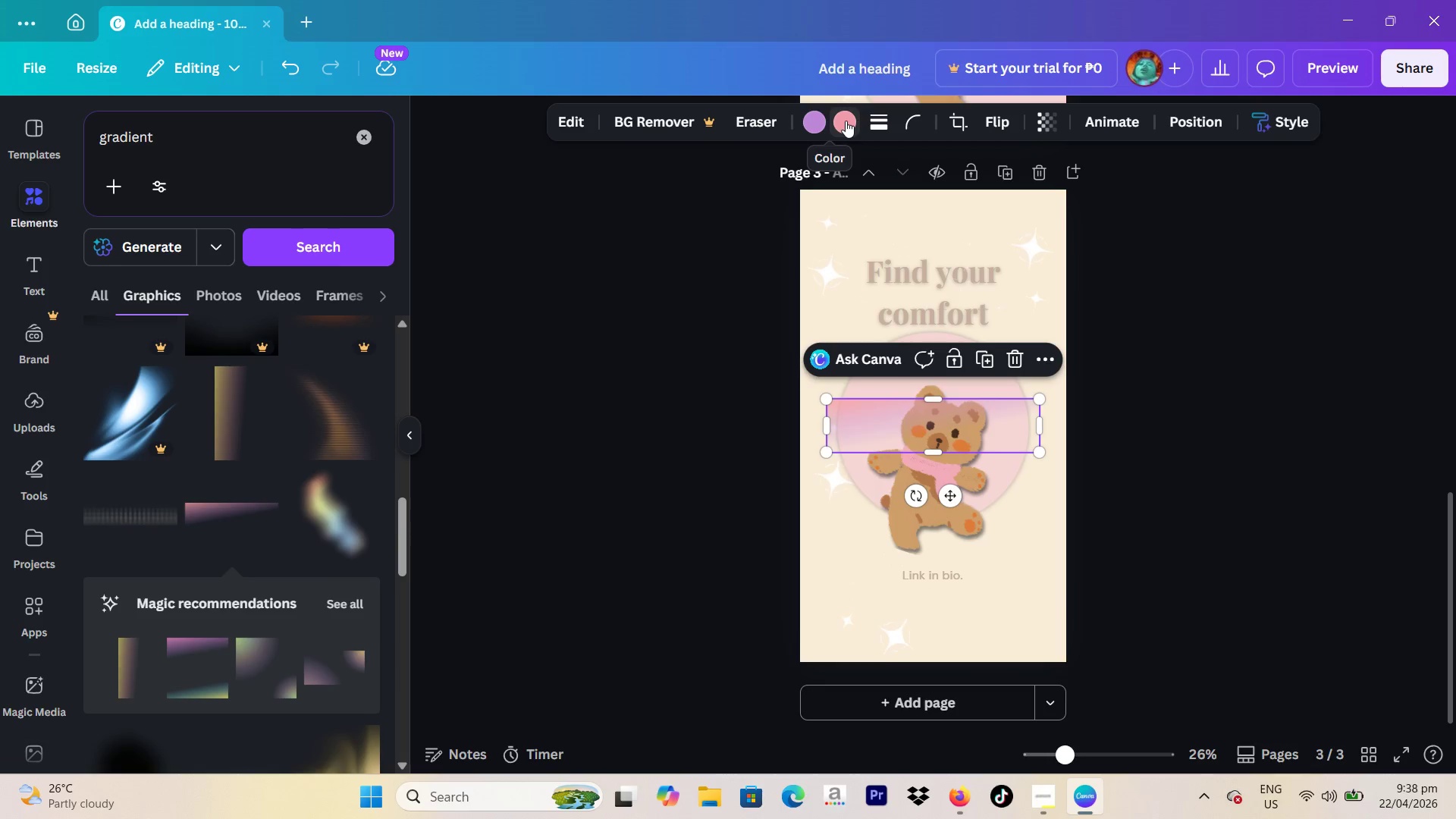 
scroll: coordinate [249, 545], scroll_direction: down, amount: 2.0
 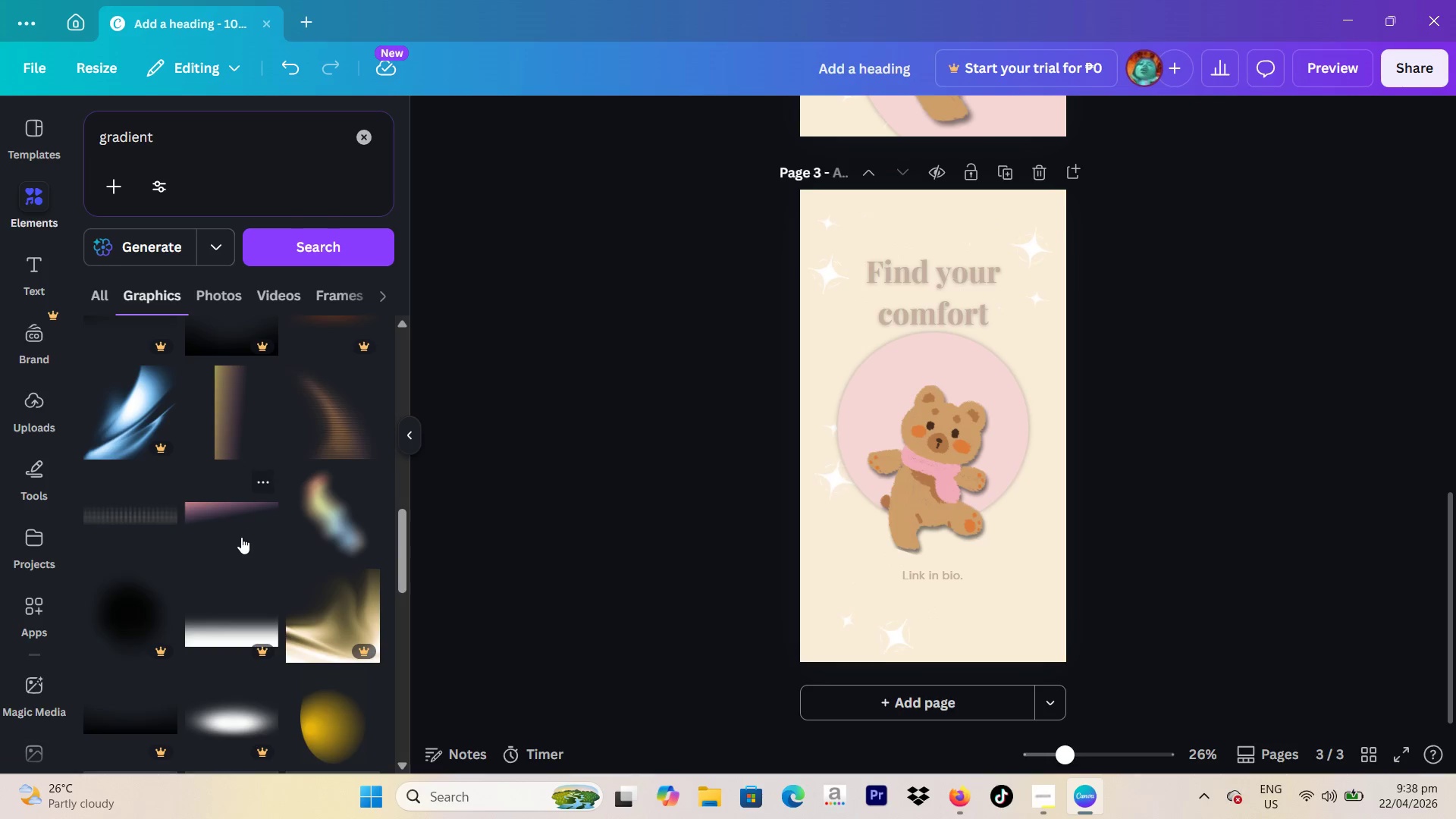 
left_click([846, 121])
 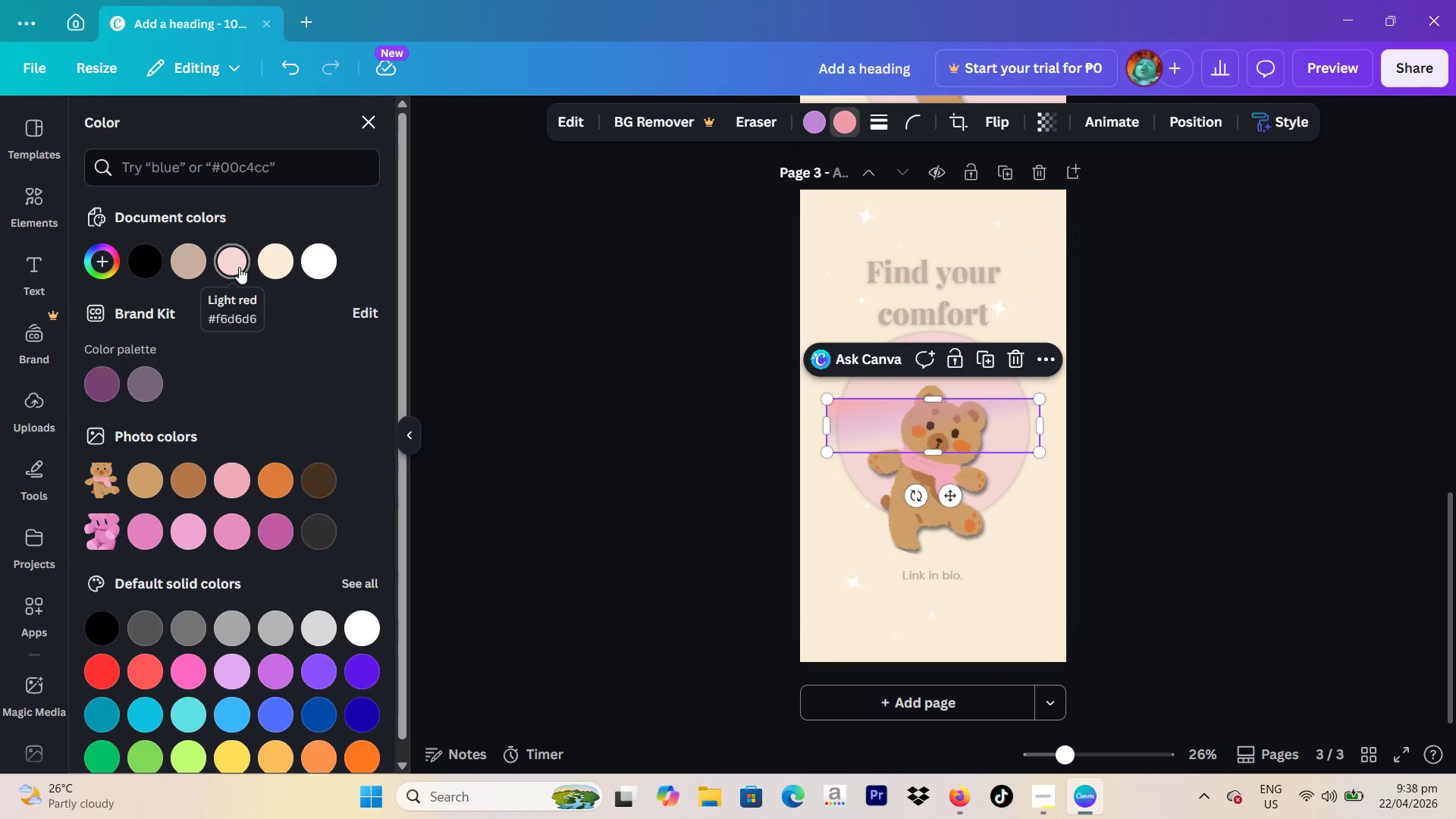 
left_click([239, 267])
 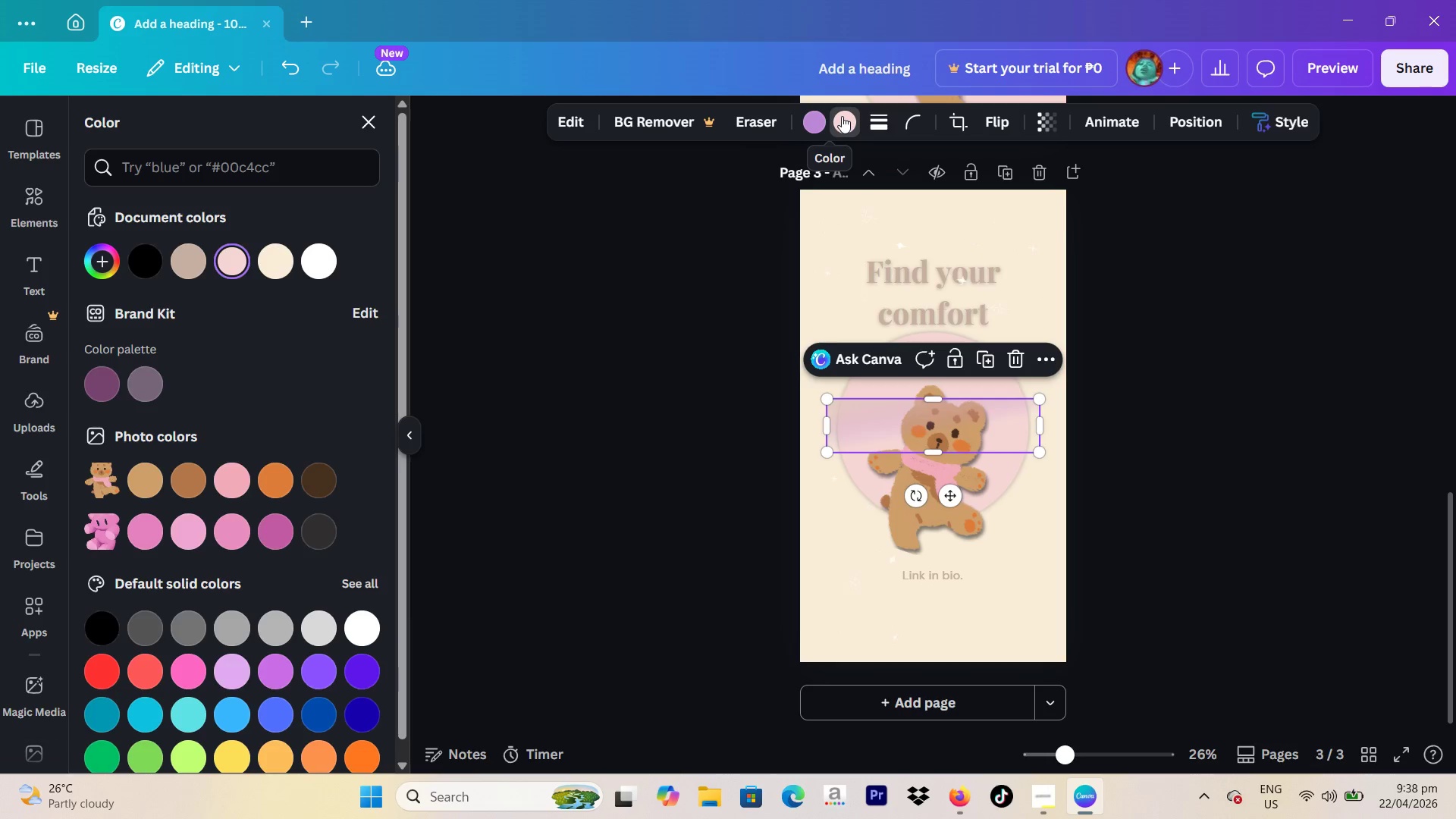 
wait(5.44)
 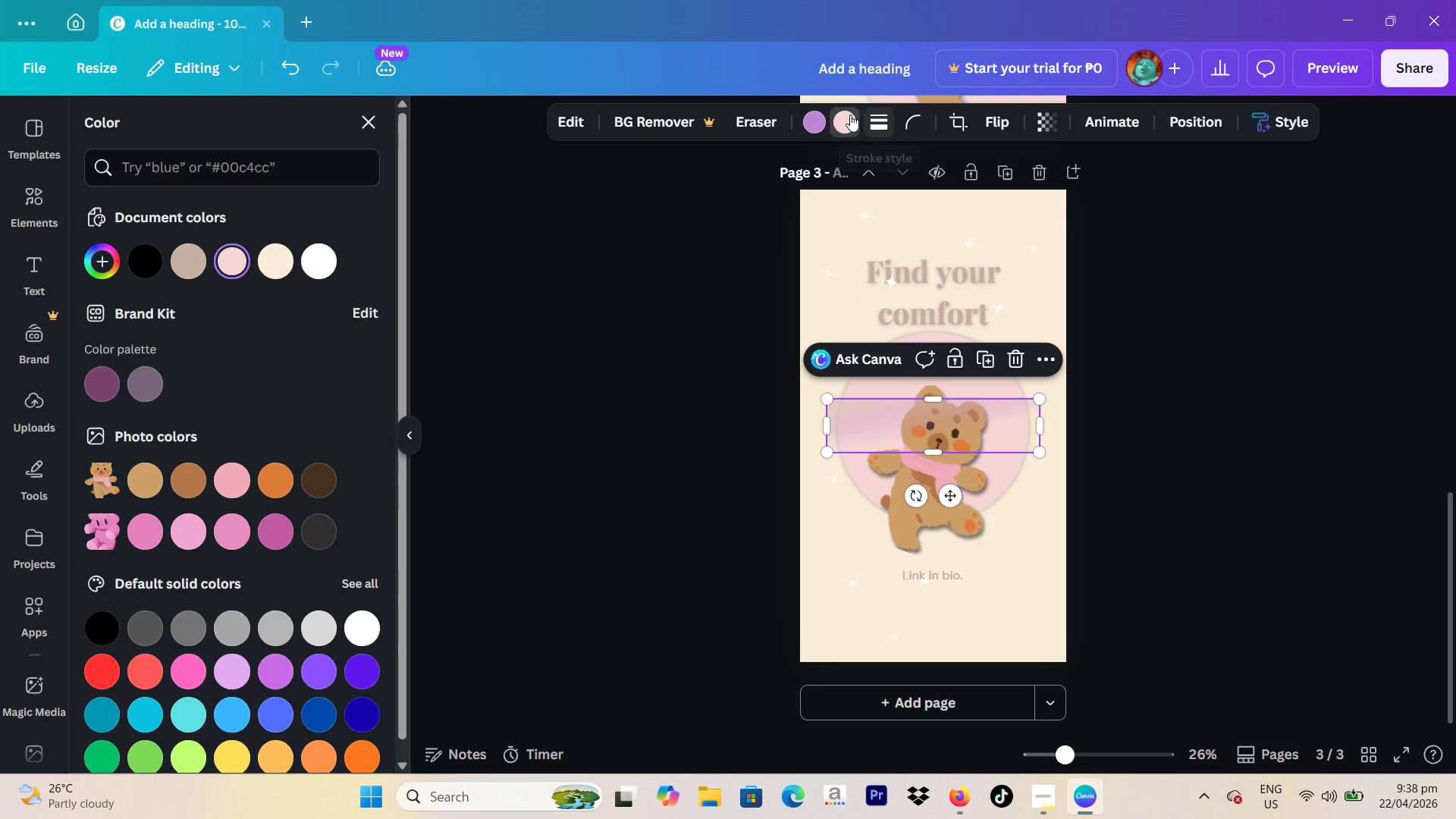 
left_click_drag(start_coordinate=[989, 438], to_coordinate=[922, 223])
 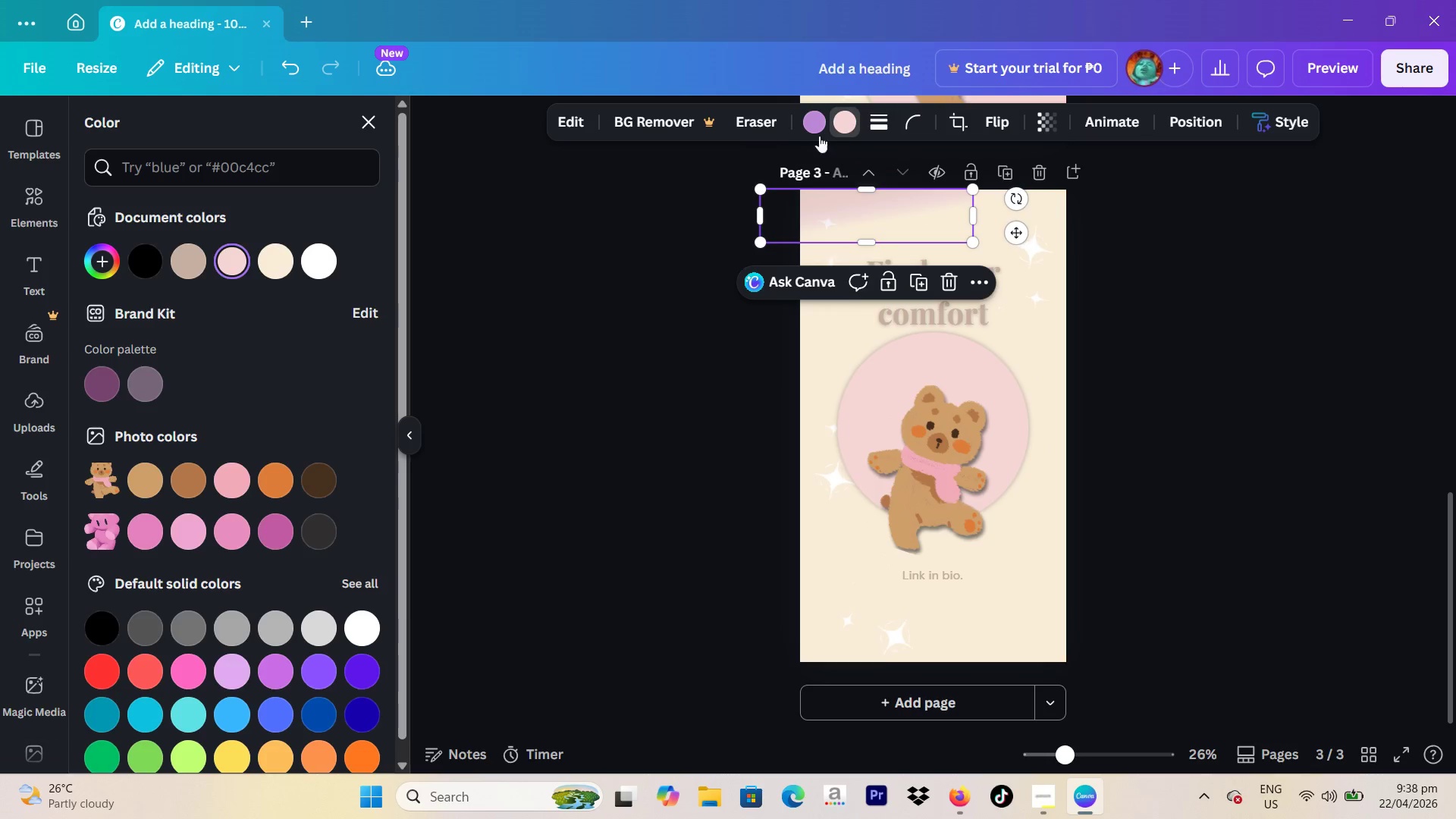 
left_click([808, 124])
 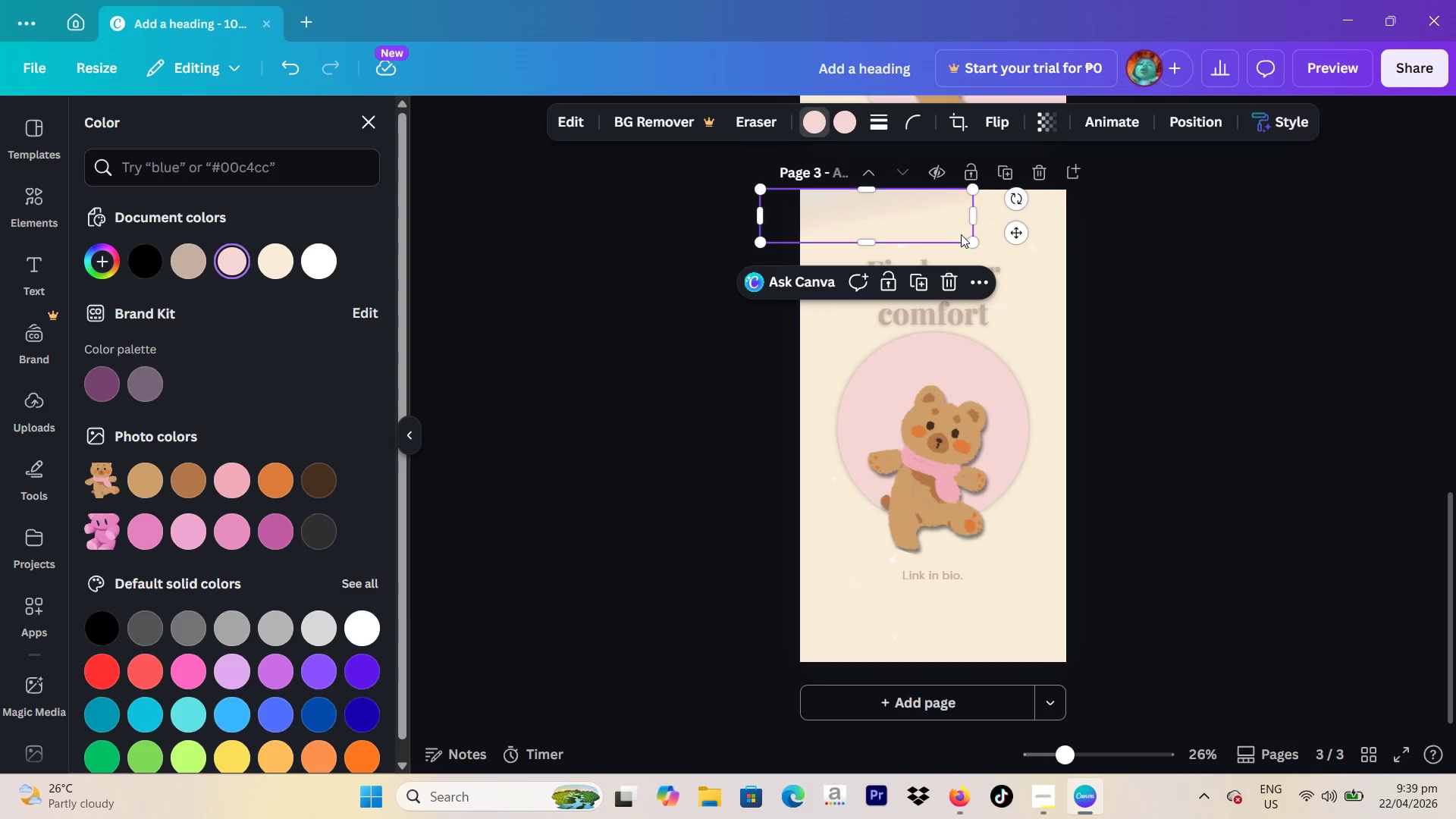 
left_click_drag(start_coordinate=[968, 240], to_coordinate=[1257, 300])
 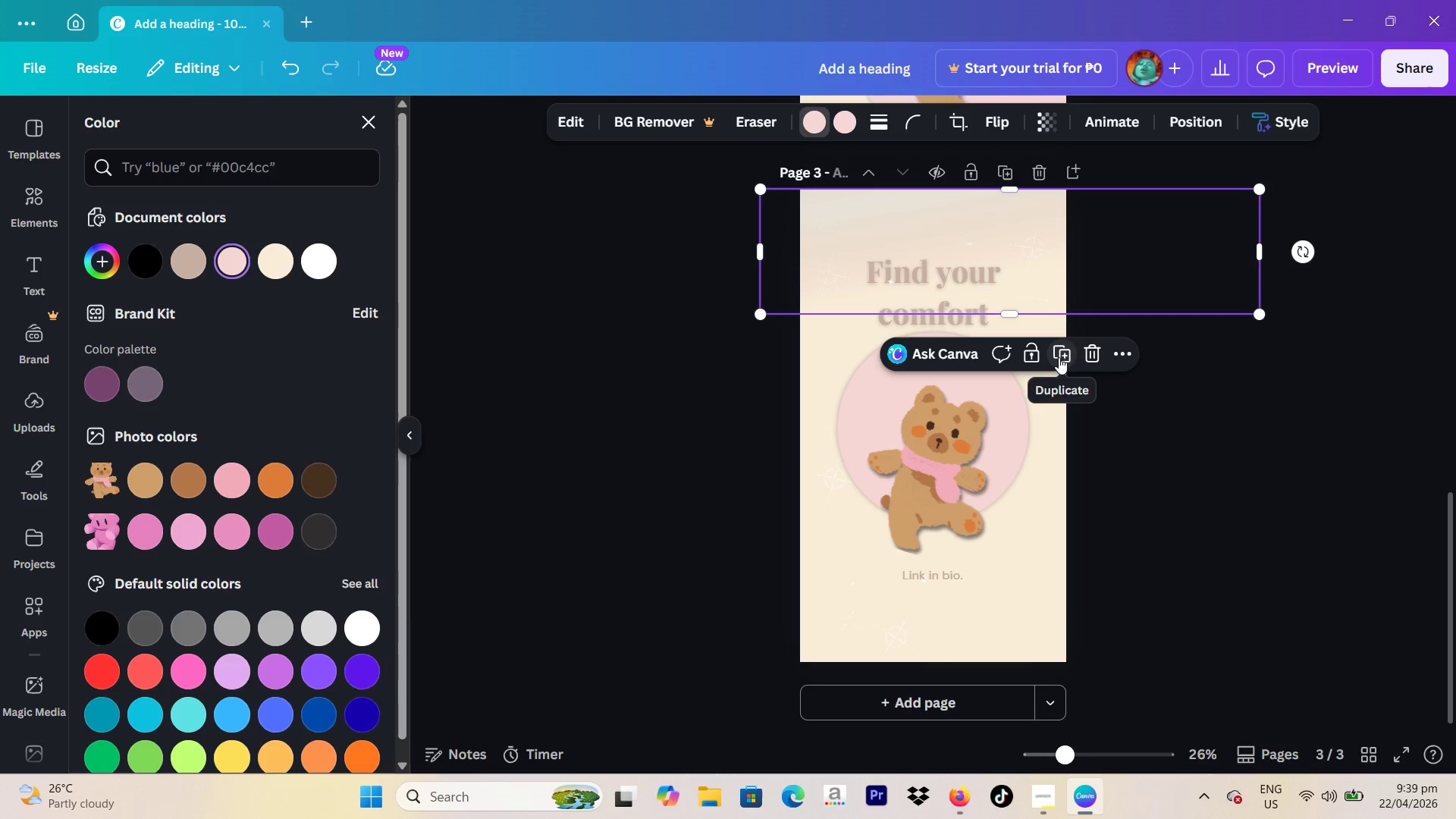 
left_click([1118, 354])
 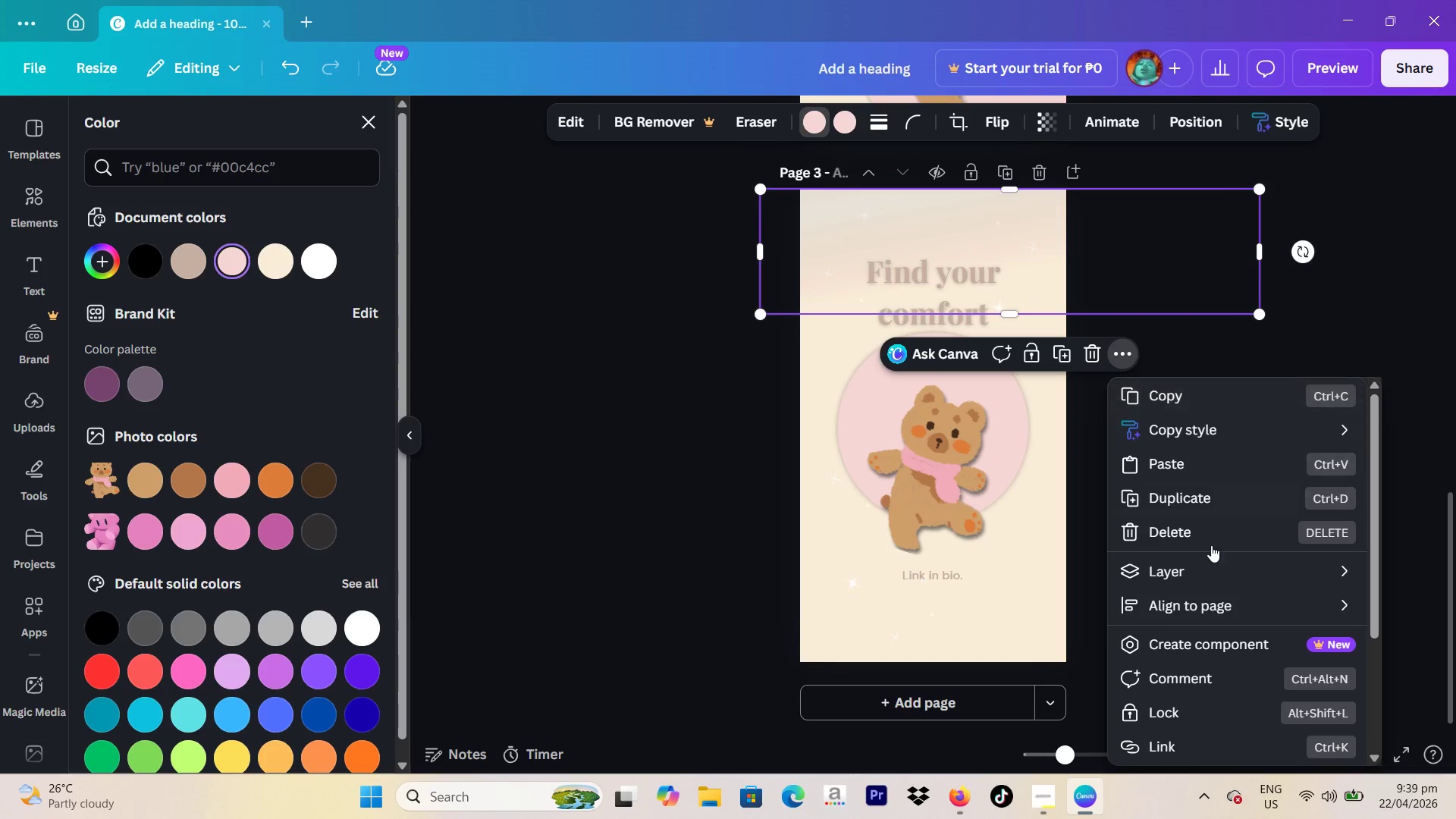 
mouse_move([1182, 566])
 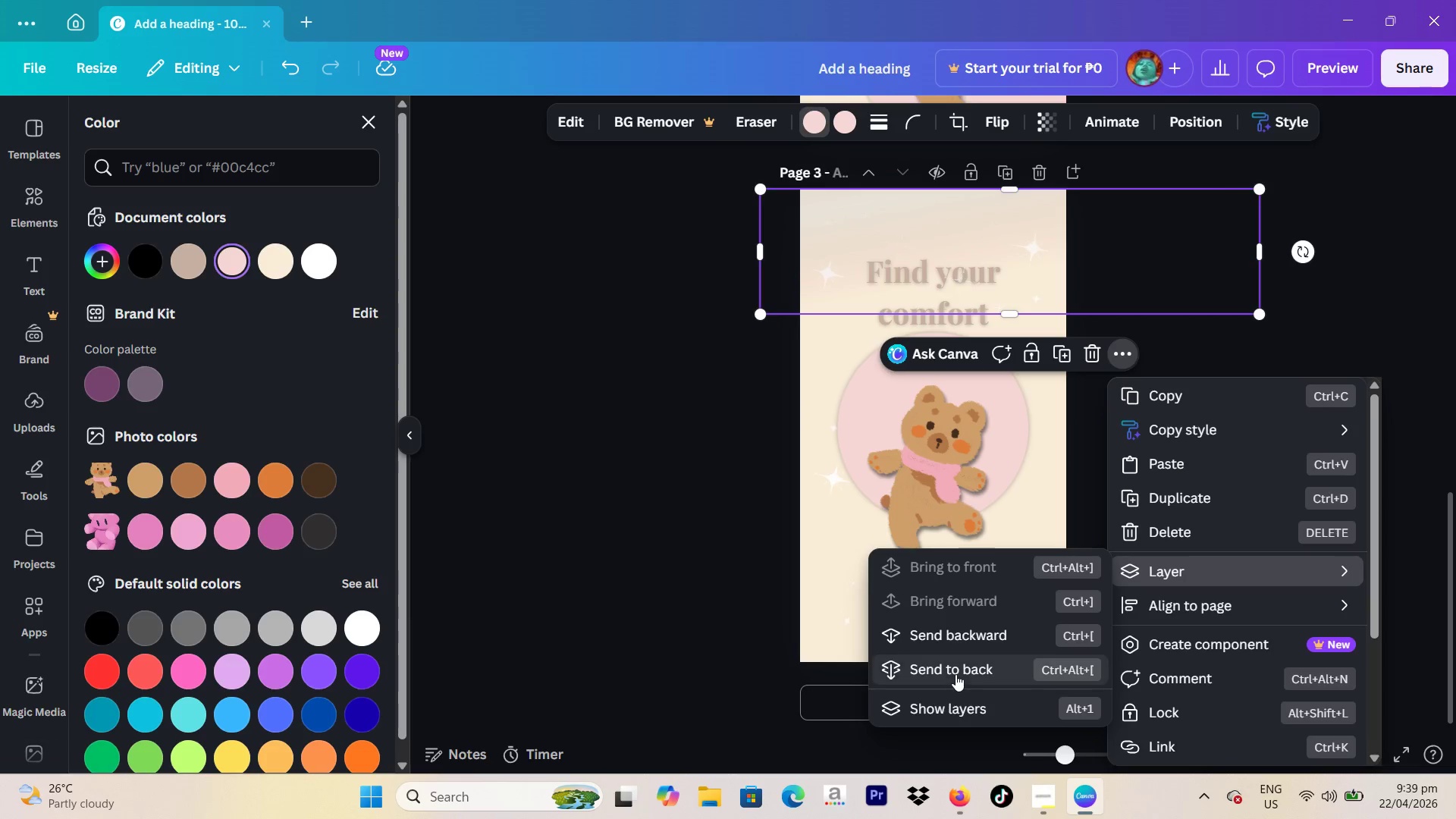 
left_click([956, 674])
 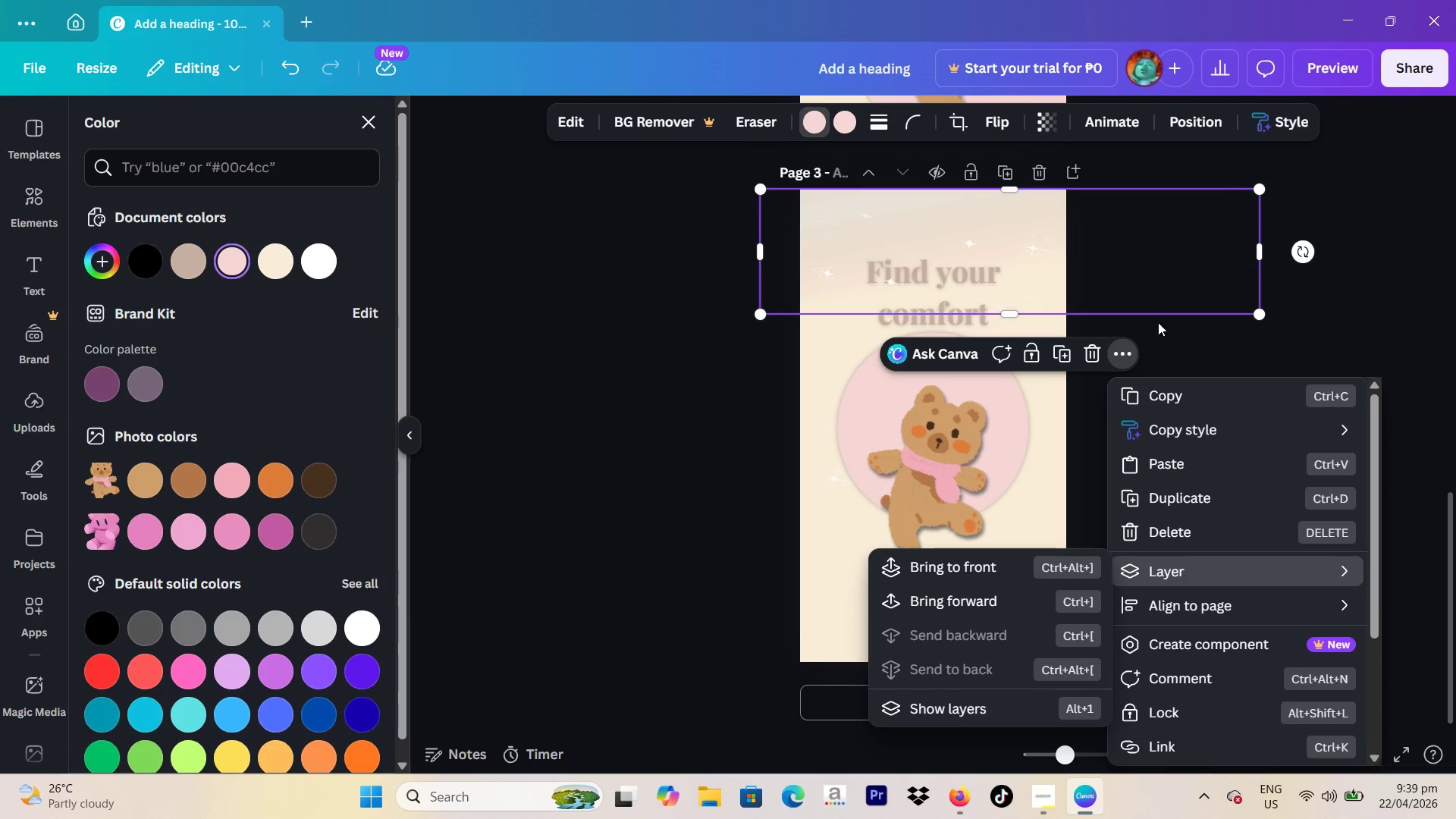 
left_click([1339, 256])
 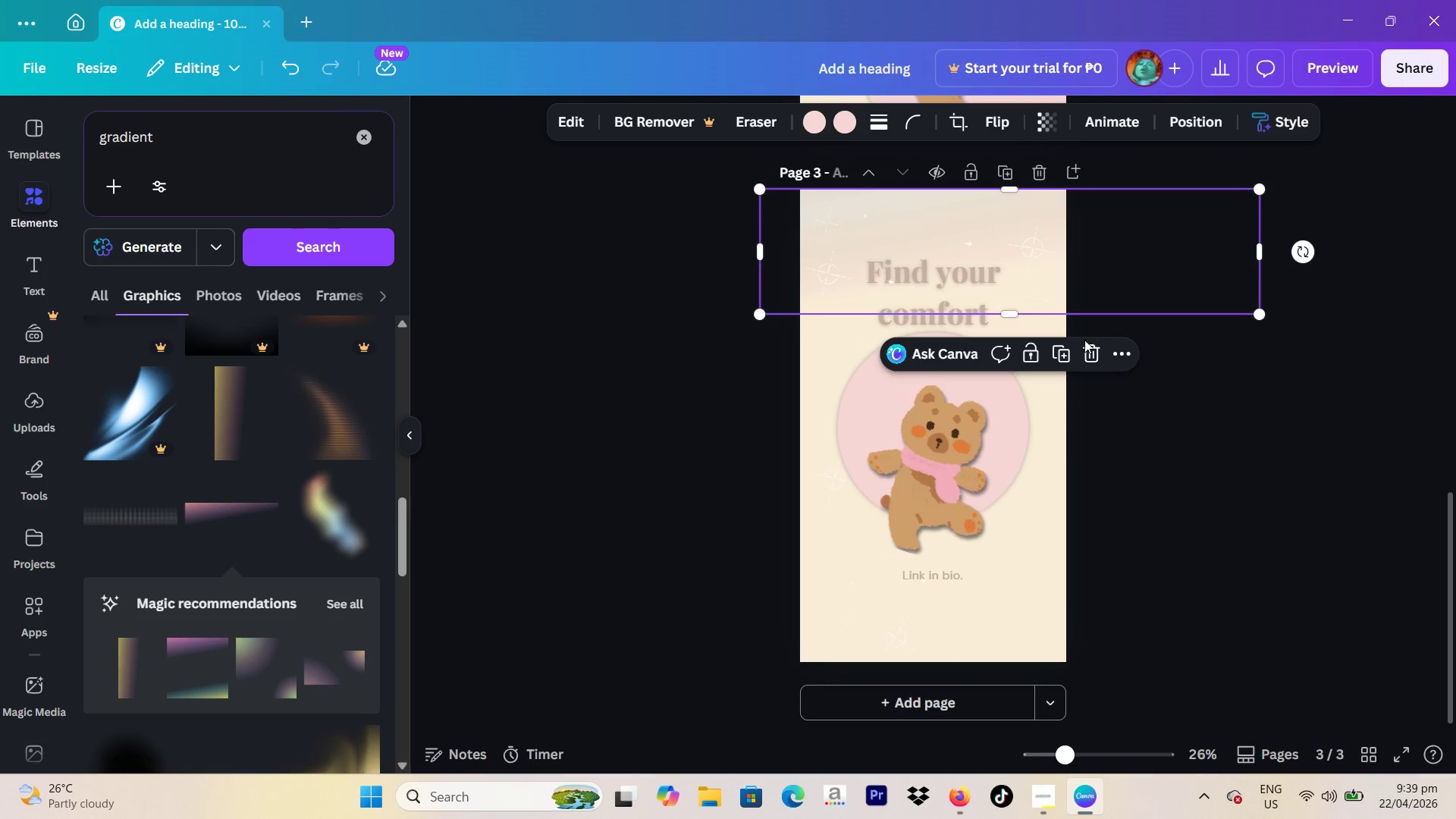 
left_click([1059, 357])
 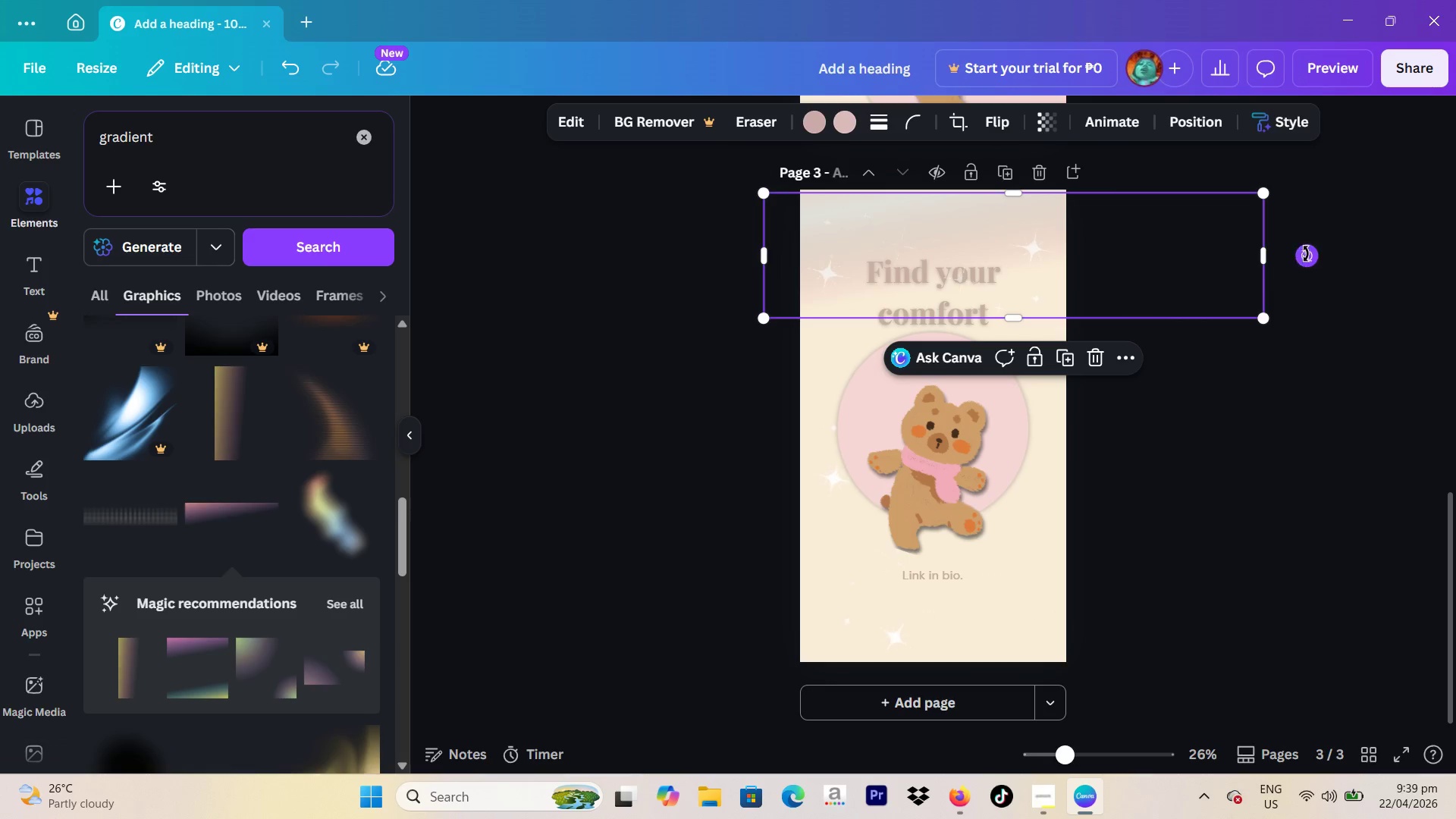 
left_click_drag(start_coordinate=[1309, 256], to_coordinate=[635, 256])
 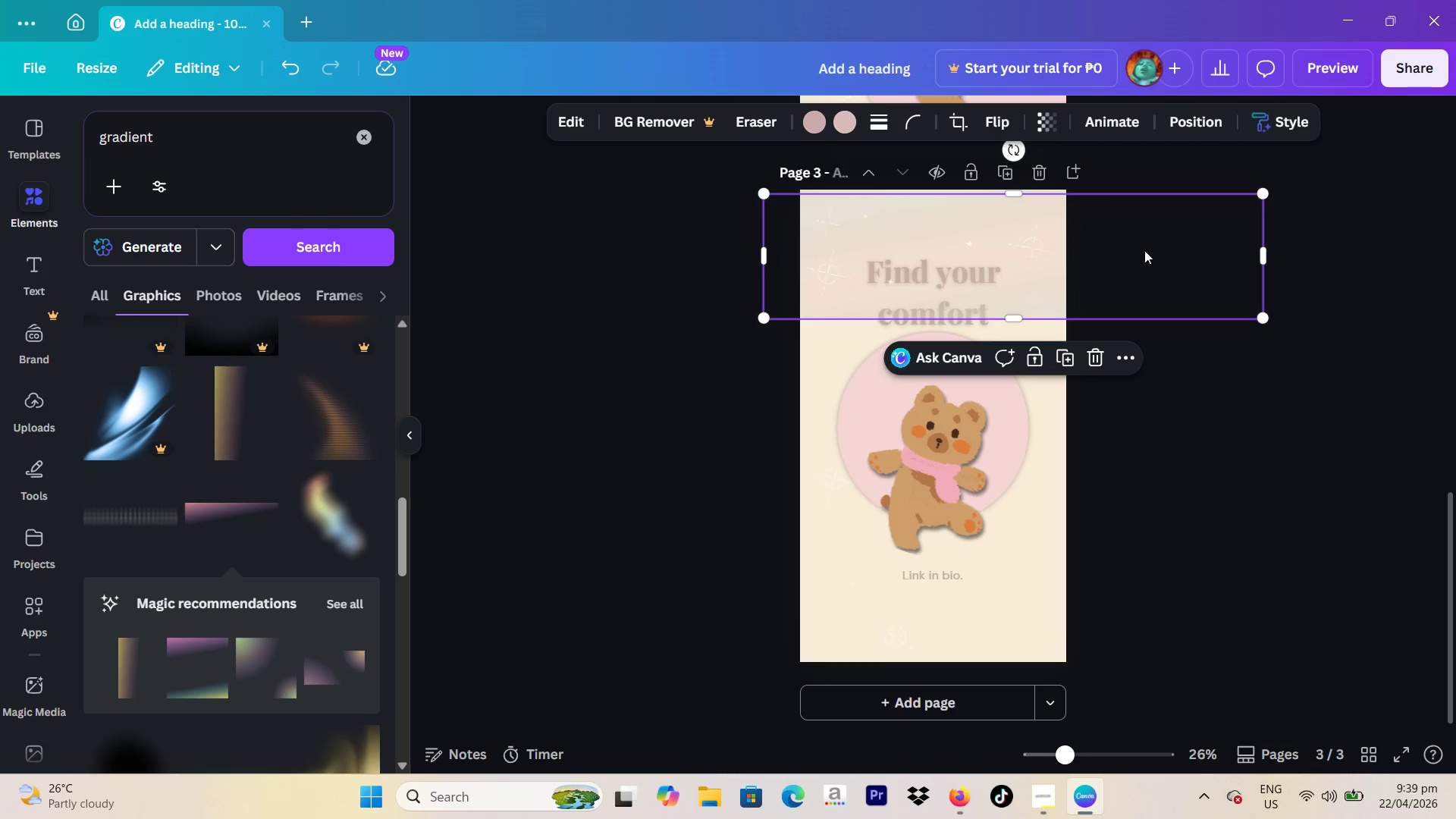 
left_click_drag(start_coordinate=[1145, 255], to_coordinate=[1079, 613])
 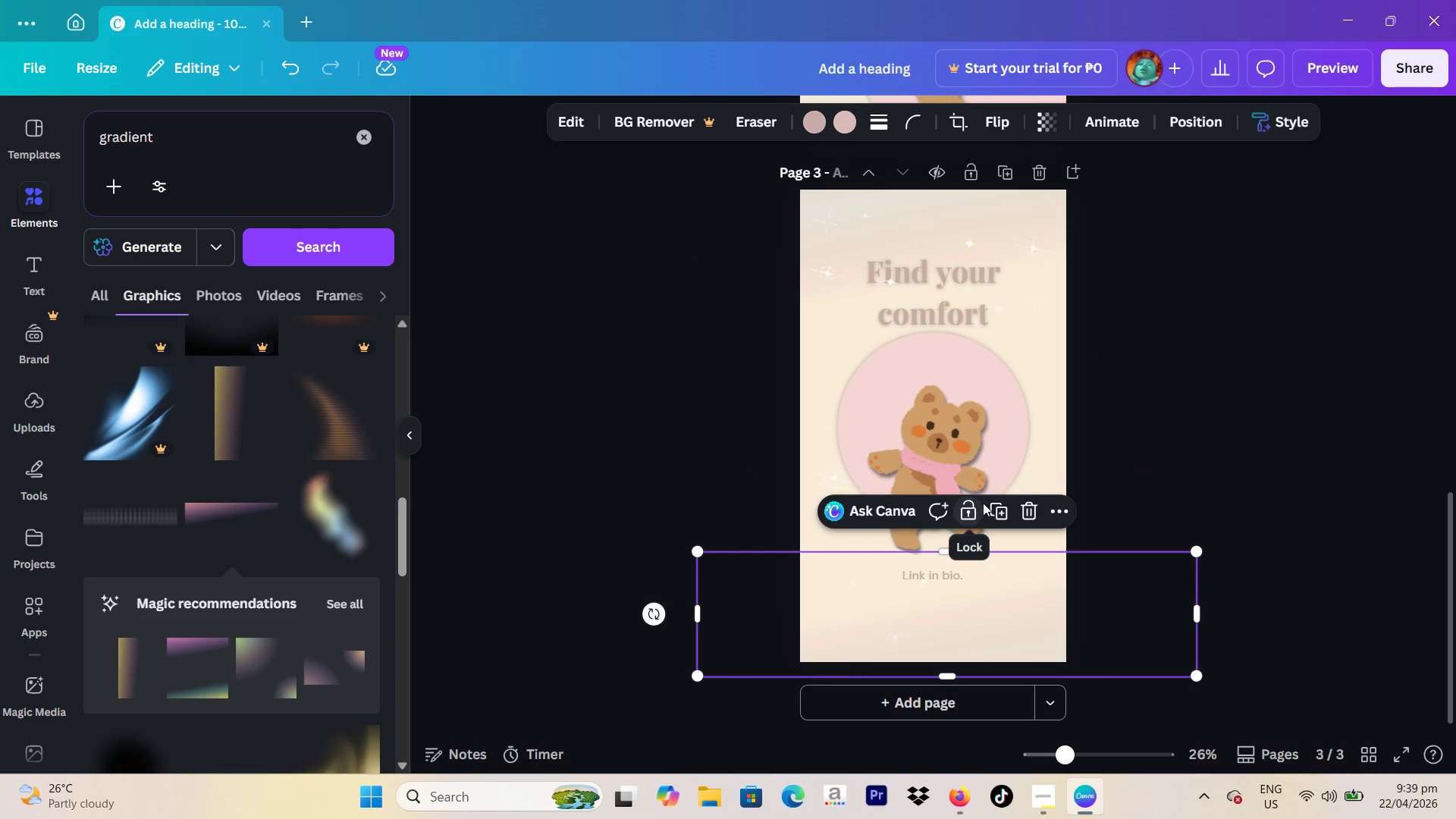 
wait(6.22)
 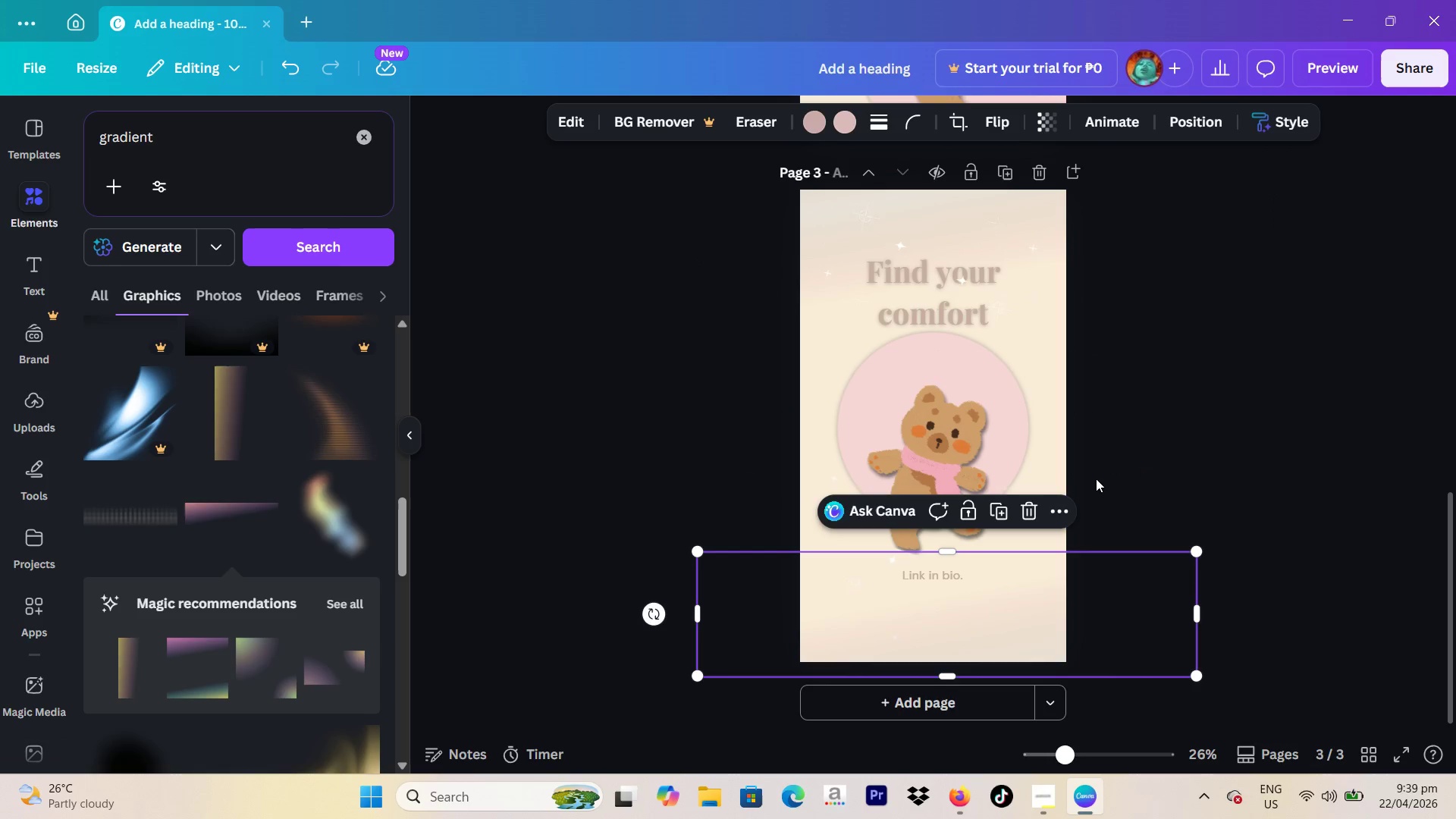 
left_click([1068, 512])
 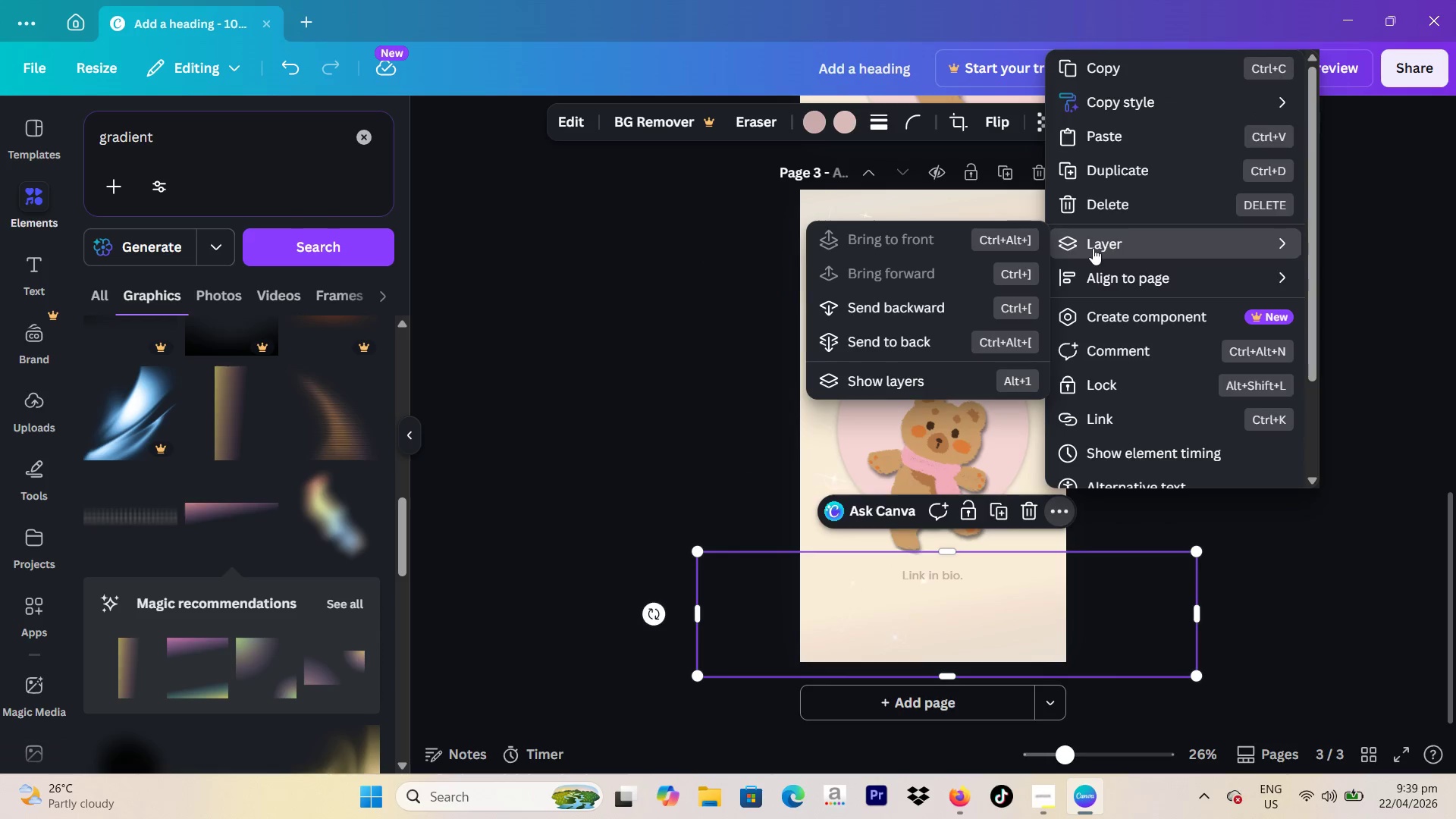 
left_click([921, 340])
 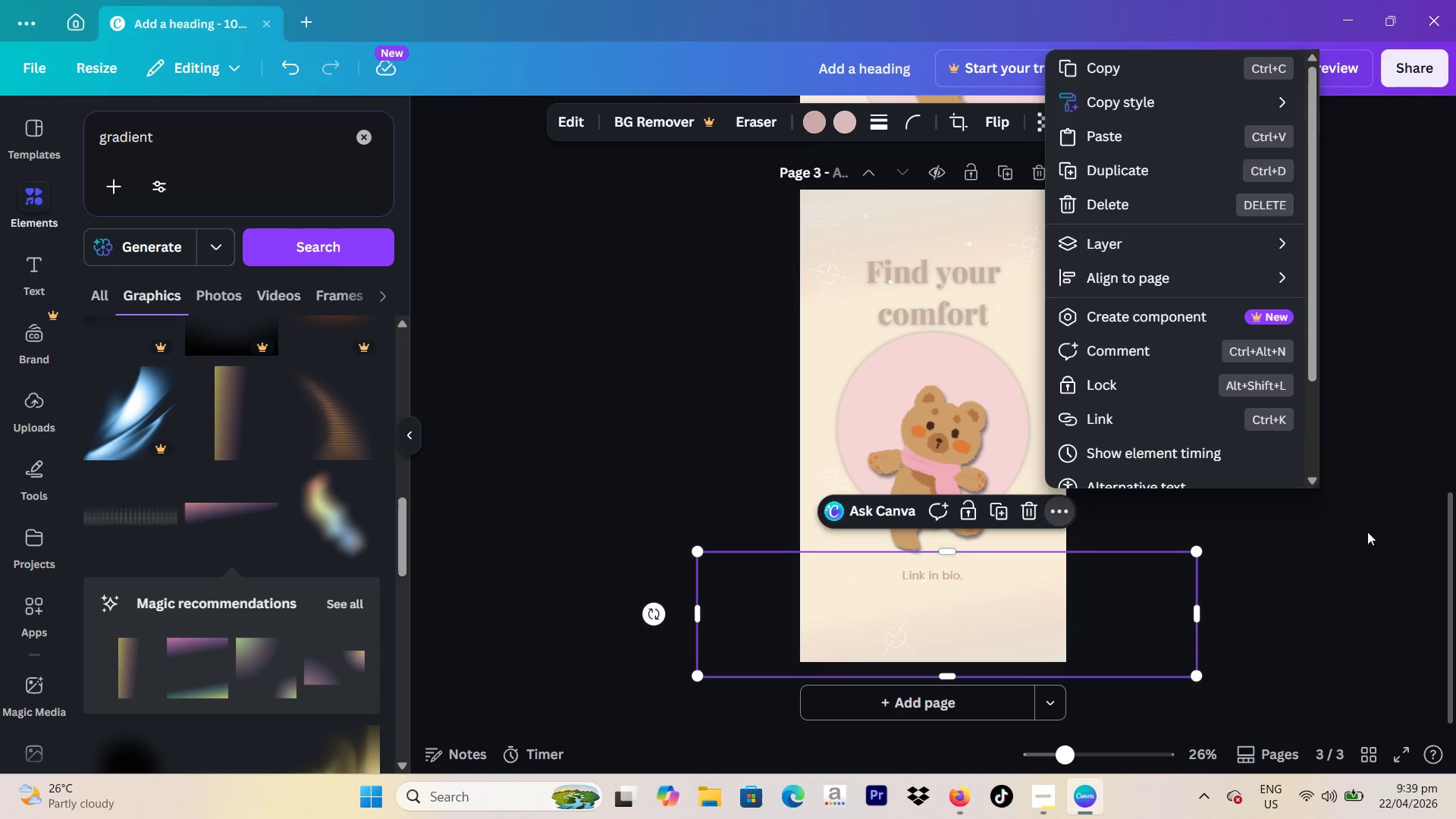 
left_click([1341, 545])
 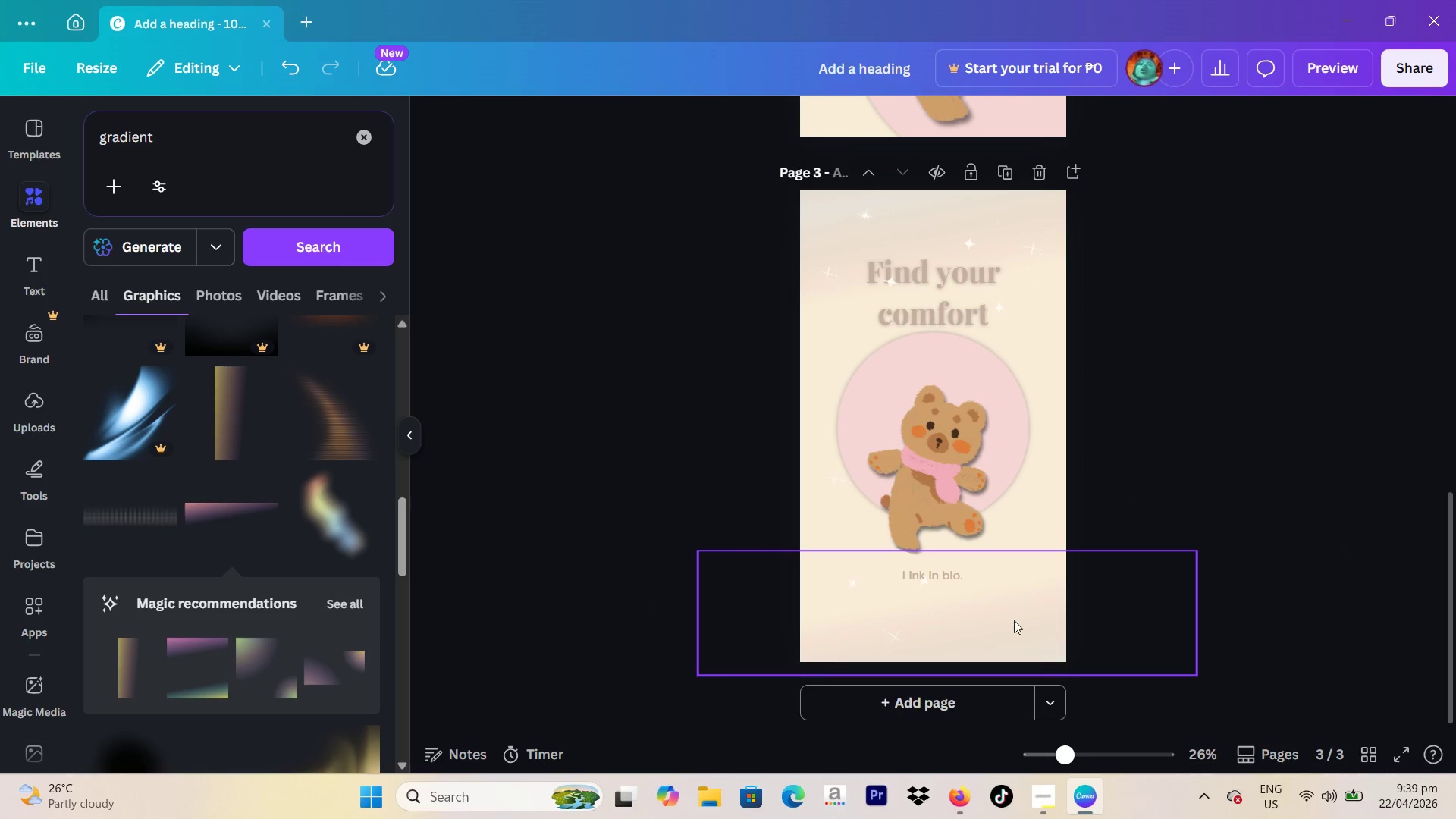 
left_click([1016, 626])
 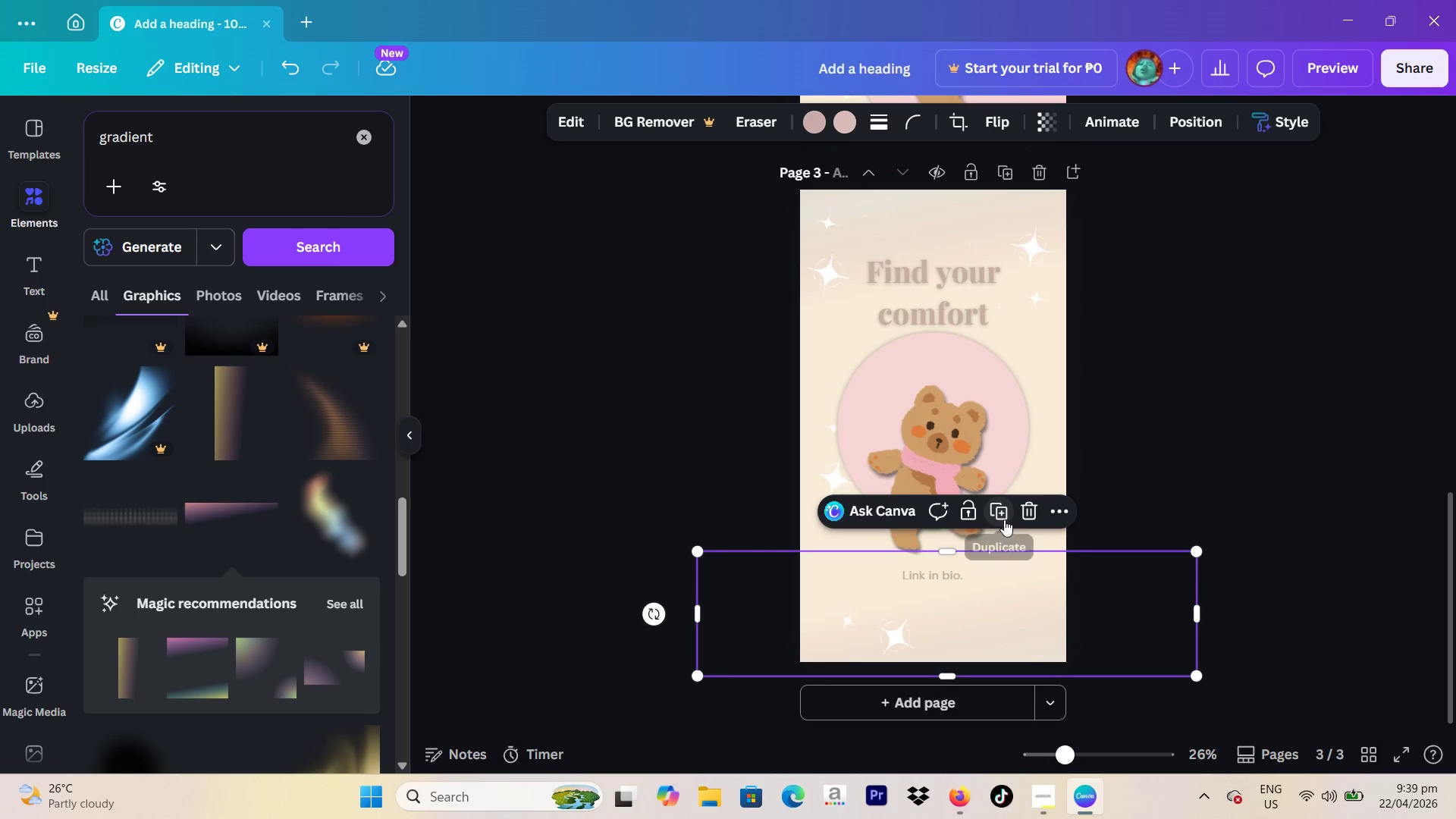 
left_click([1003, 517])
 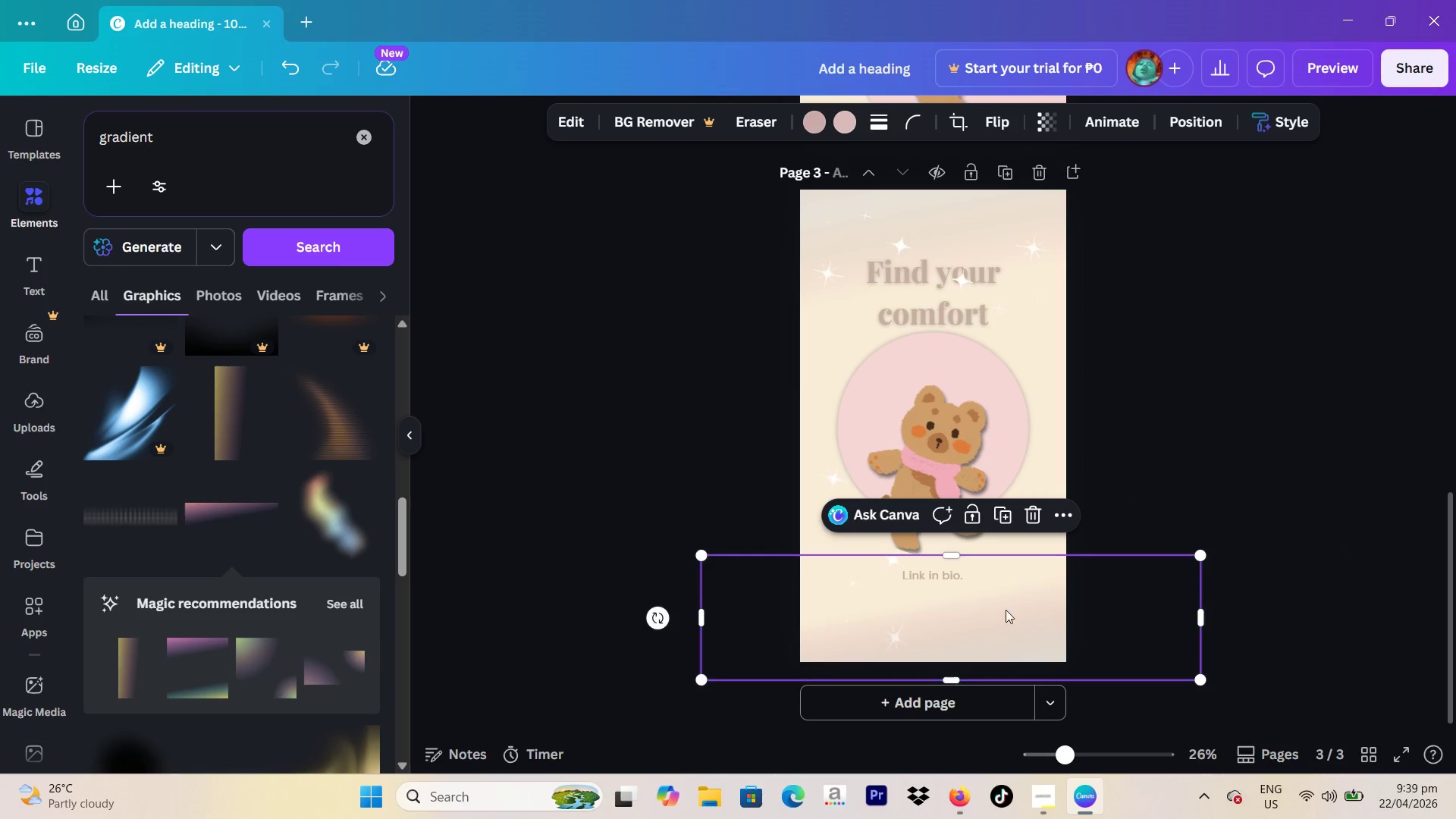 
left_click_drag(start_coordinate=[1005, 610], to_coordinate=[973, 392])
 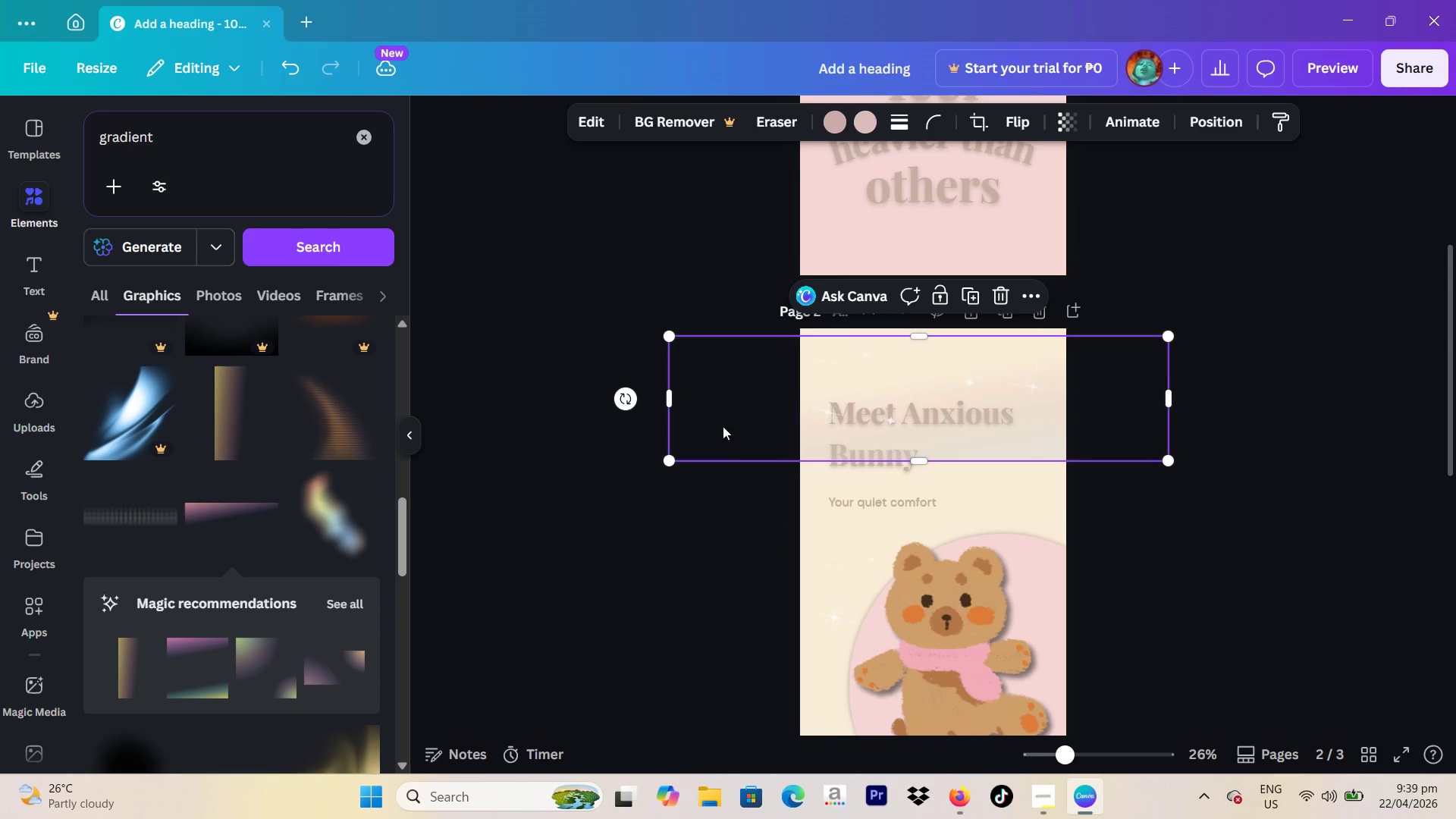 
scroll: coordinate [1012, 456], scroll_direction: up, amount: 5.0
 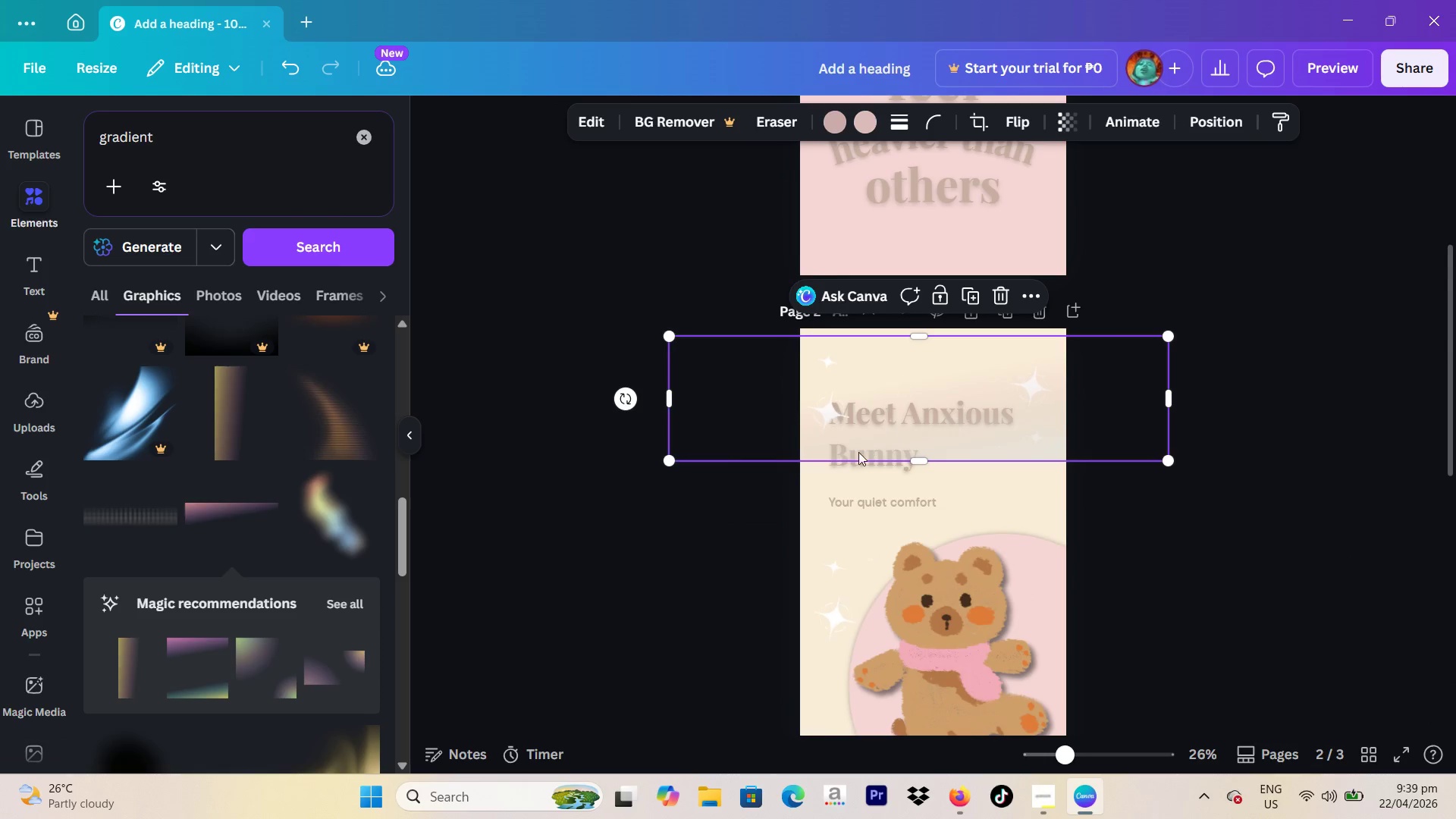 
left_click_drag(start_coordinate=[623, 397], to_coordinate=[1126, 479])
 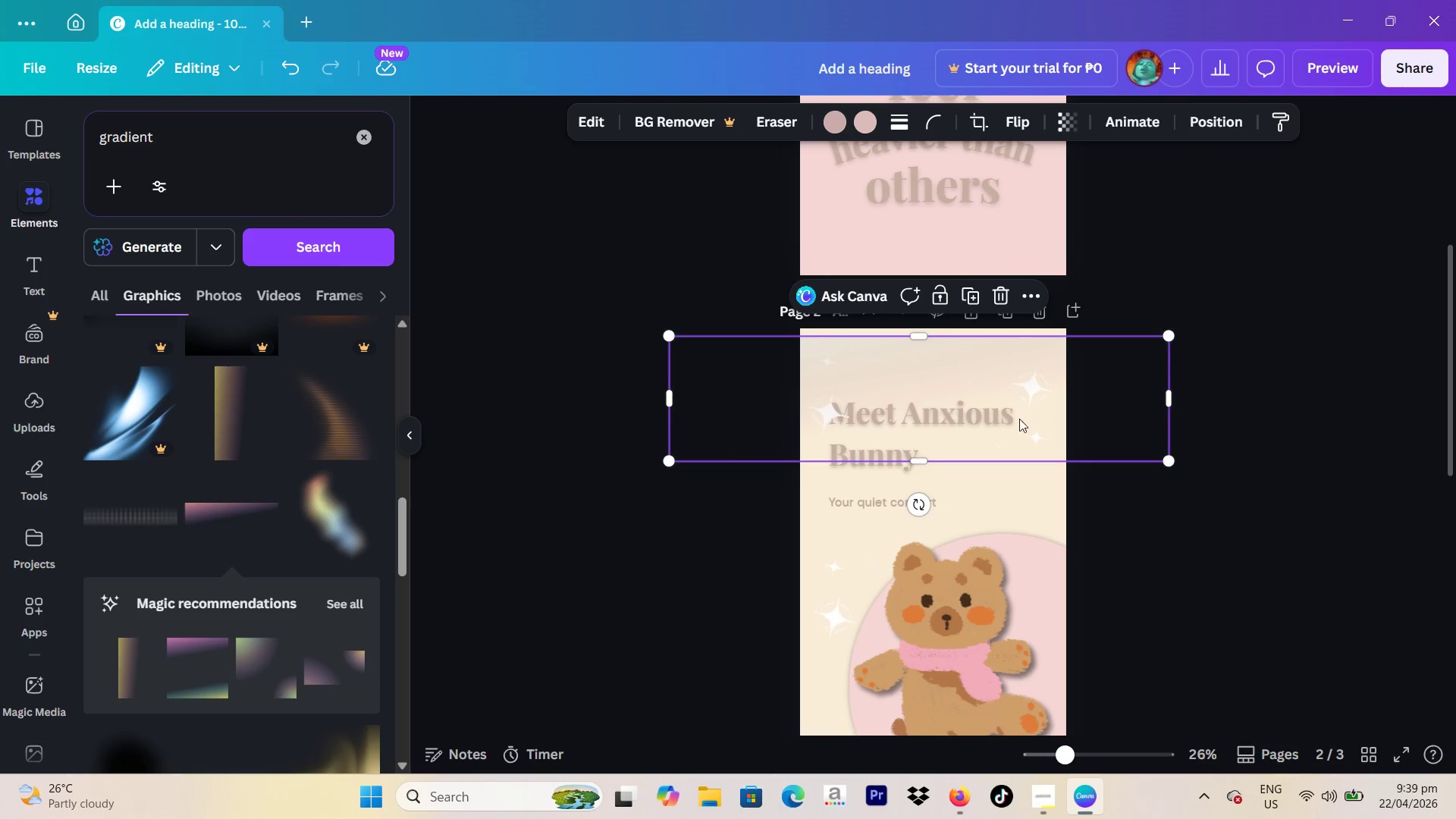 
left_click_drag(start_coordinate=[1022, 420], to_coordinate=[1037, 409])
 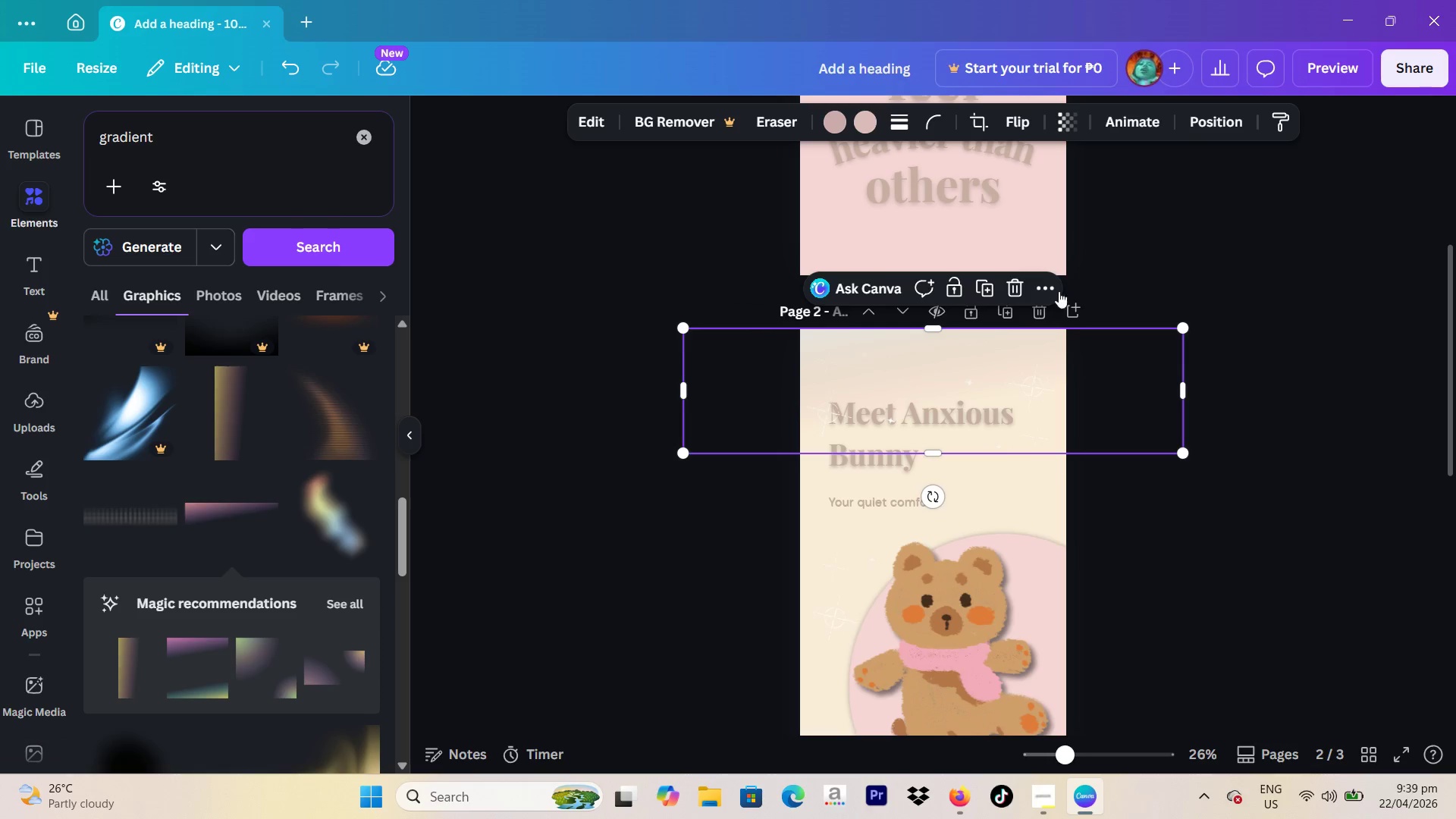 
left_click([1046, 291])
 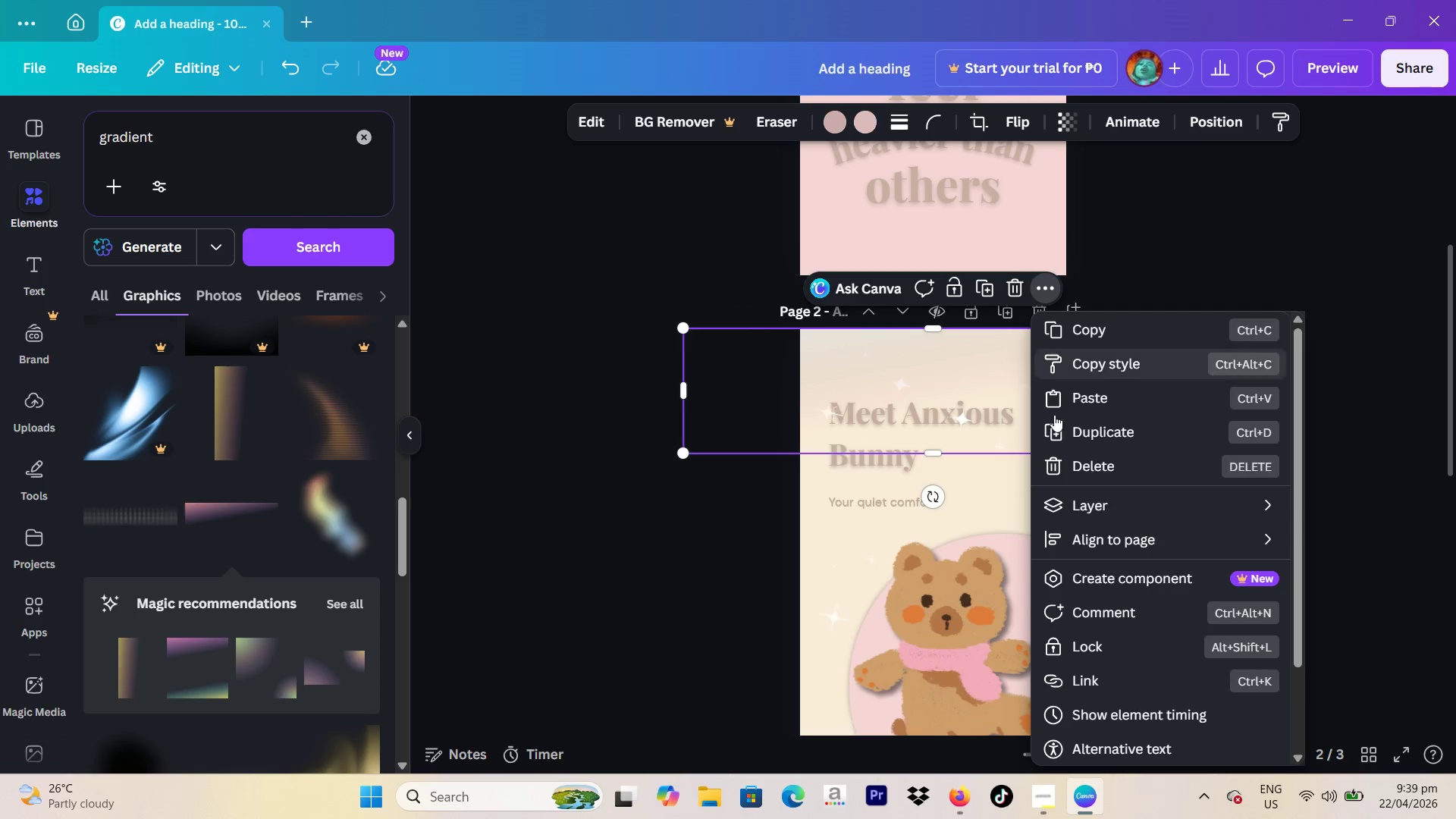 
scroll: coordinate [1050, 520], scroll_direction: down, amount: 1.0
 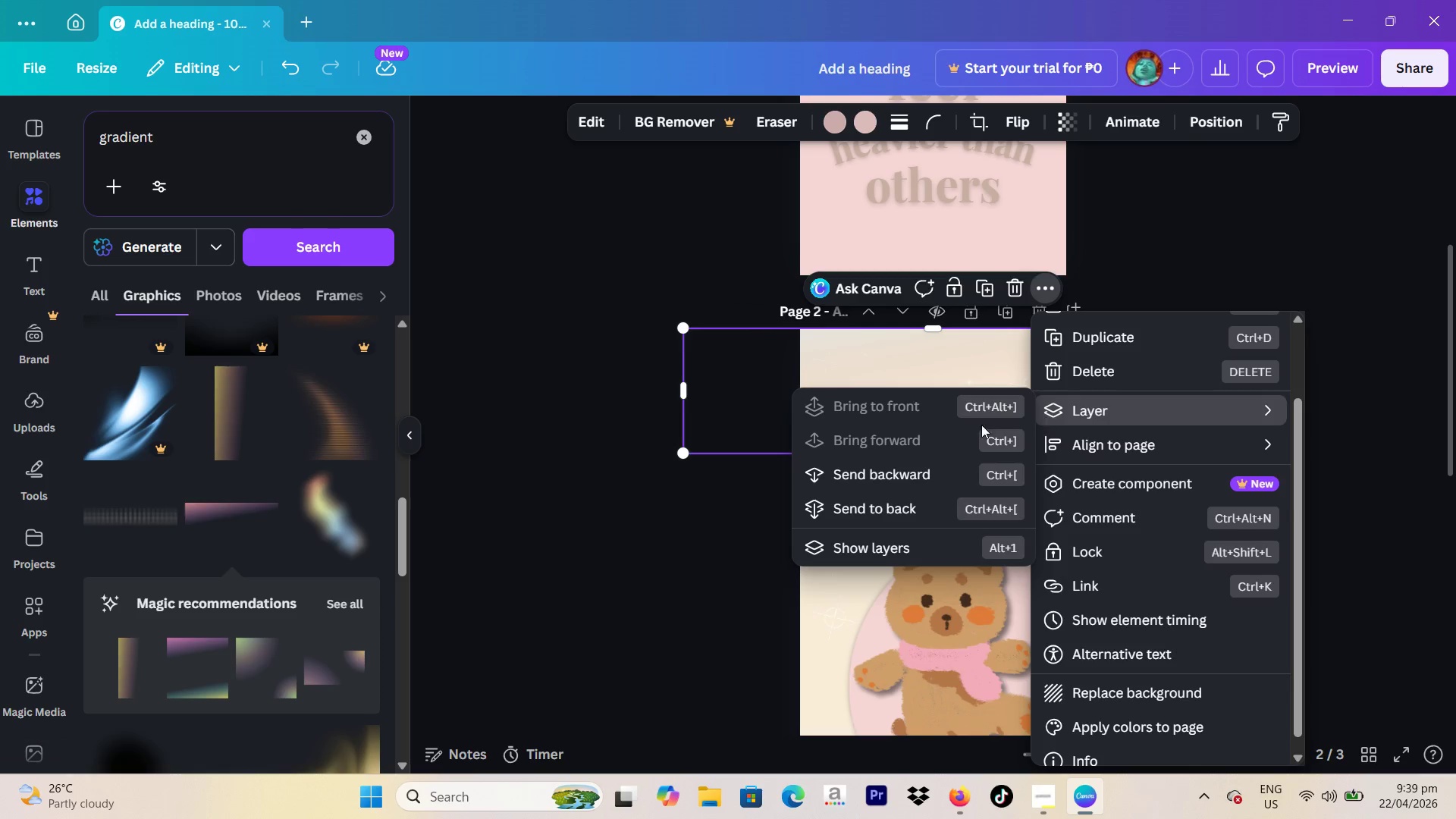 
left_click([908, 497])
 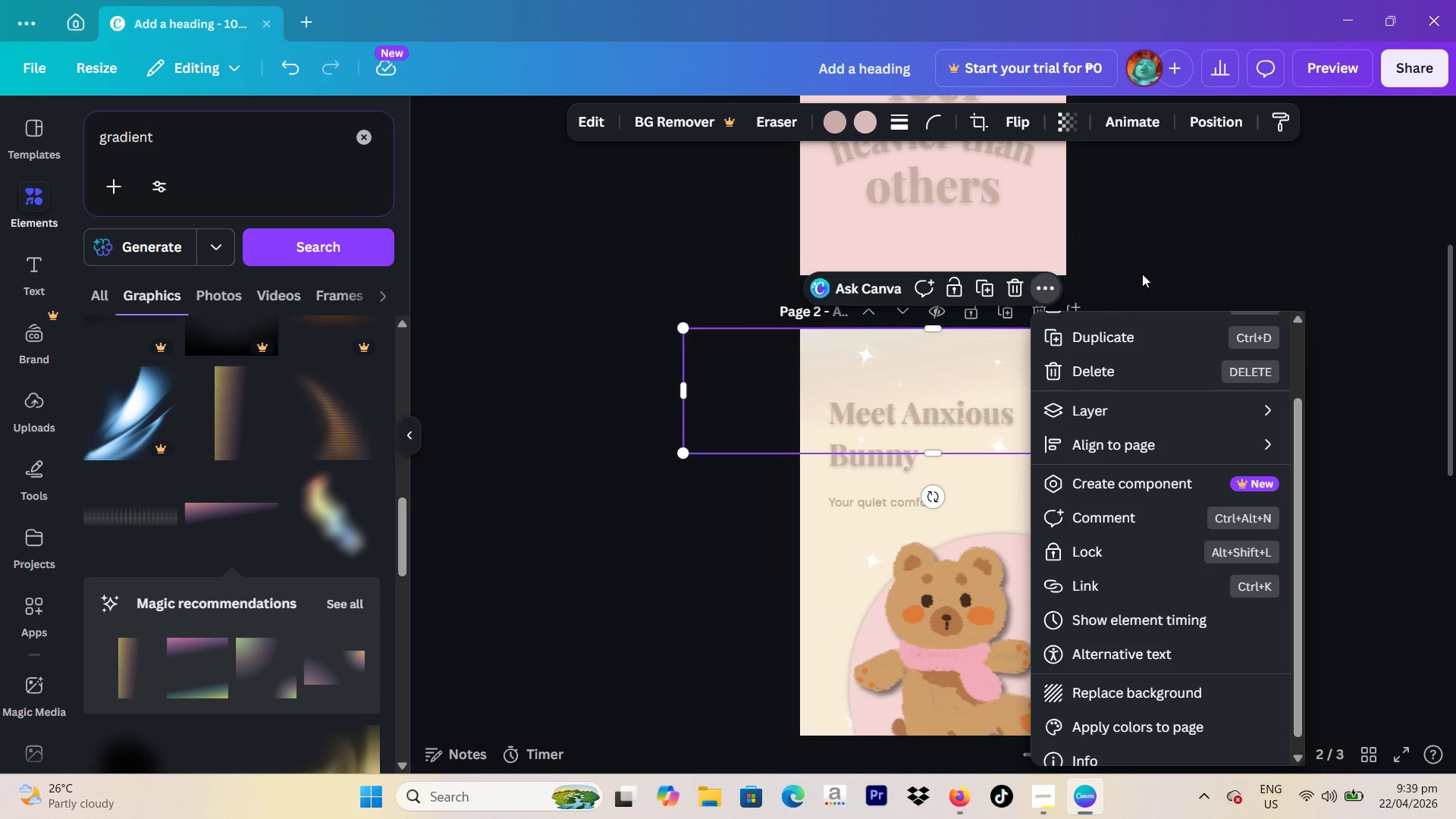 
left_click([1141, 269])
 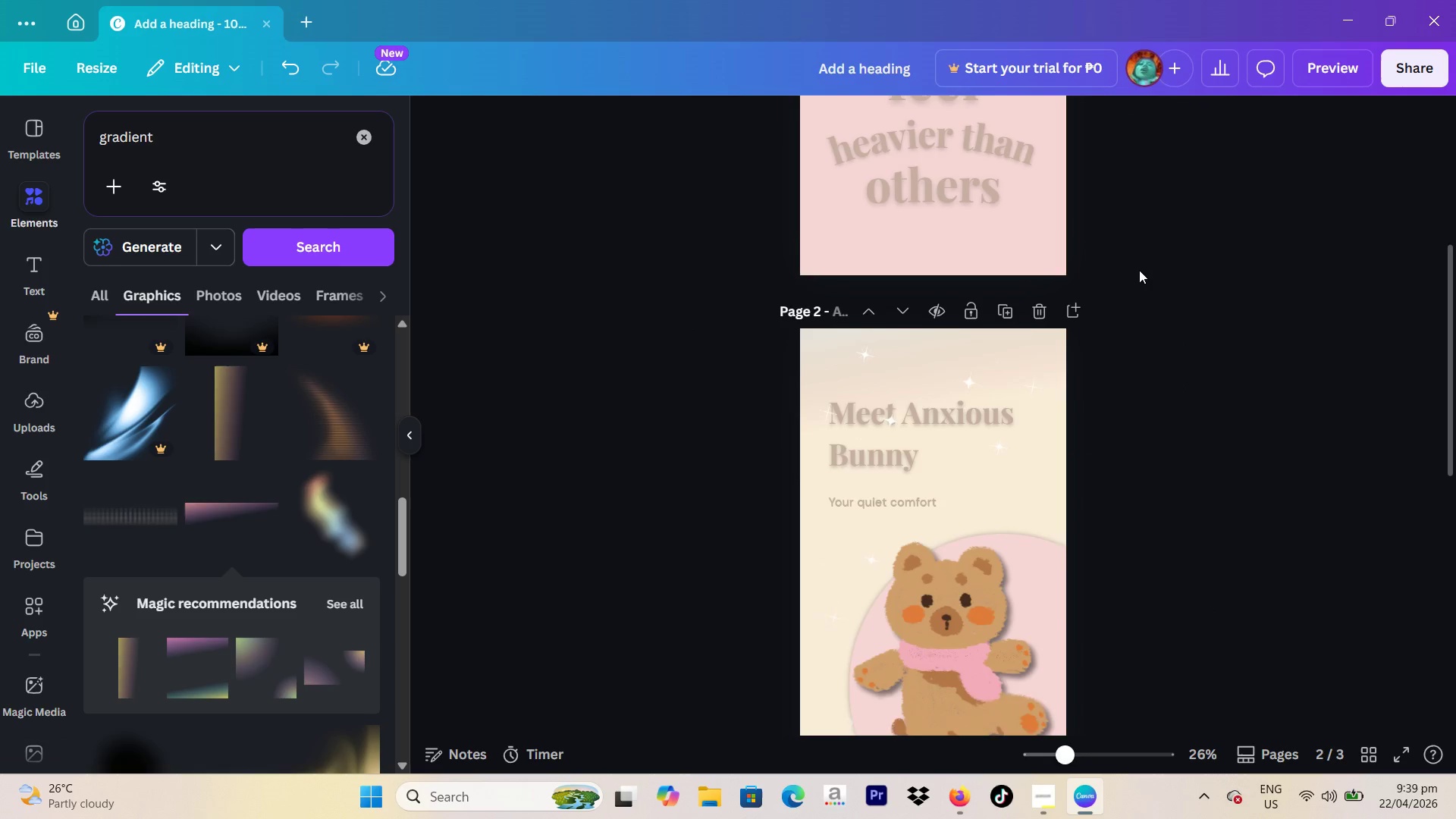 
scroll: coordinate [1139, 270], scroll_direction: up, amount: 1.0
 